 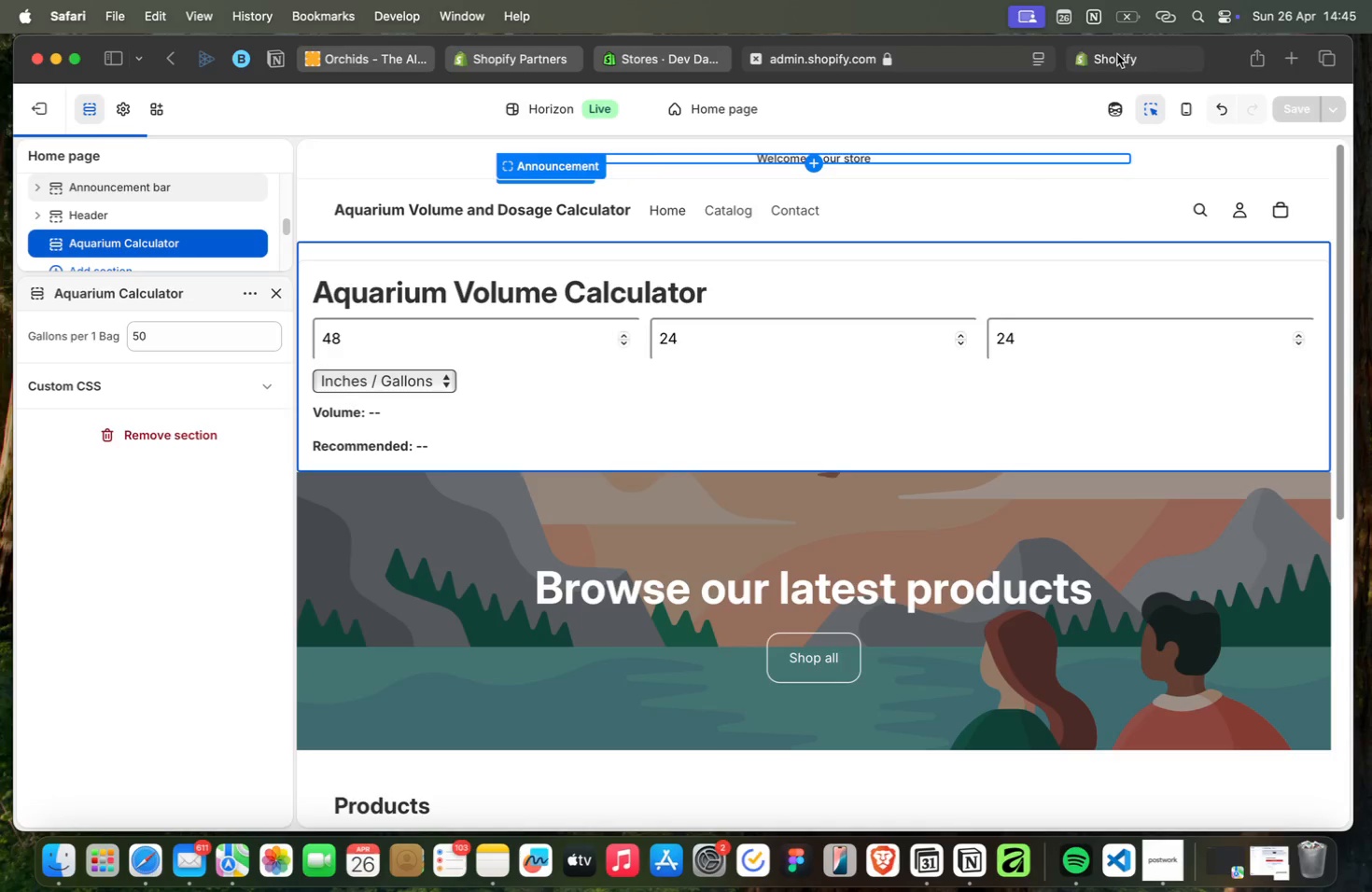 
left_click([1017, 63])
 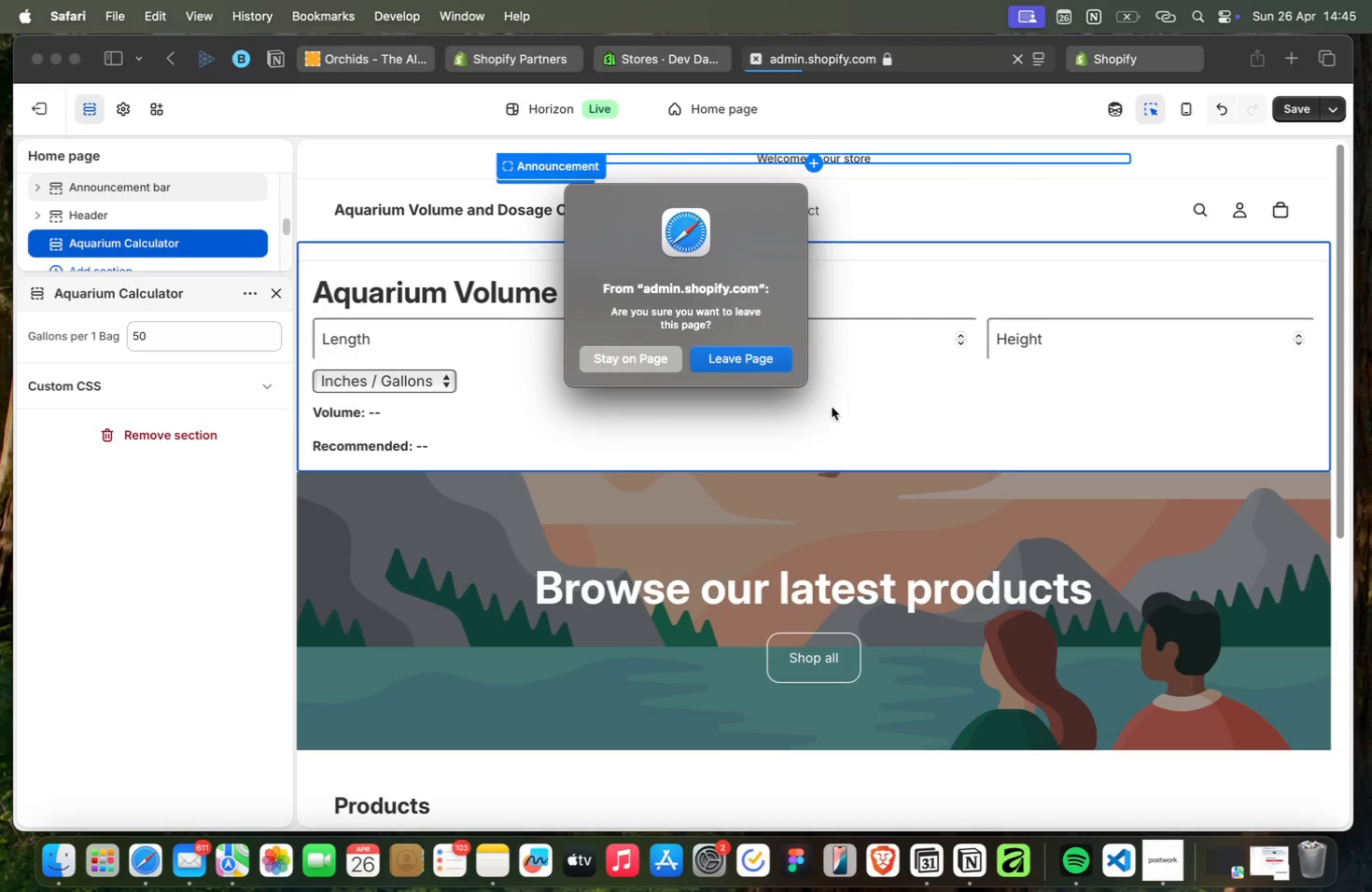 
left_click([762, 363])
 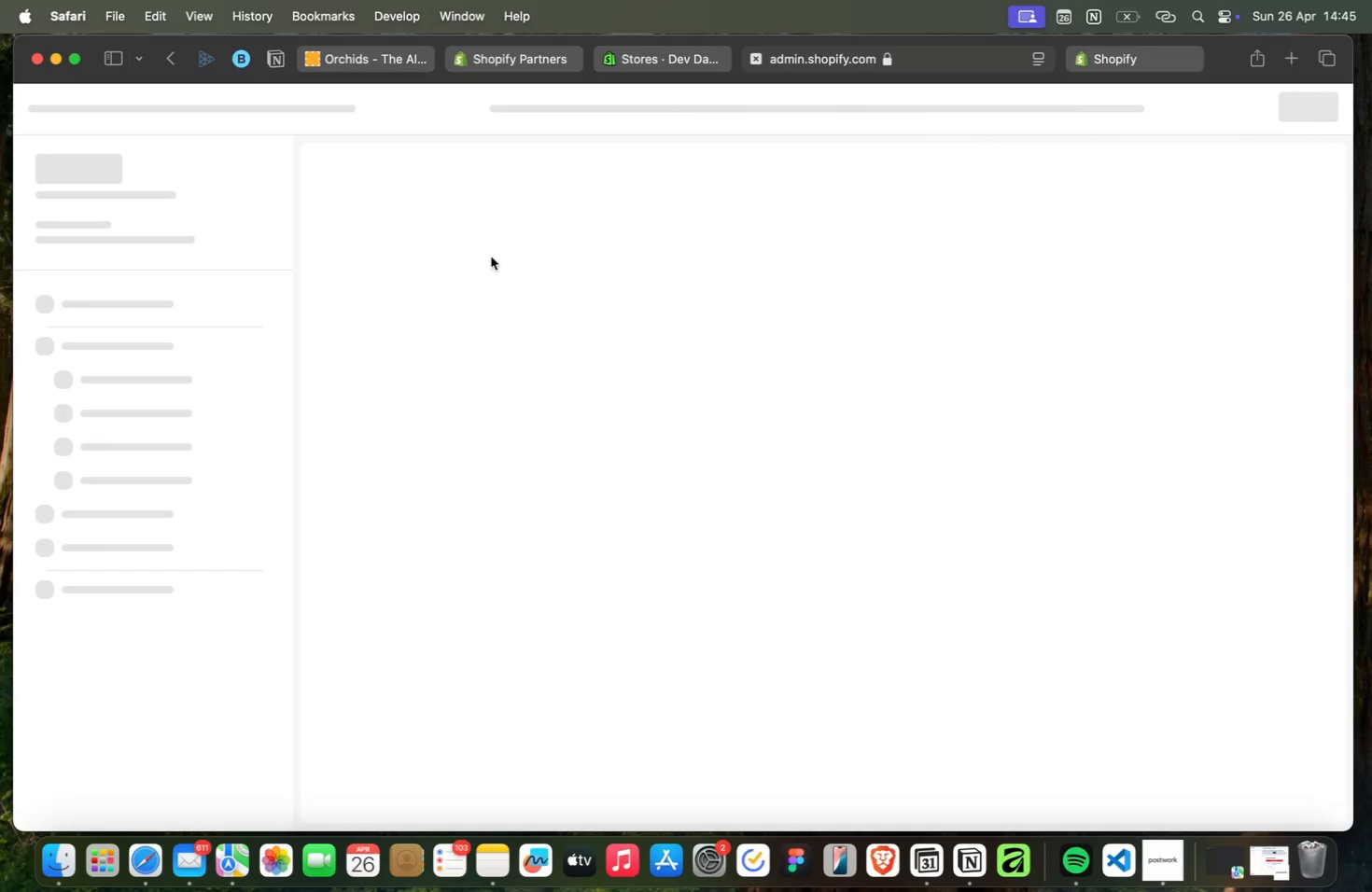 
wait(12.25)
 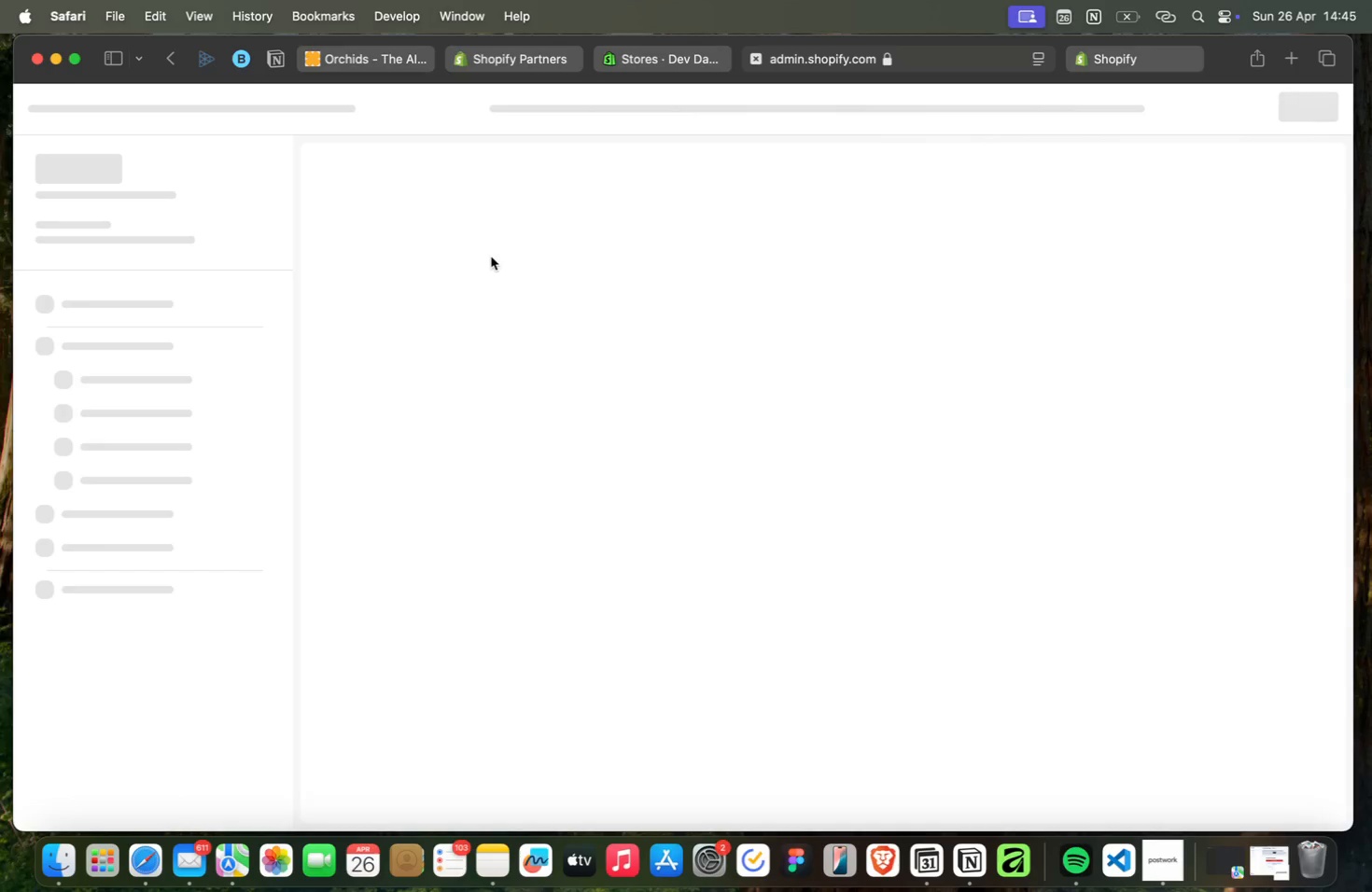 
scroll: coordinate [98, 555], scroll_direction: down, amount: 5.0
 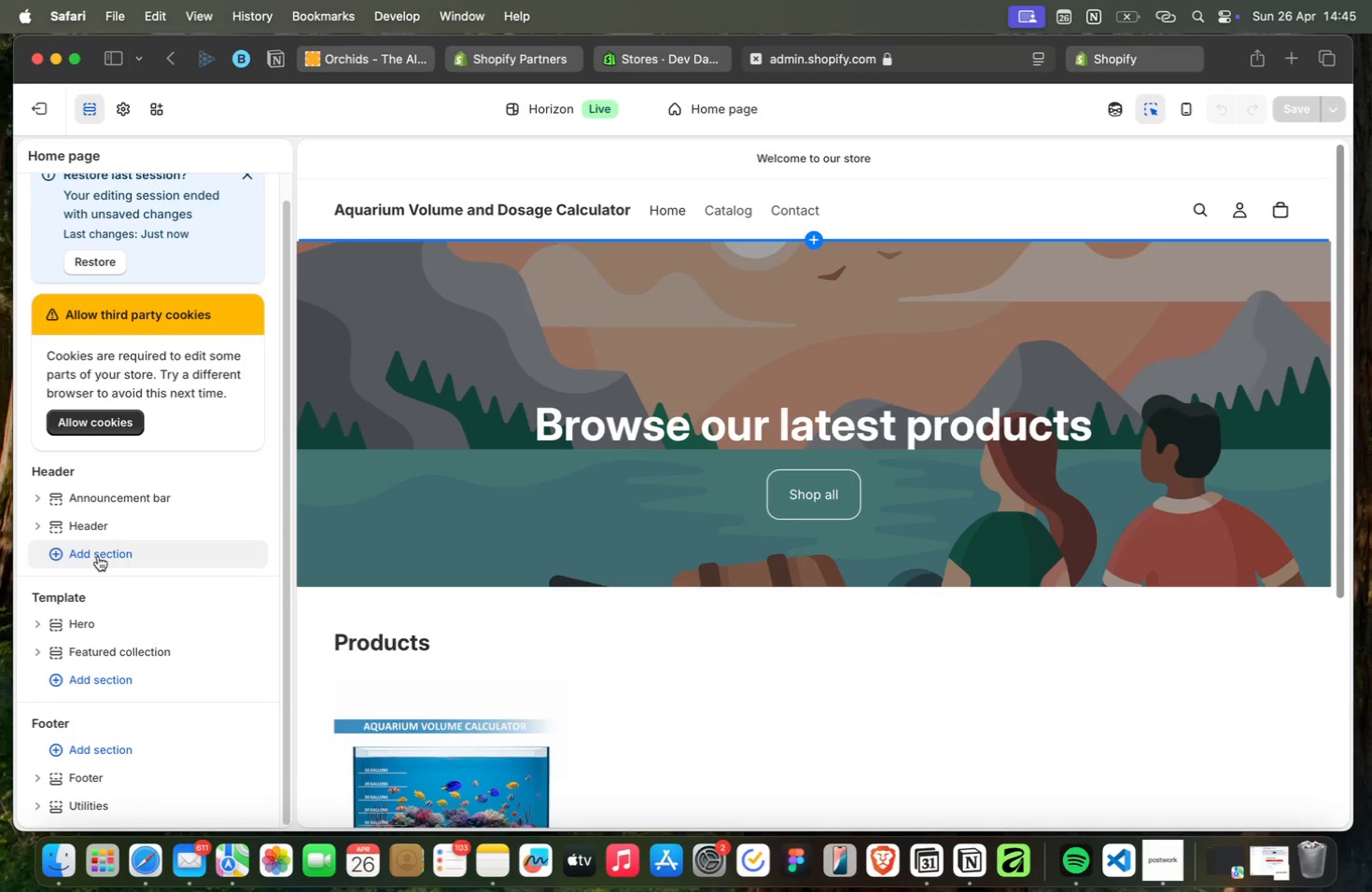 
left_click([98, 555])
 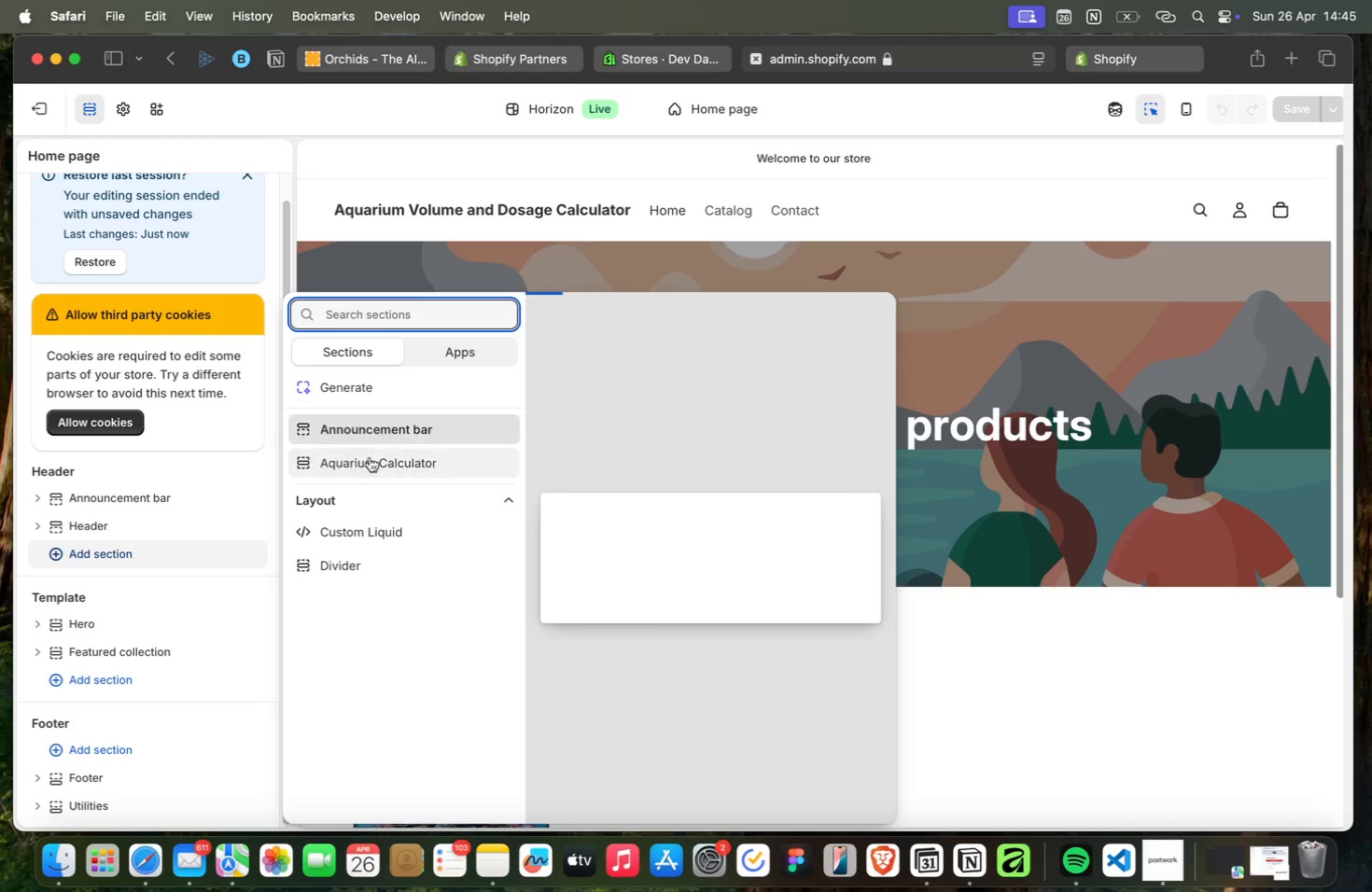 
left_click([381, 461])
 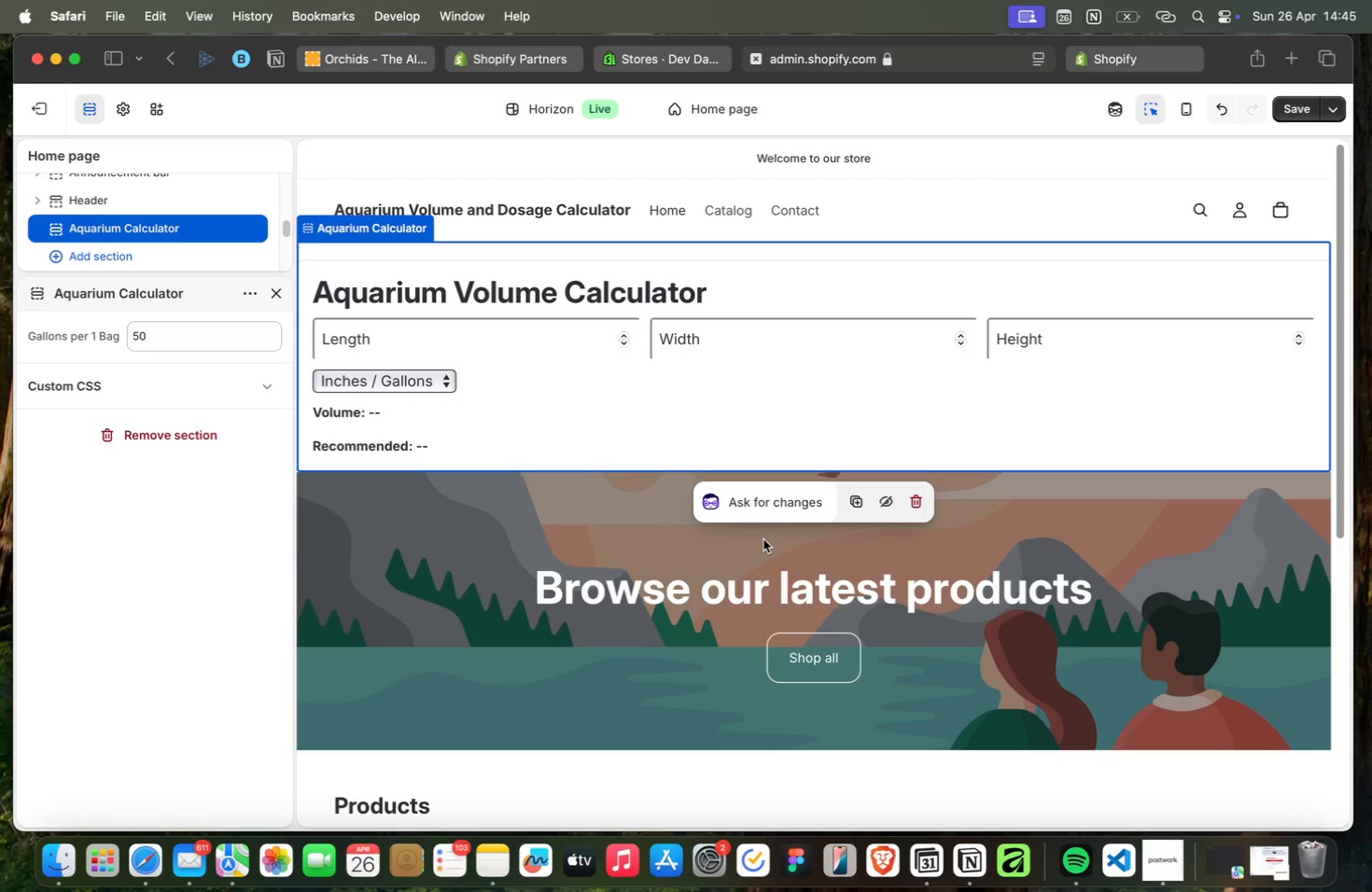 
wait(29.06)
 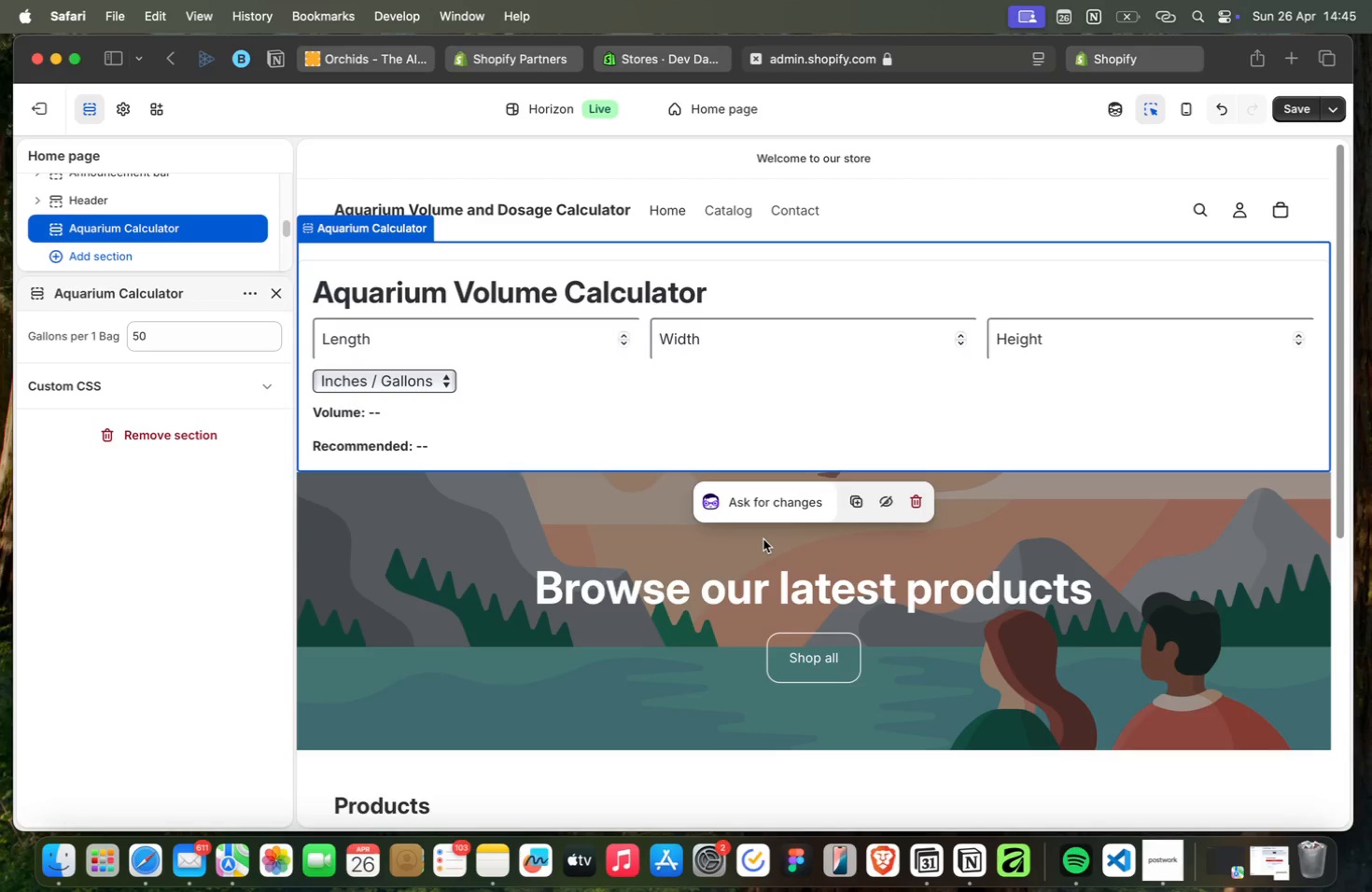 
left_click([527, 342])
 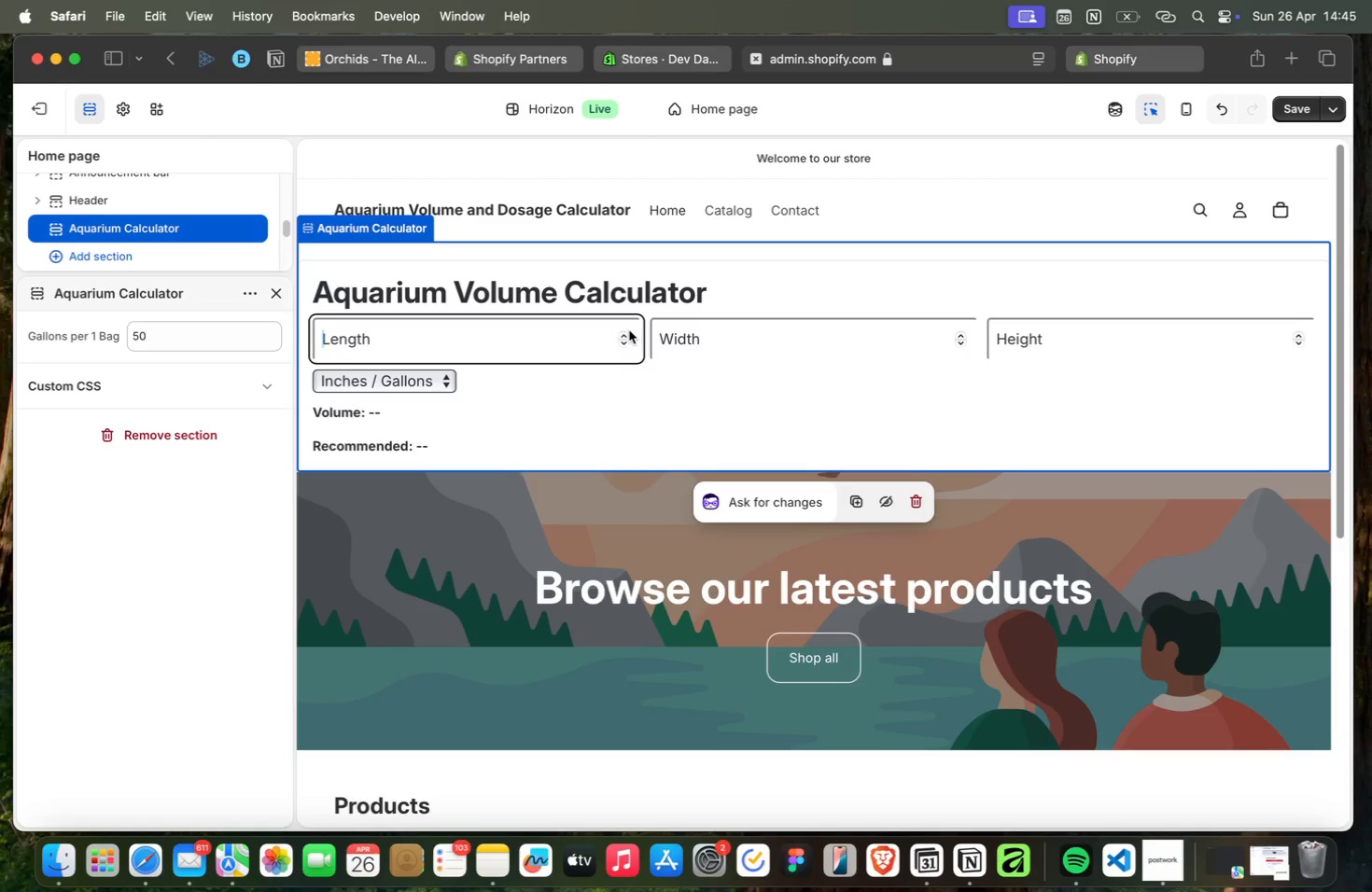 
double_click([627, 334])
 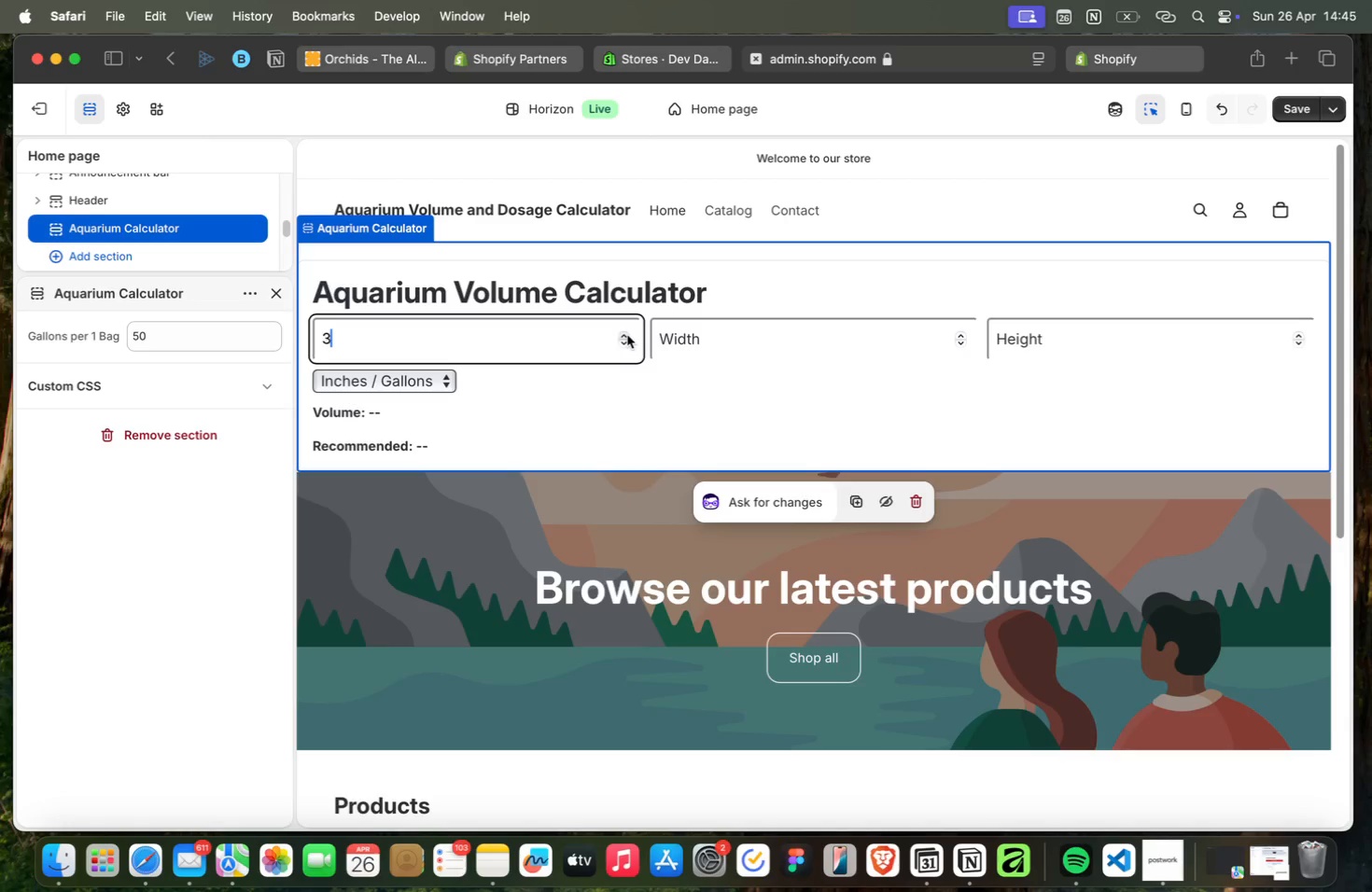 
triple_click([627, 334])
 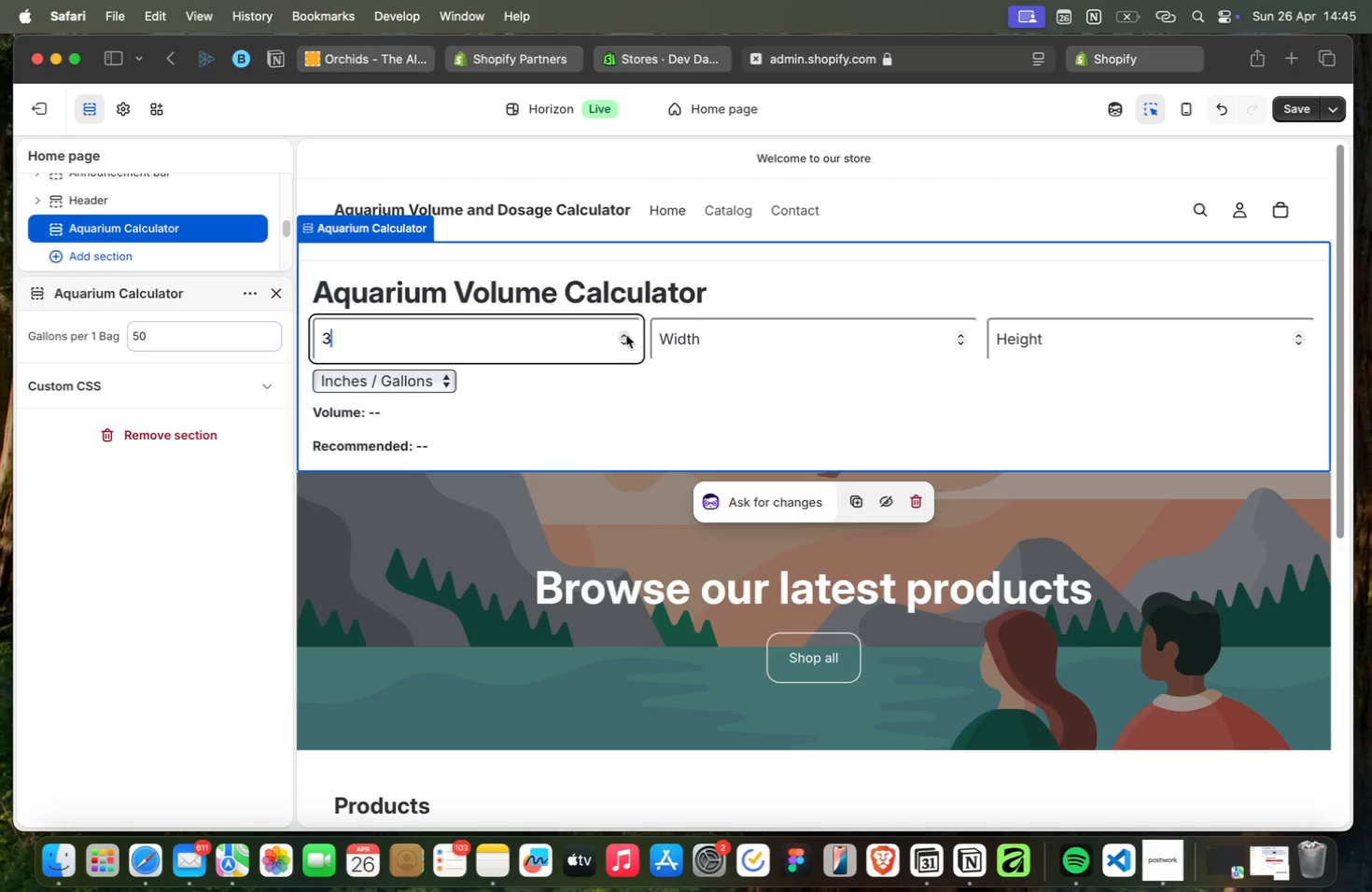 
triple_click([626, 335])
 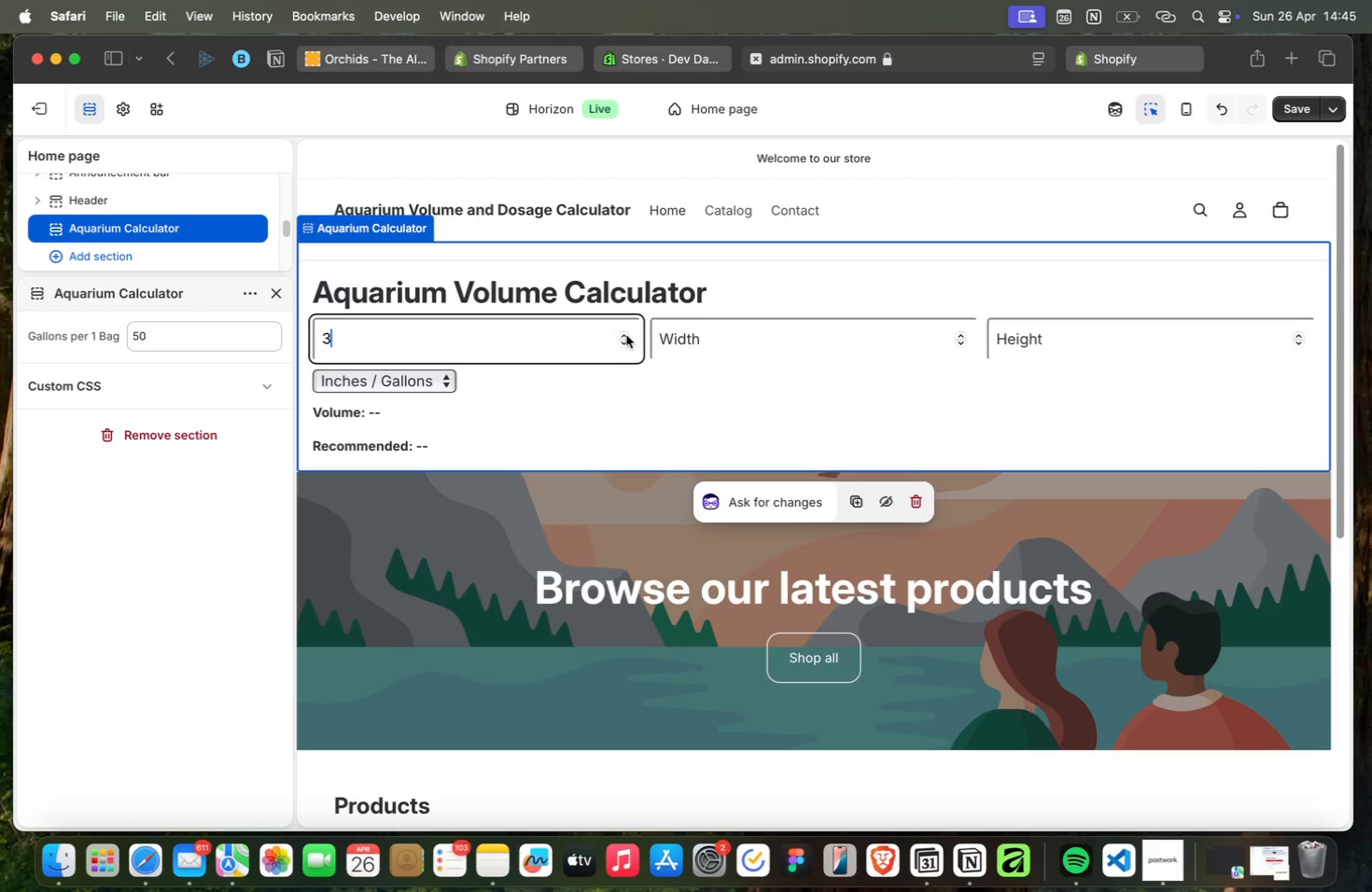 
triple_click([626, 335])
 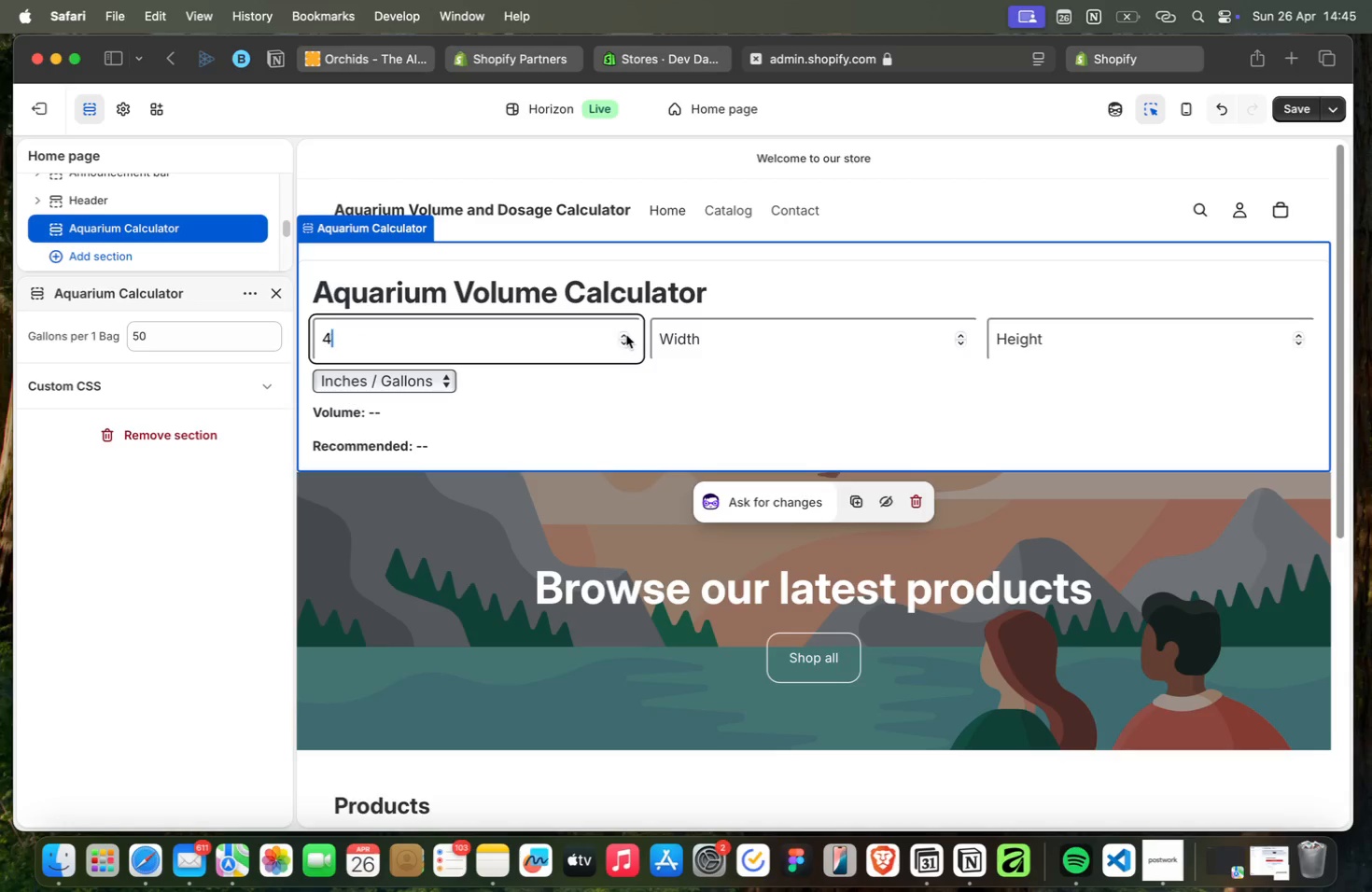 
triple_click([626, 335])
 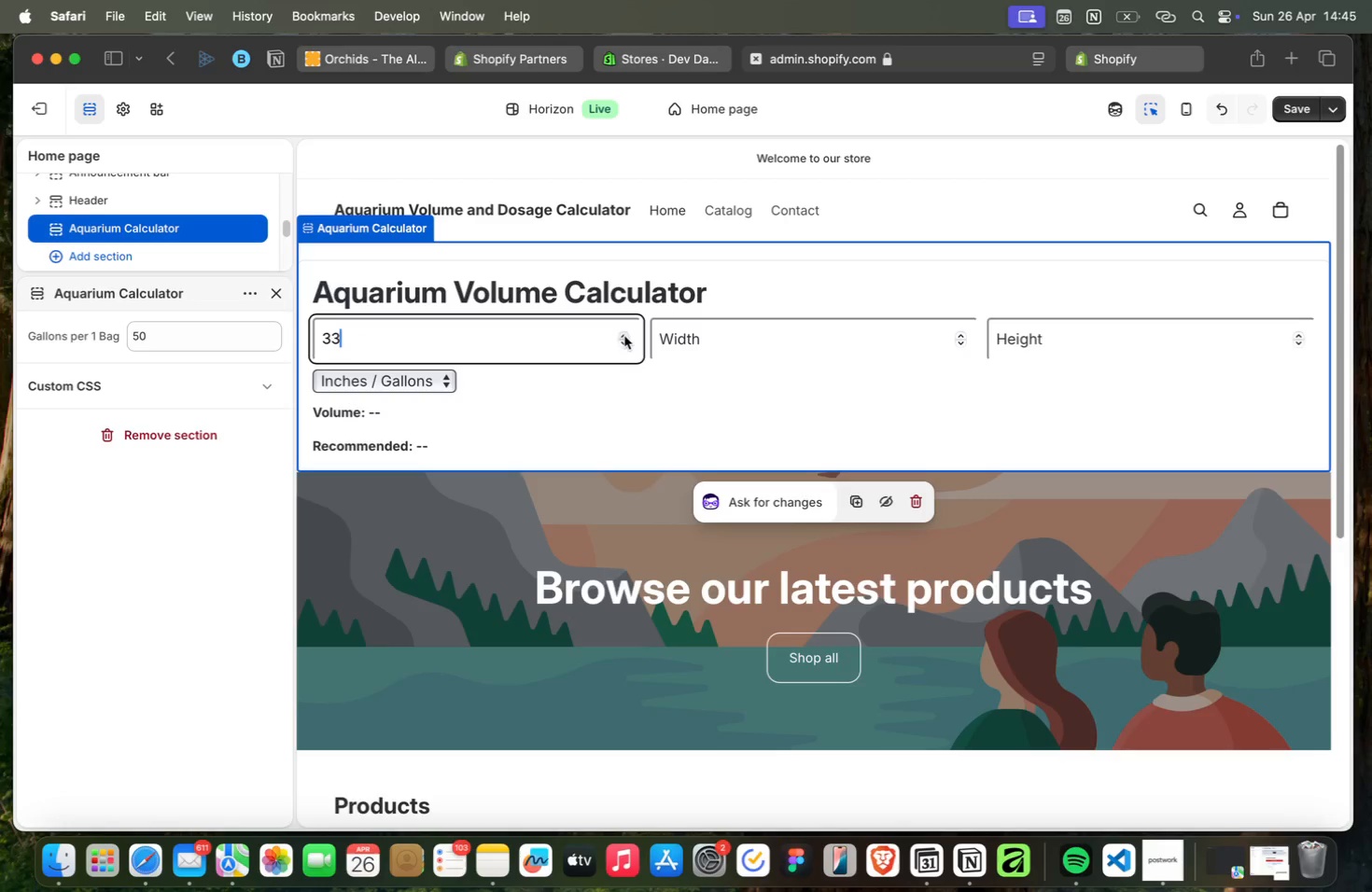 
wait(11.33)
 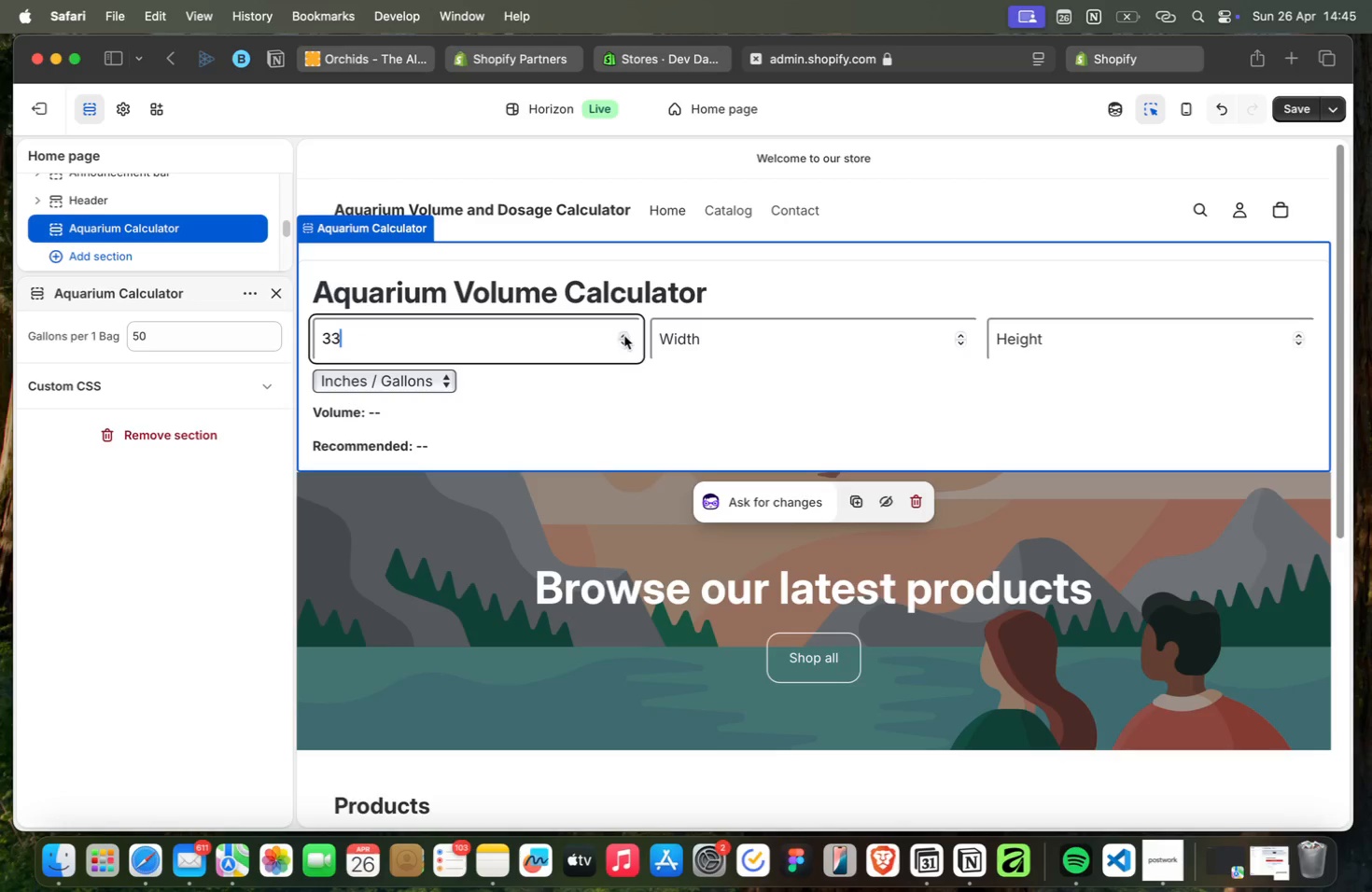 
left_click([625, 344])
 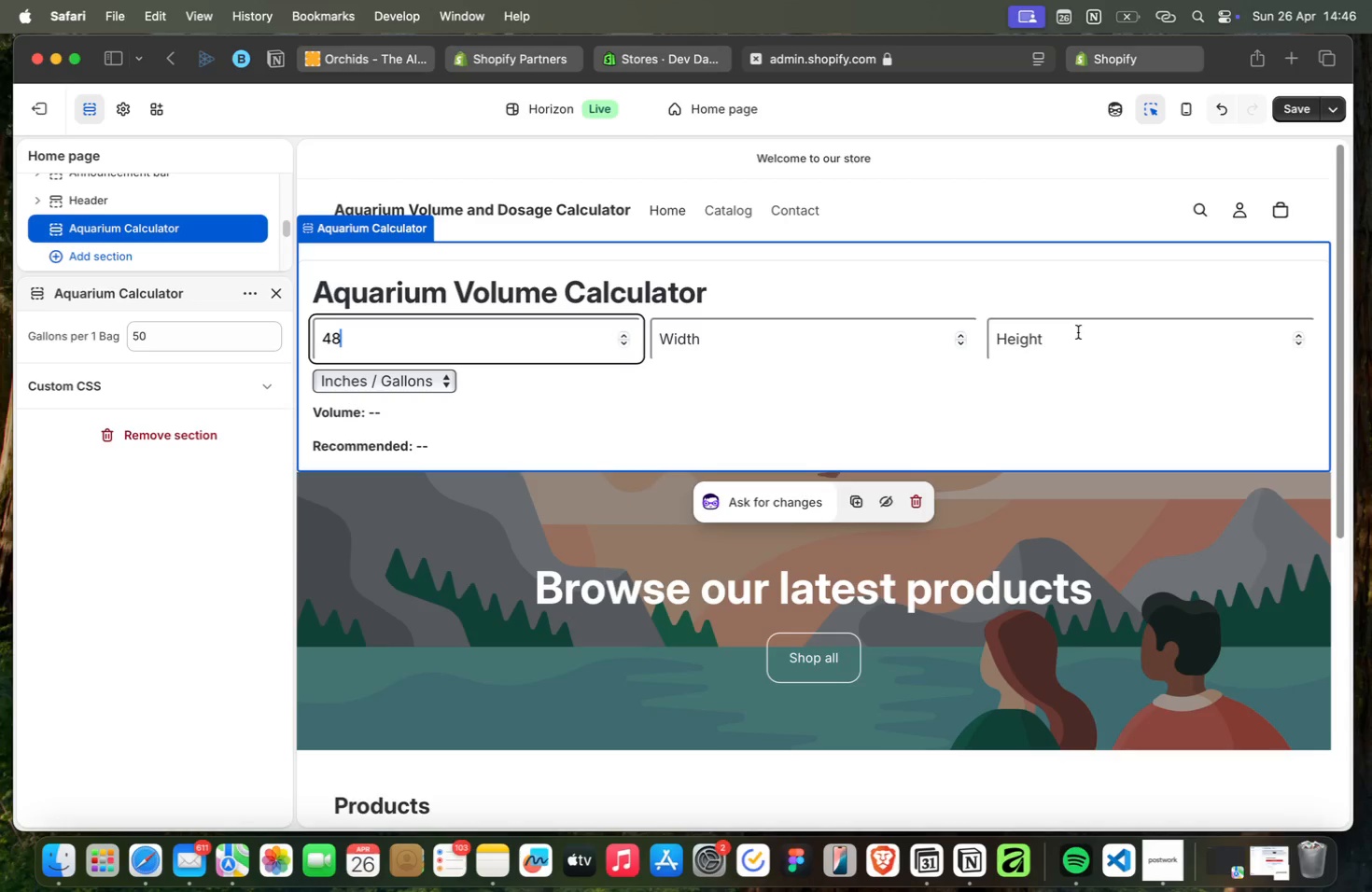 
wait(6.63)
 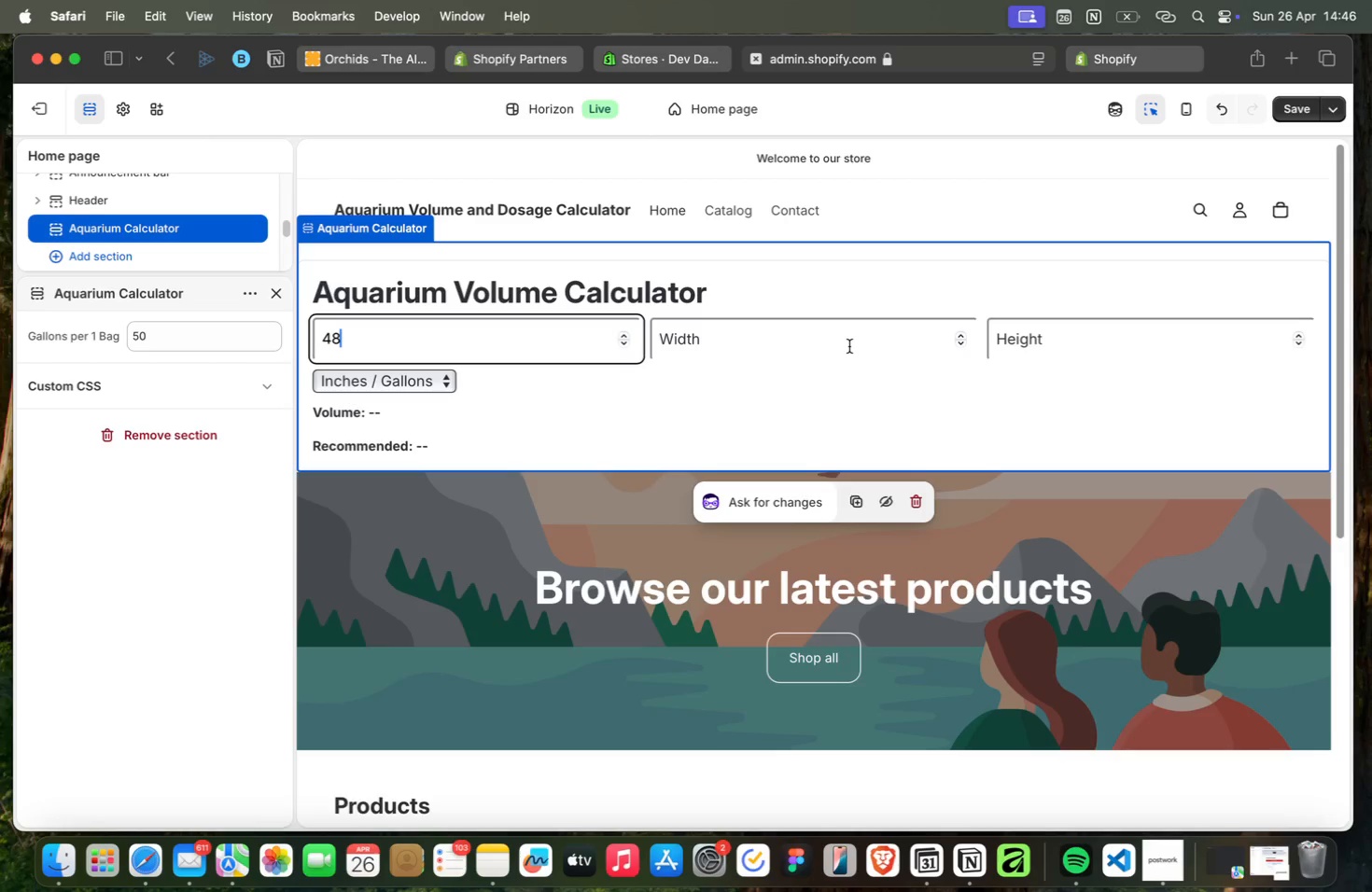 
double_click([964, 331])
 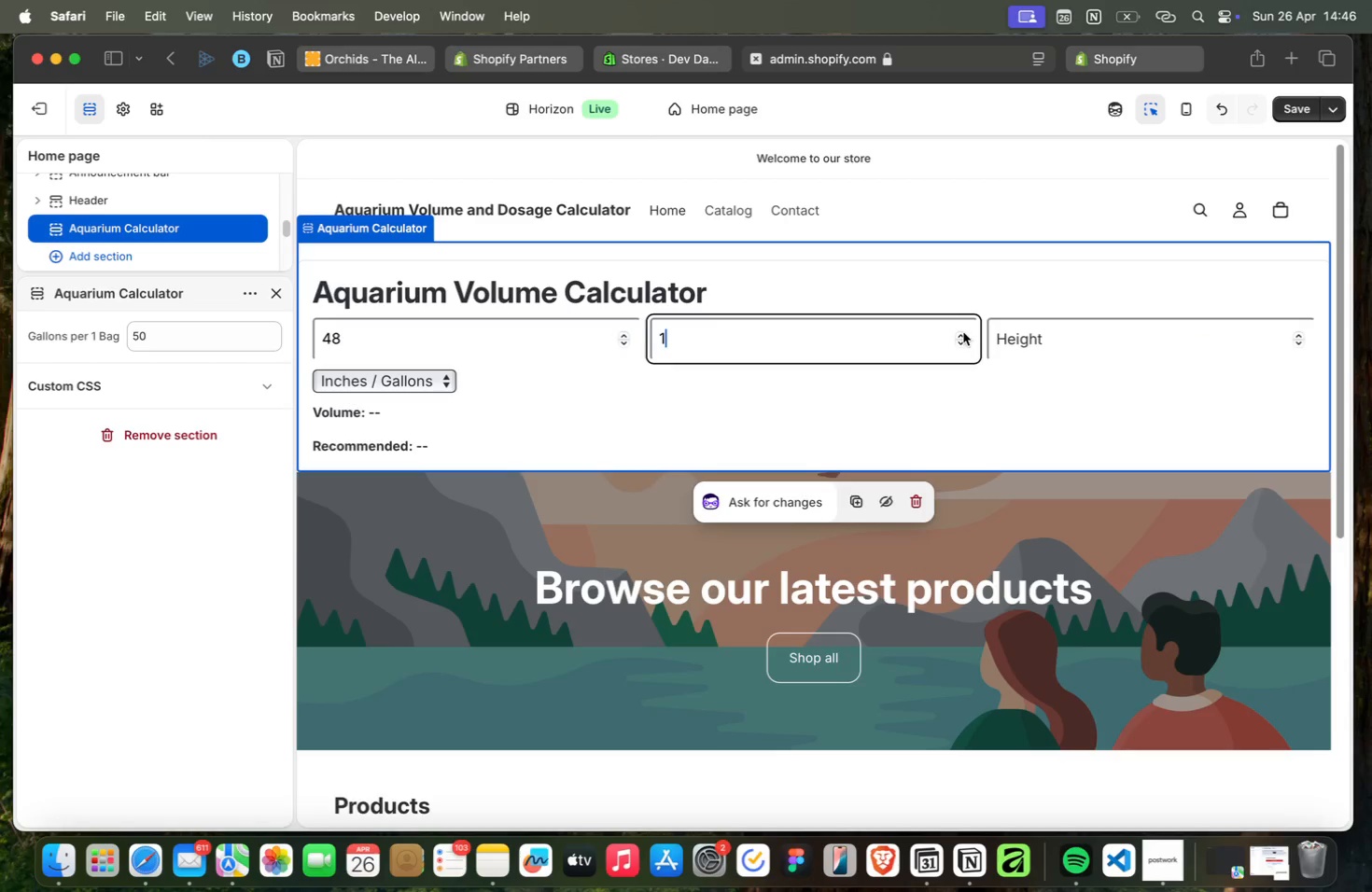 
triple_click([963, 332])
 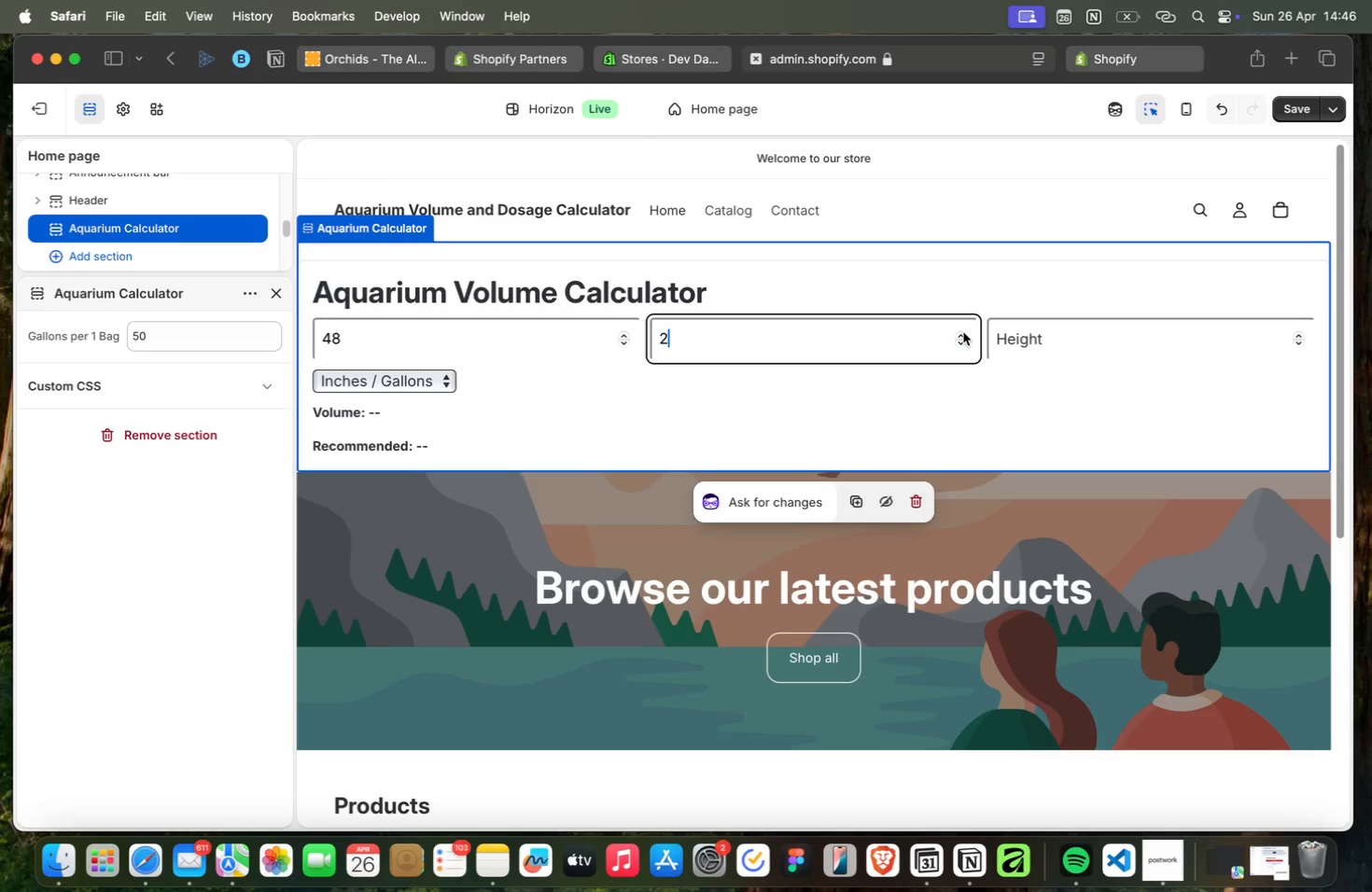 
triple_click([963, 332])
 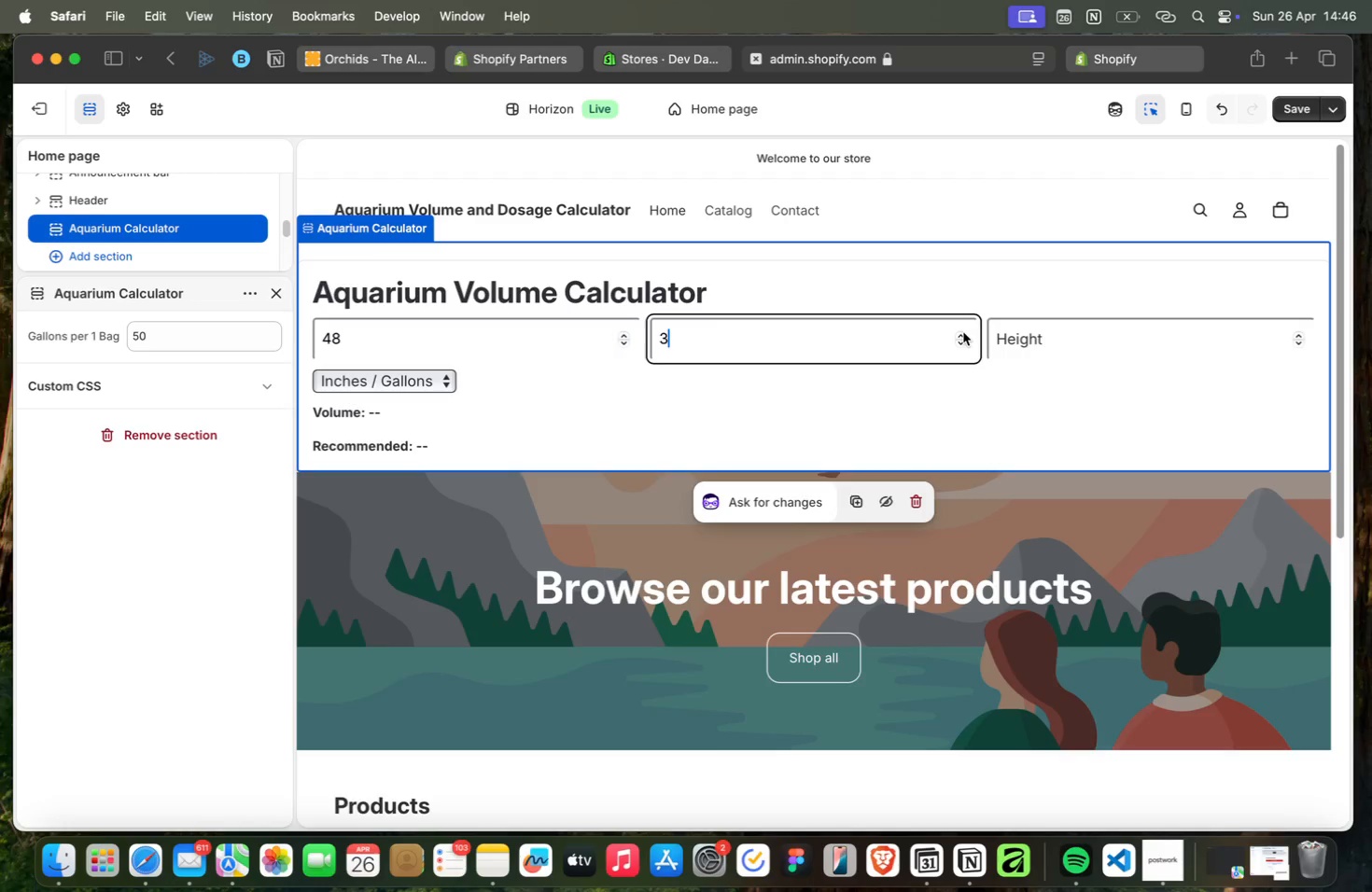 
triple_click([963, 332])
 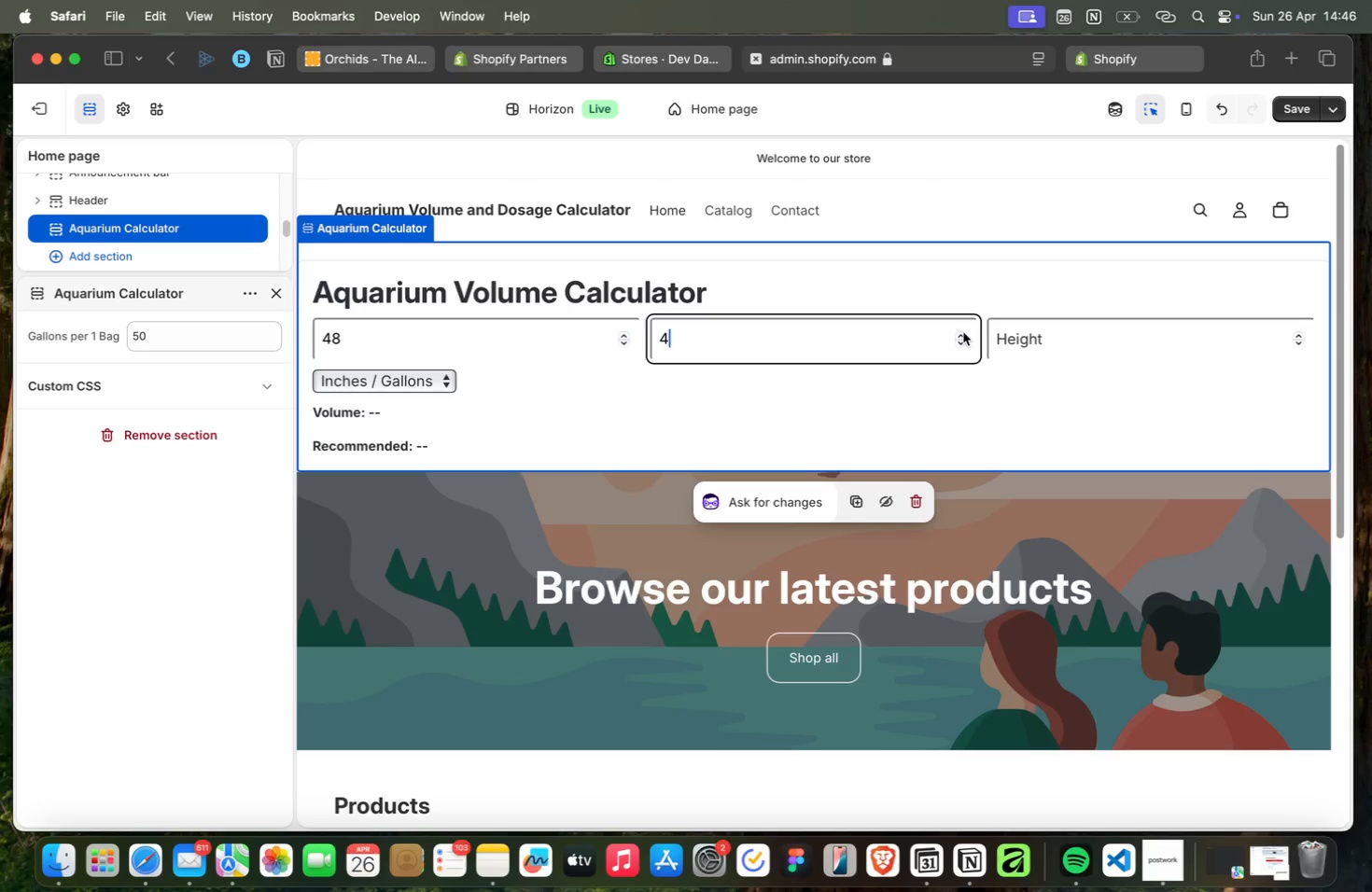 
triple_click([963, 332])
 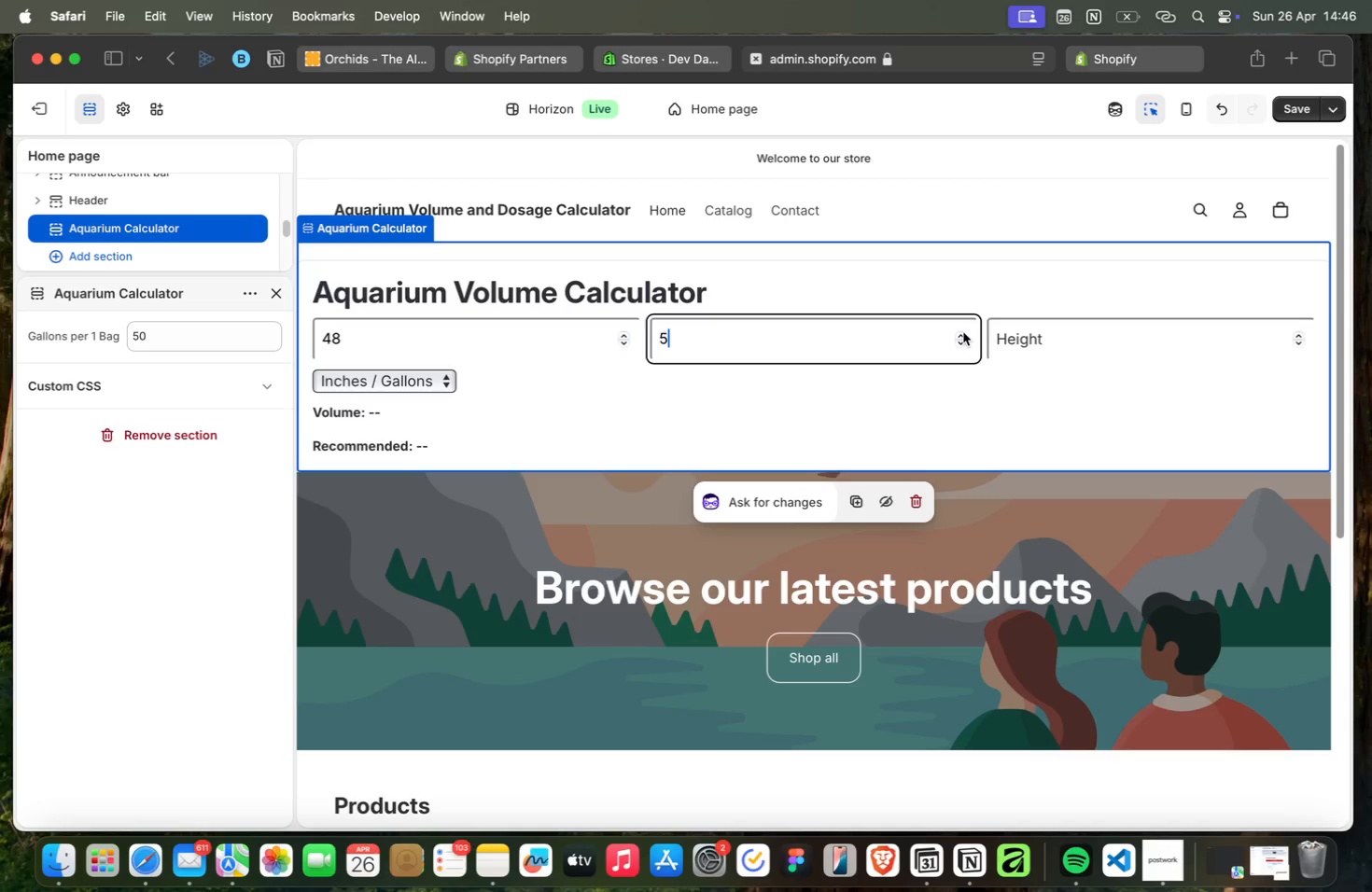 
triple_click([963, 332])
 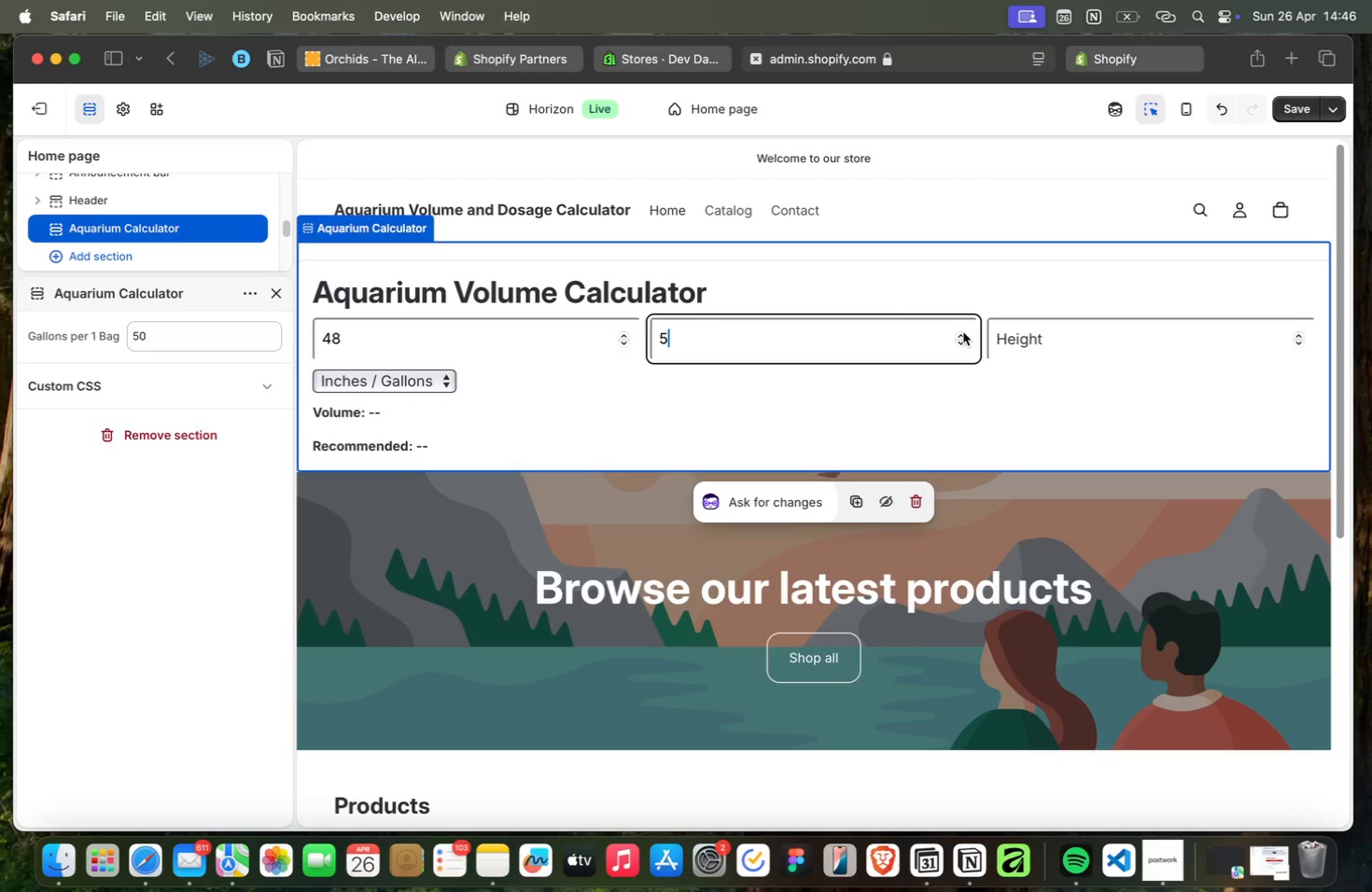 
triple_click([963, 332])
 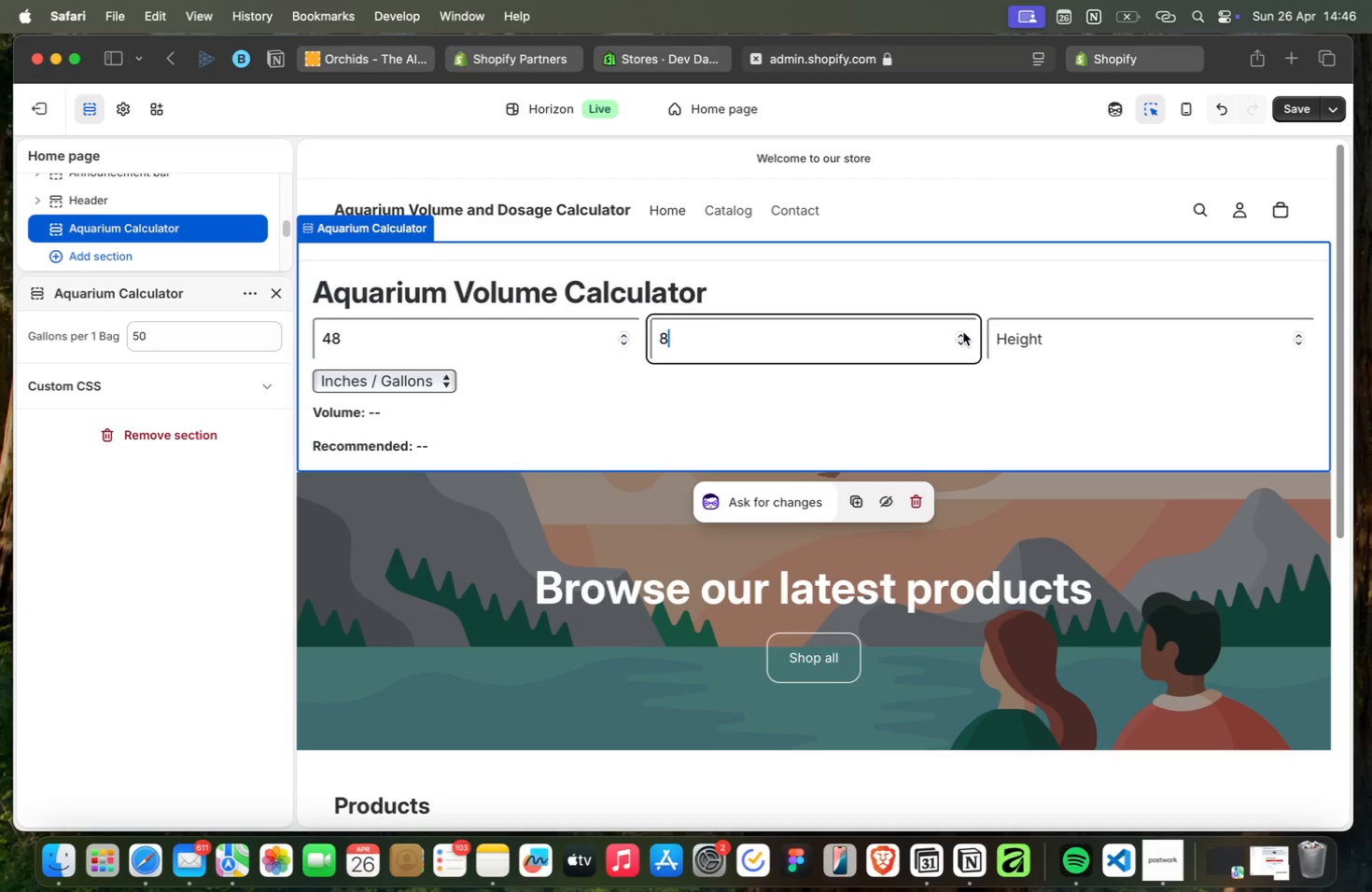 
triple_click([963, 332])
 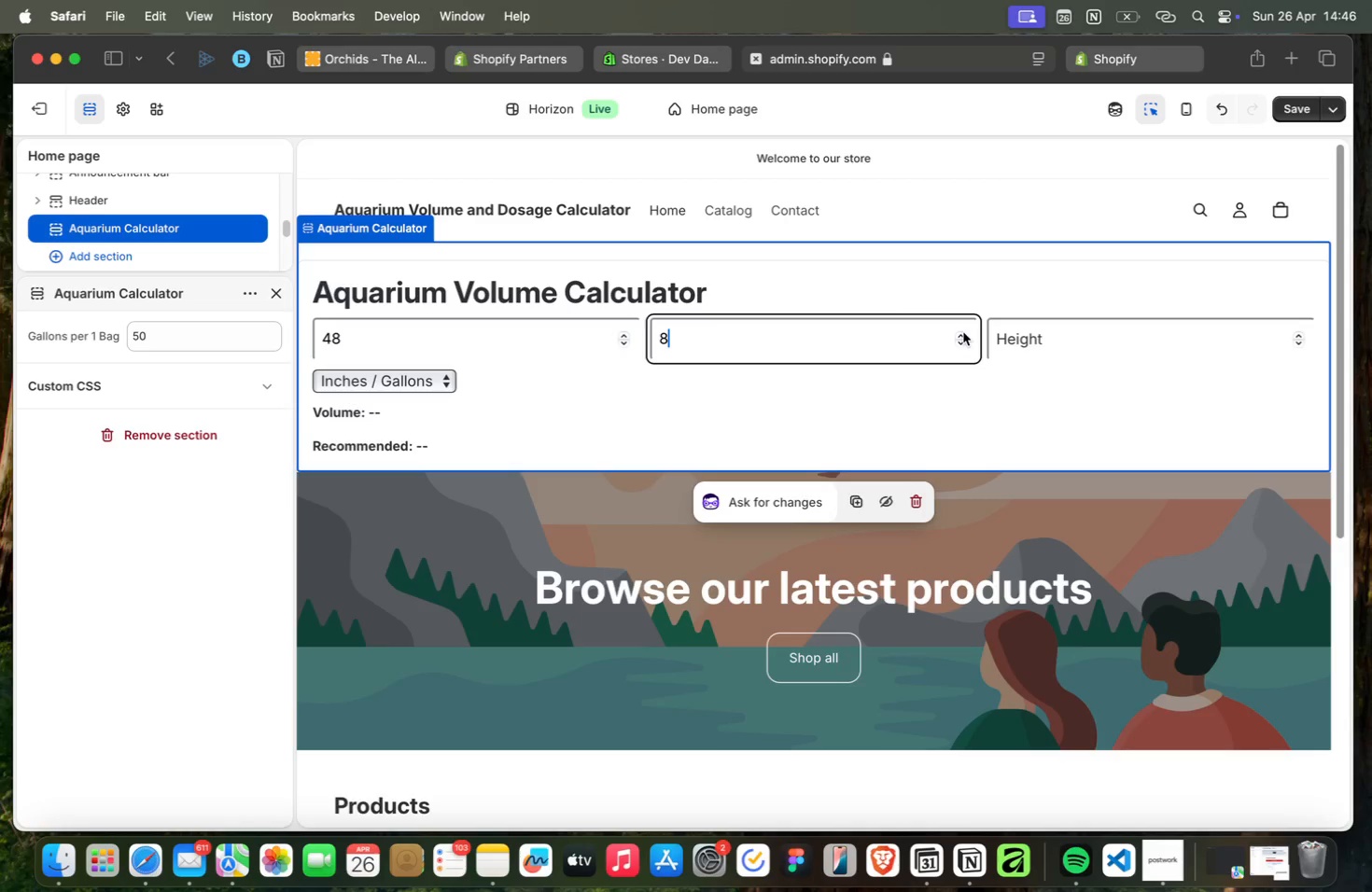 
triple_click([963, 332])
 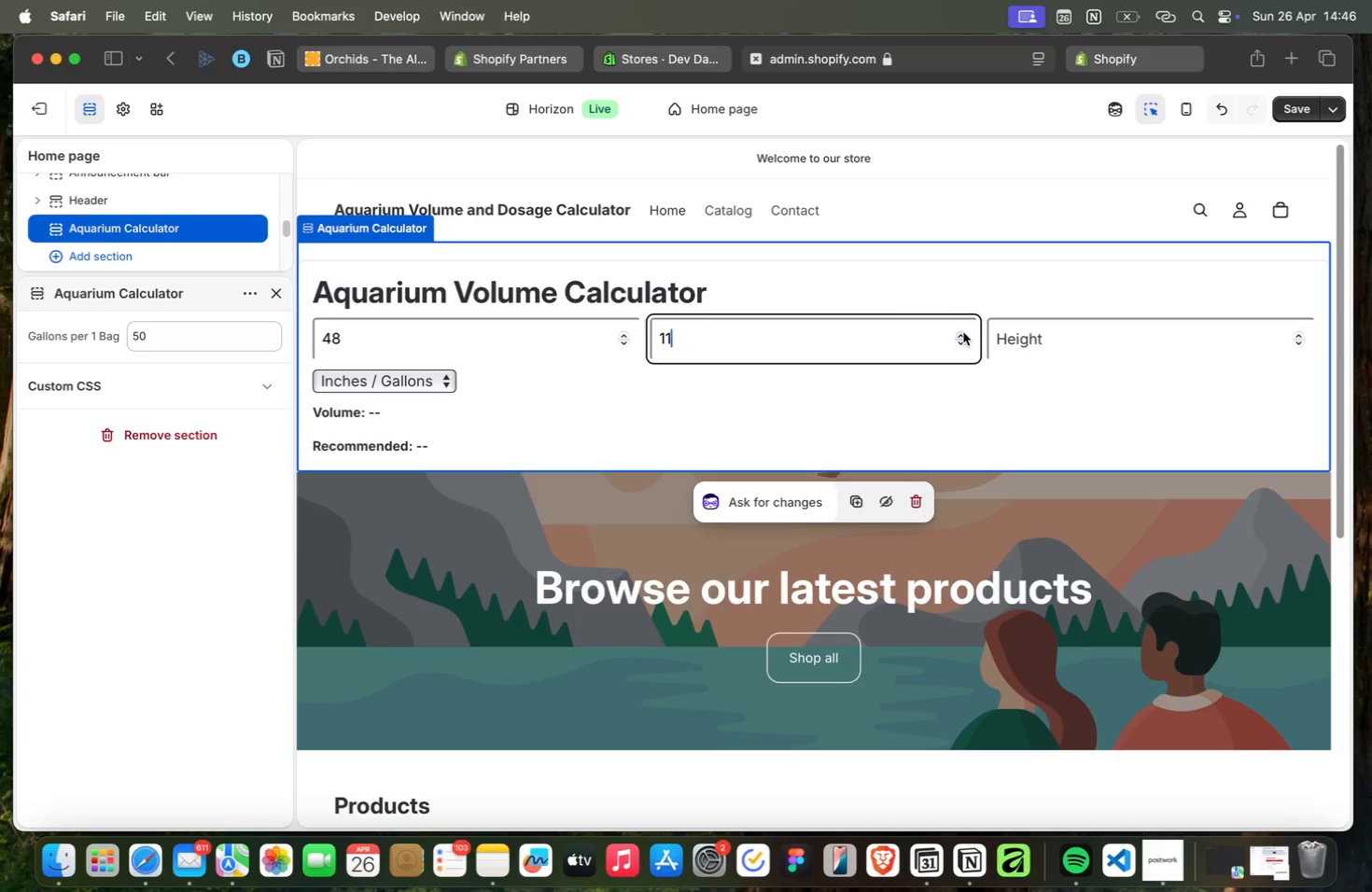 
triple_click([963, 332])
 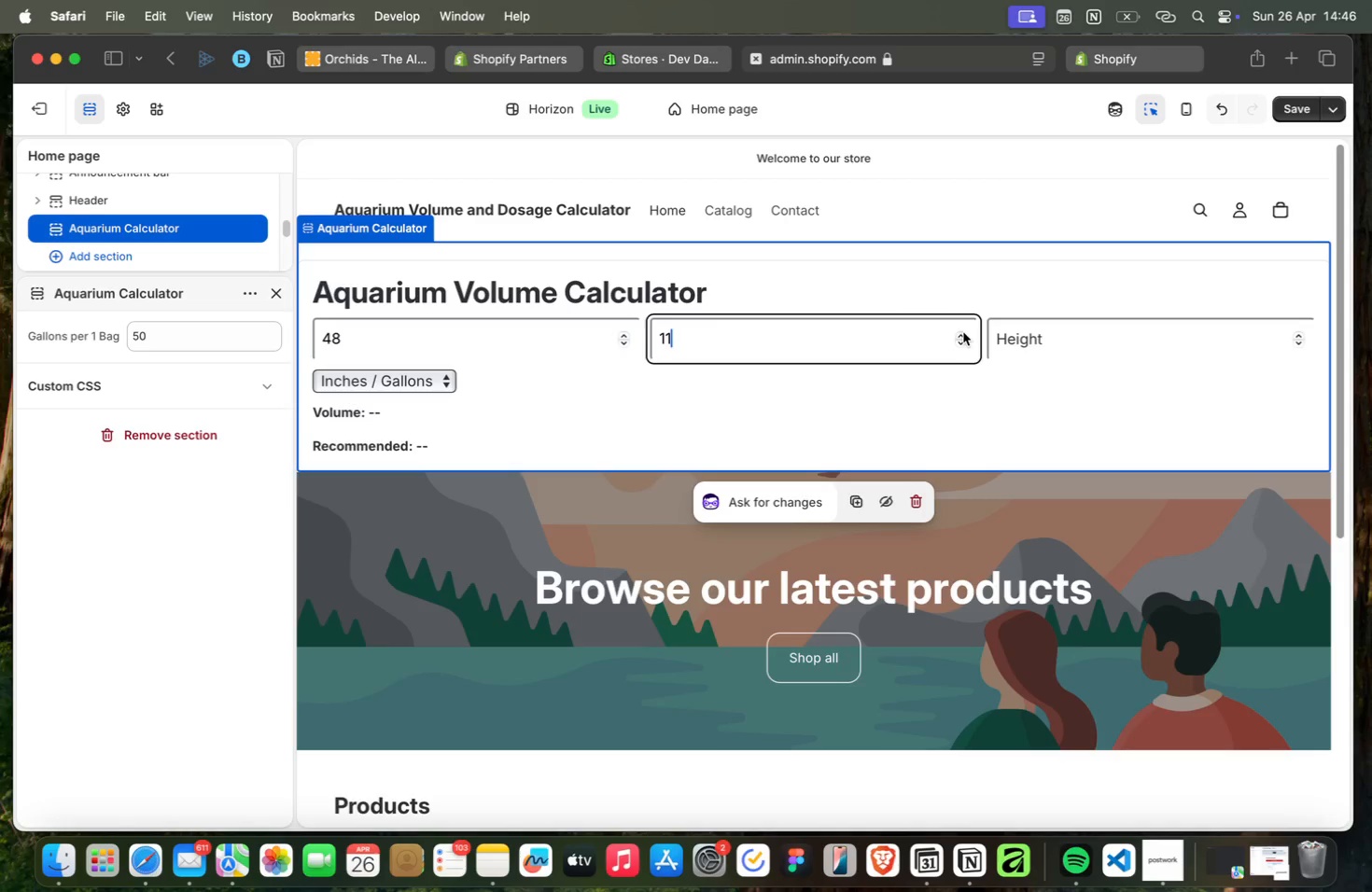 
triple_click([963, 332])
 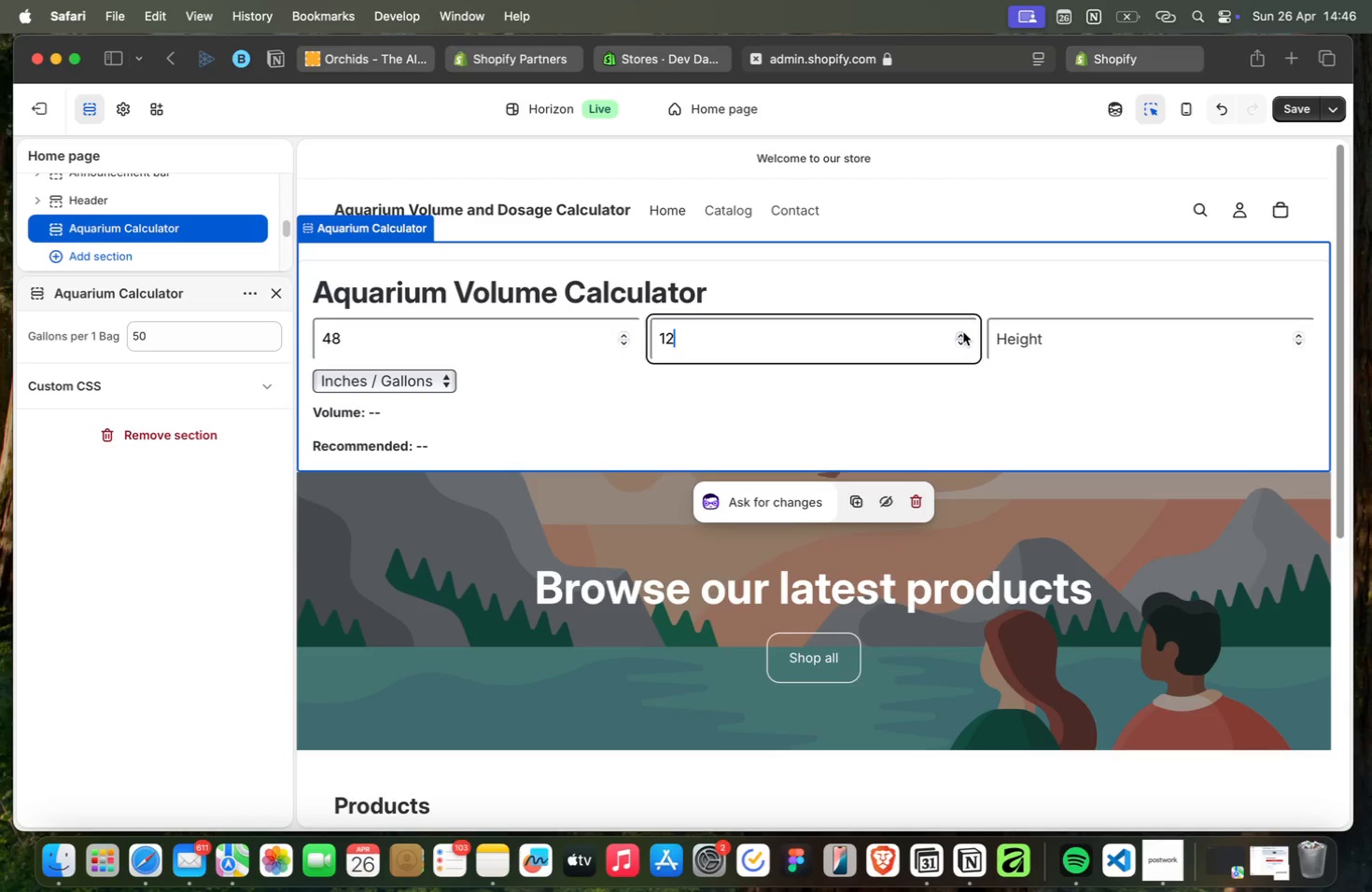 
triple_click([963, 332])
 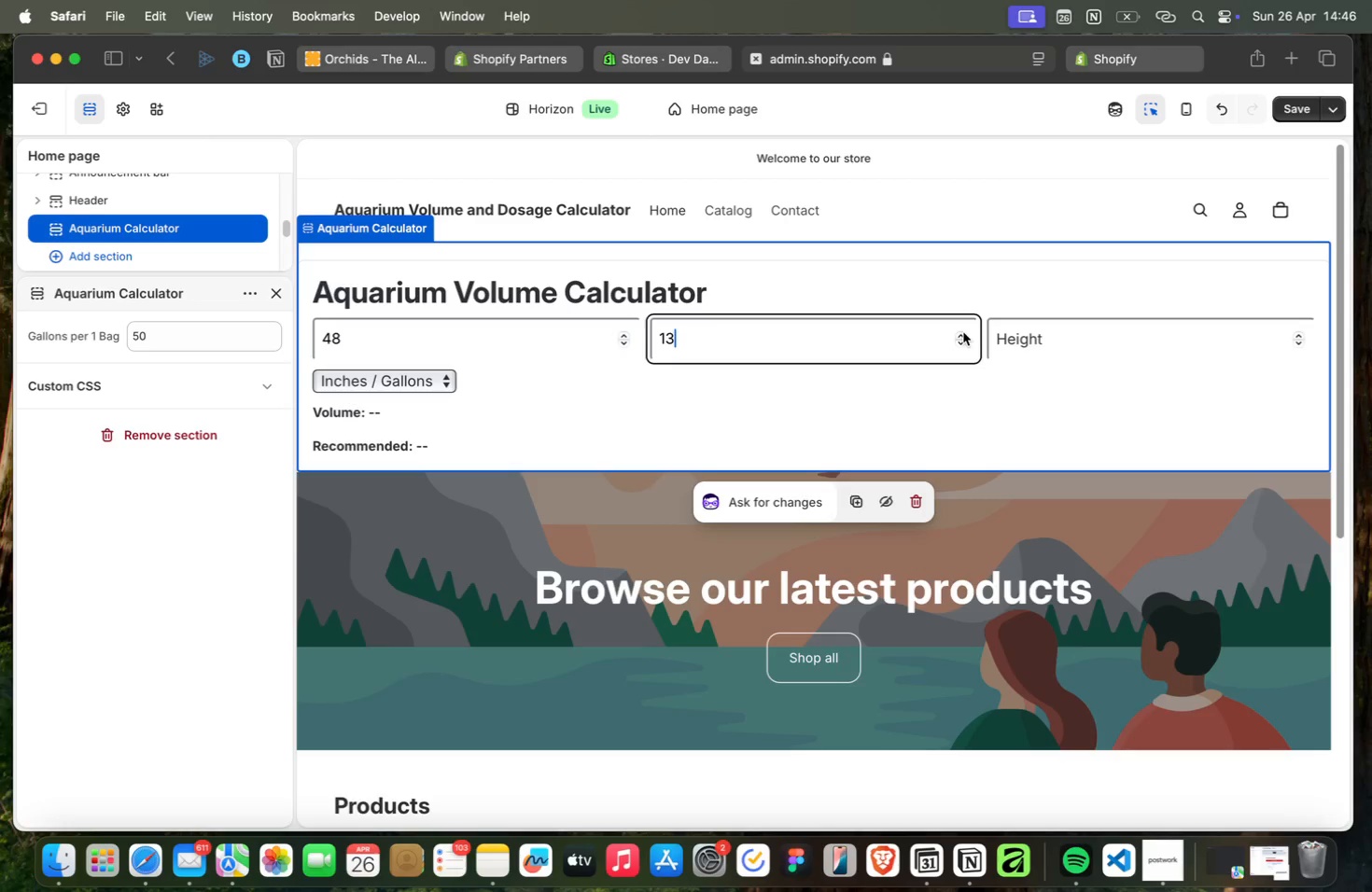 
triple_click([963, 332])
 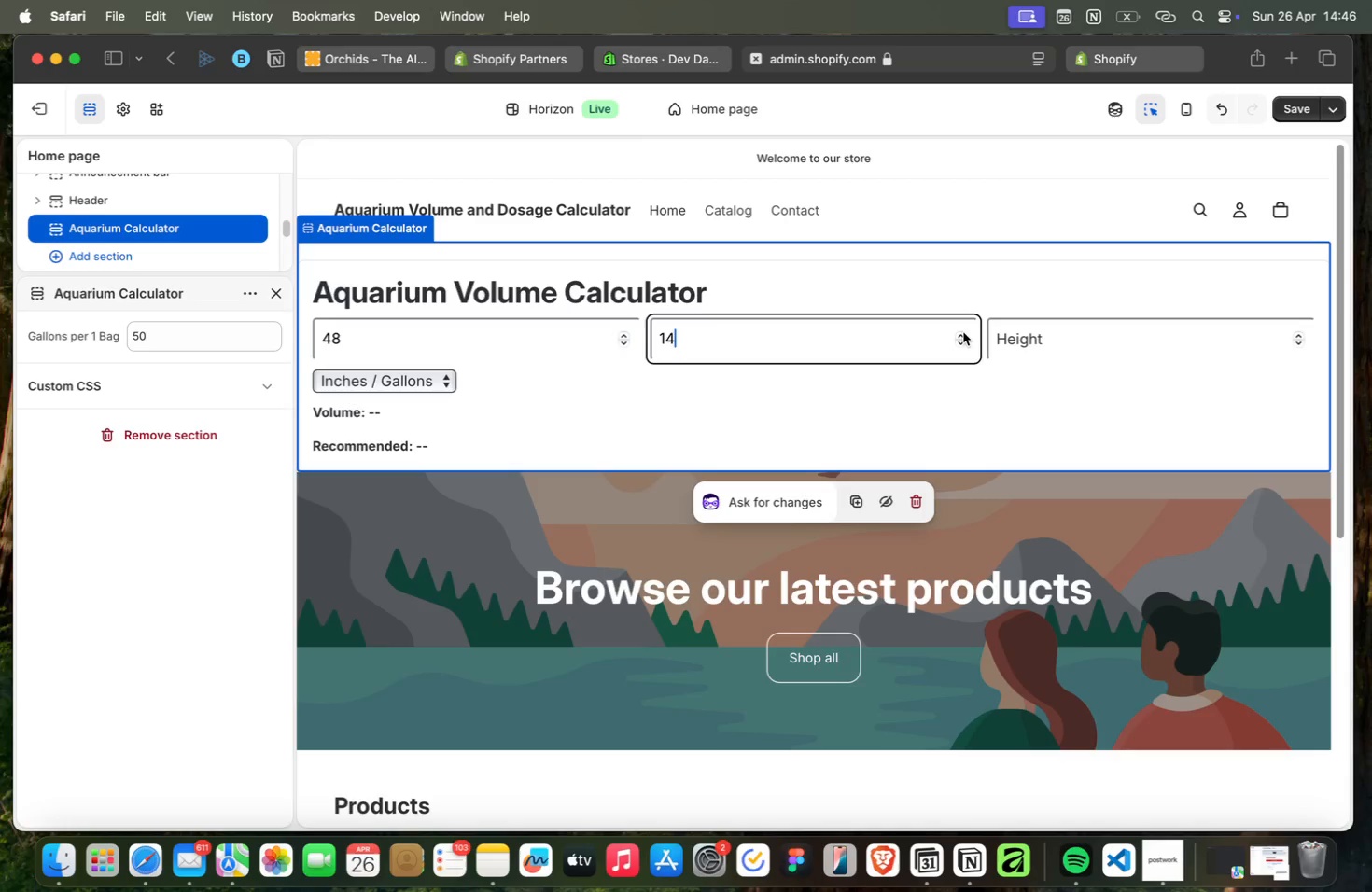 
triple_click([963, 332])
 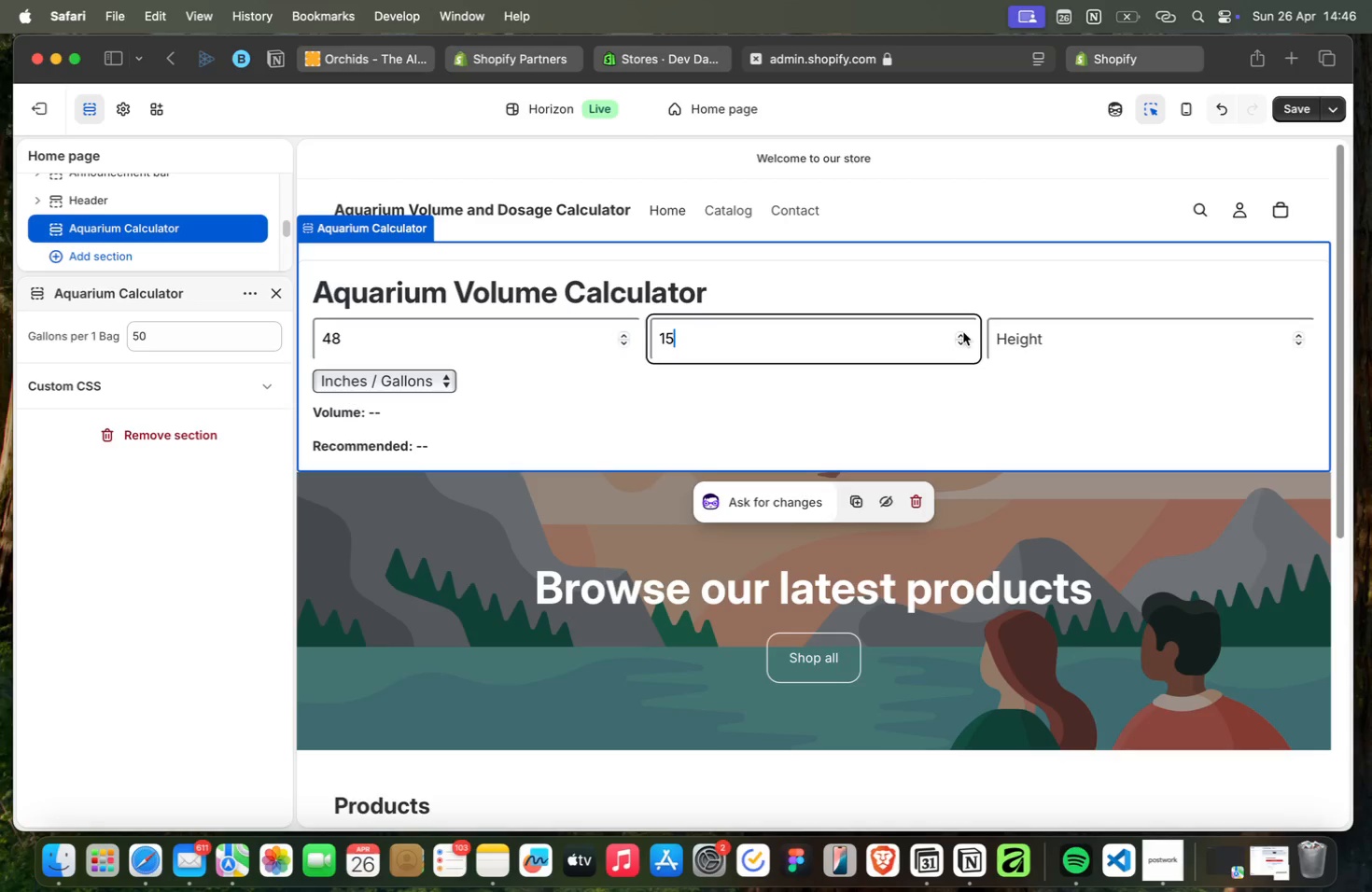 
triple_click([963, 332])
 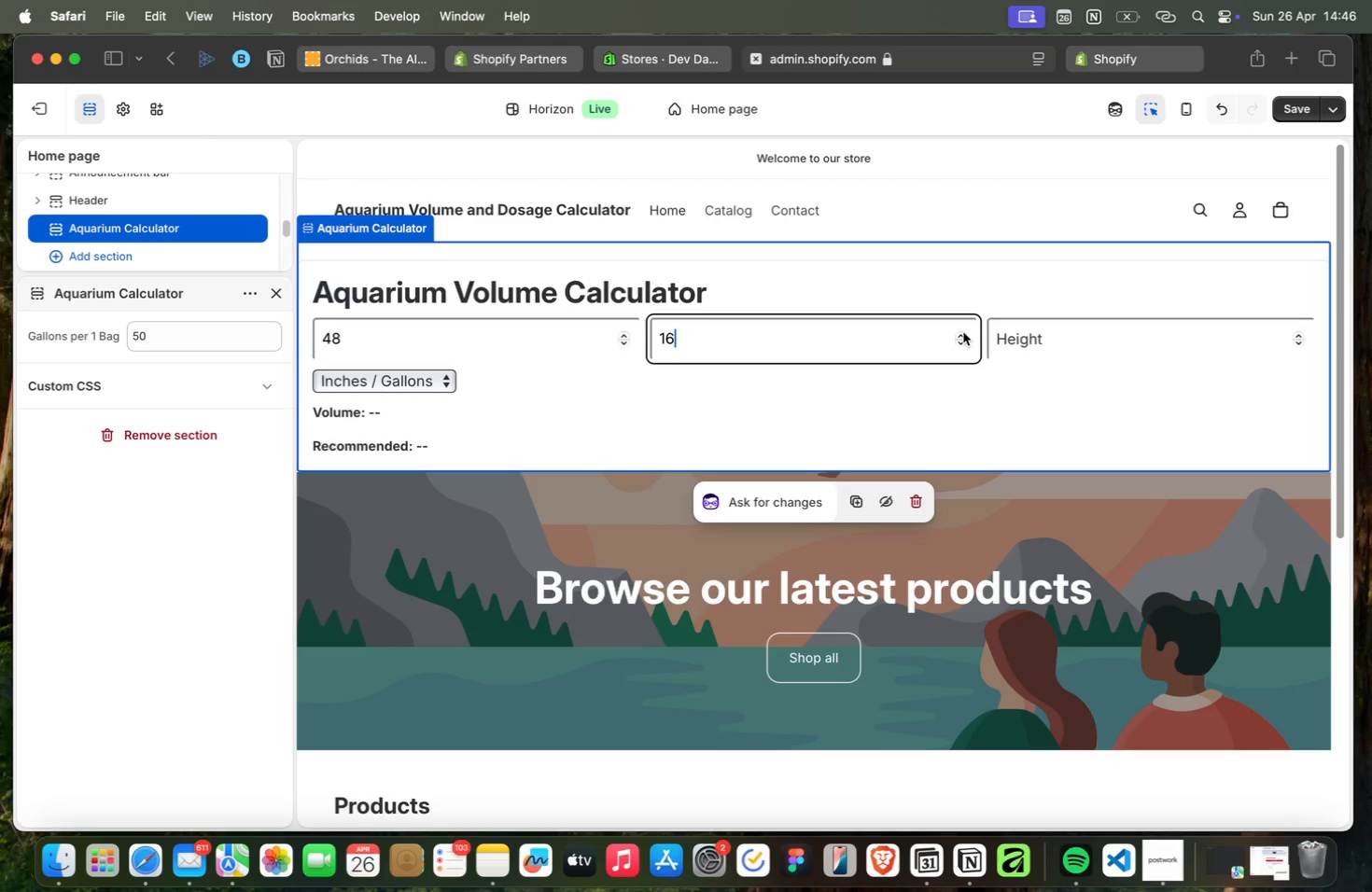 
triple_click([963, 332])
 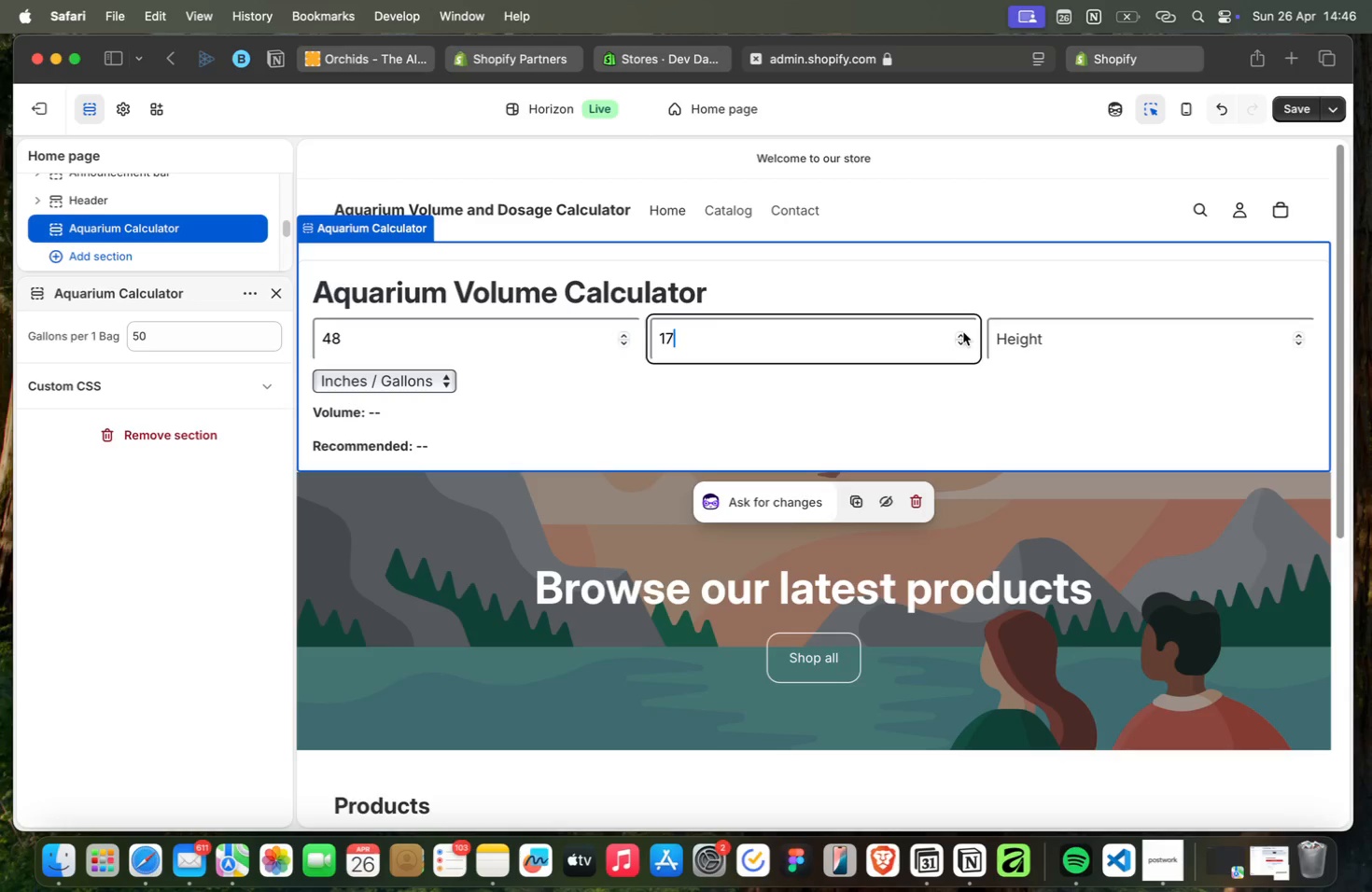 
triple_click([963, 332])
 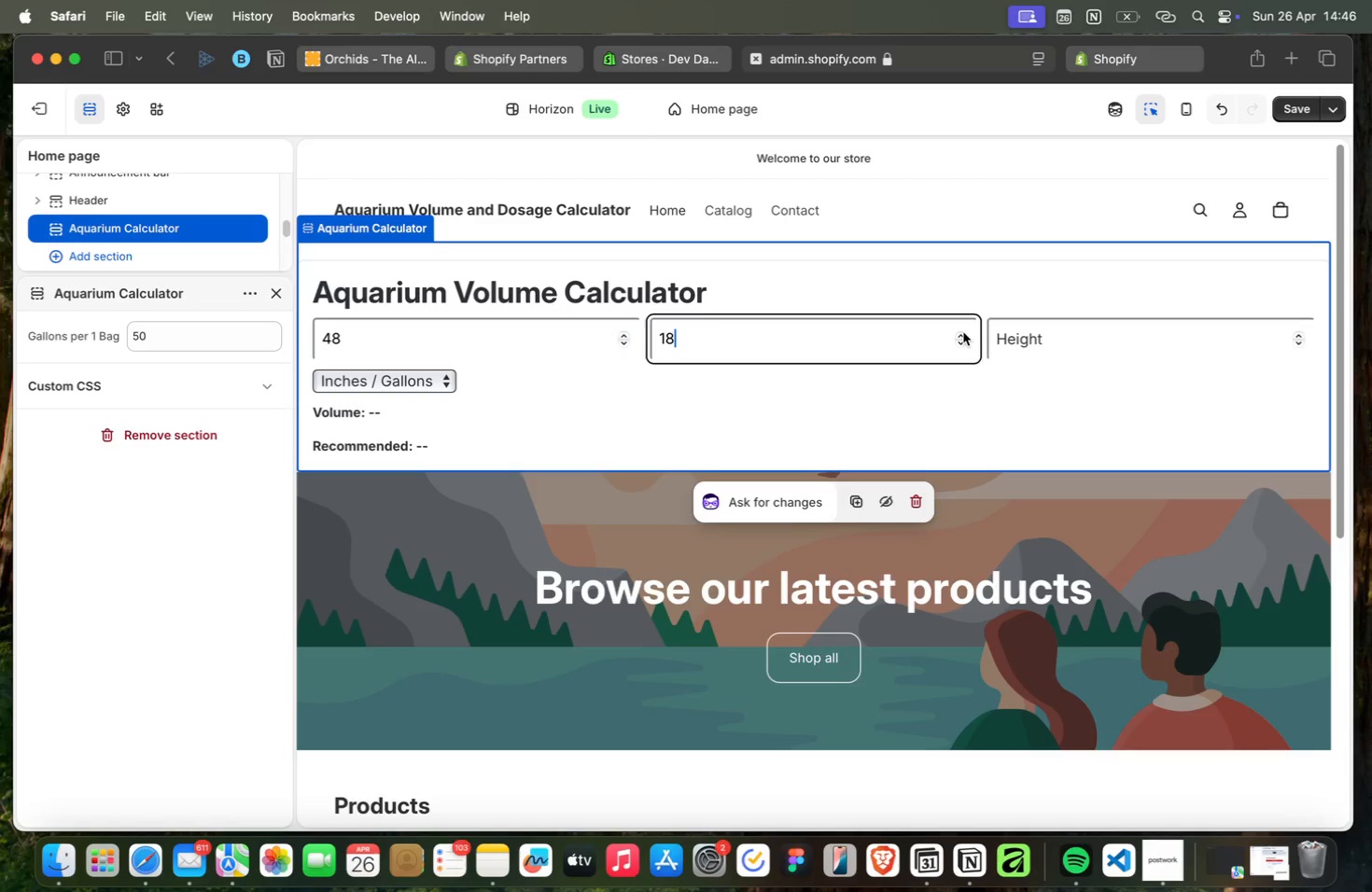 
triple_click([963, 332])
 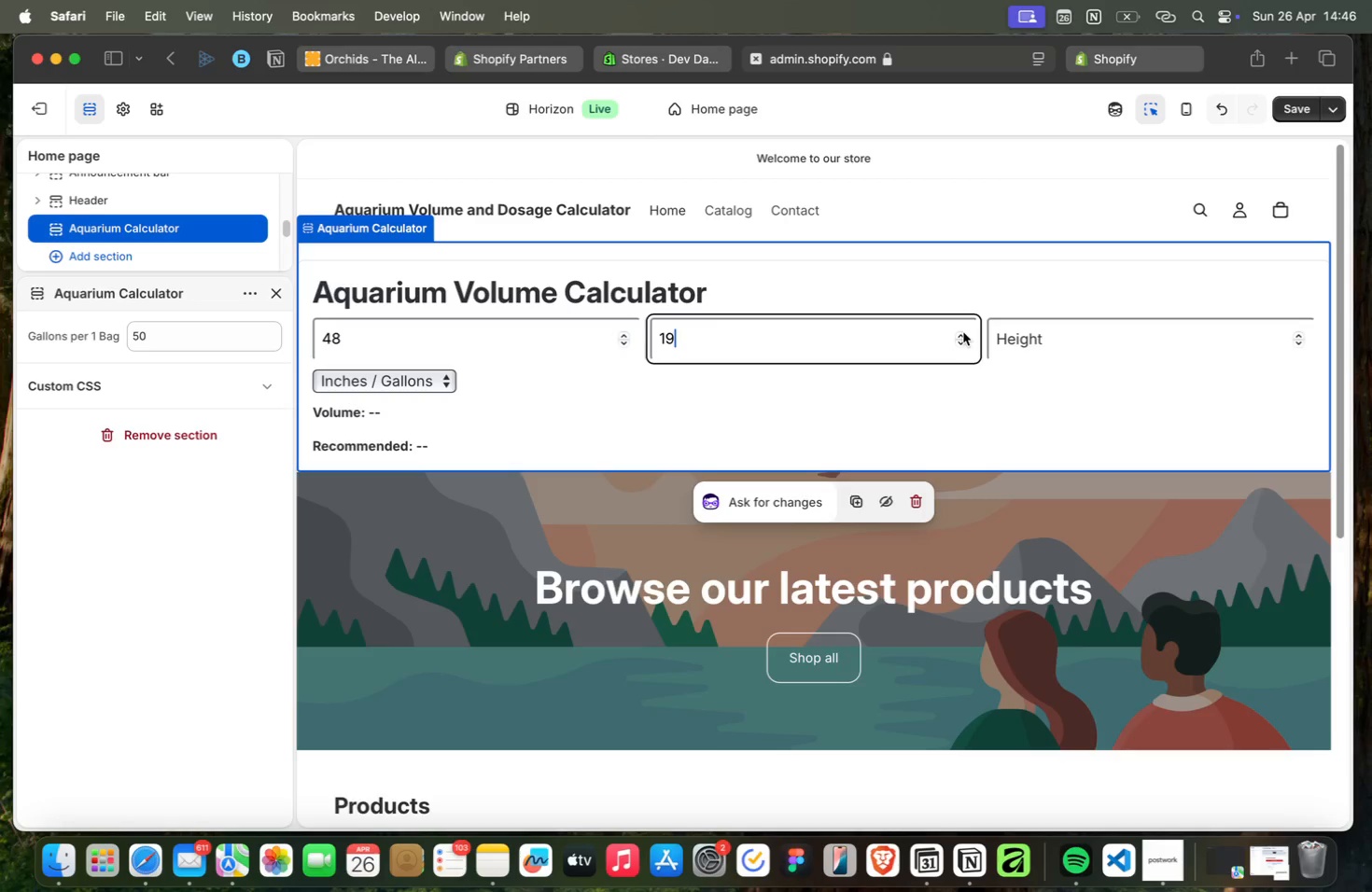 
triple_click([963, 332])
 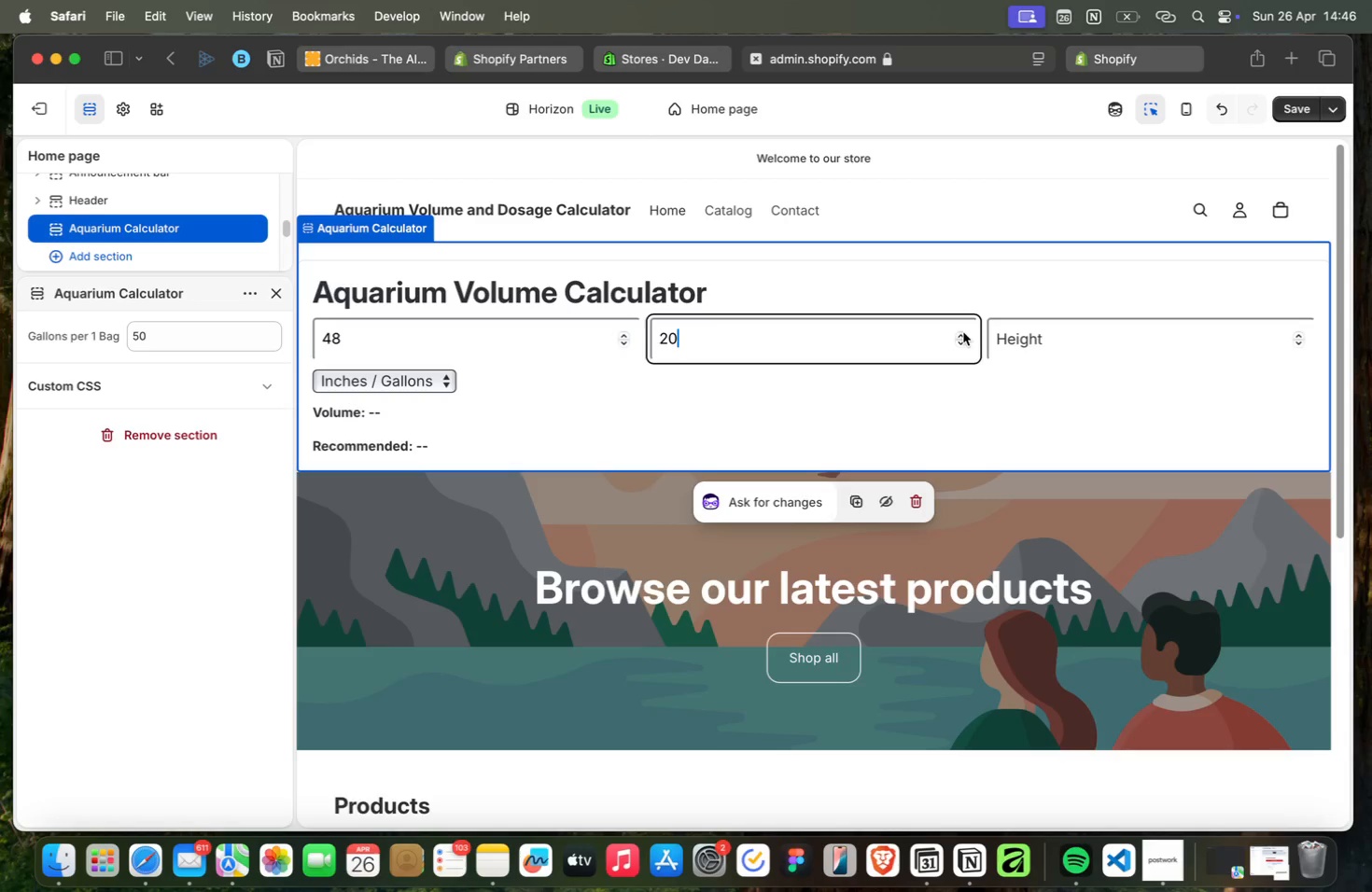 
triple_click([963, 332])
 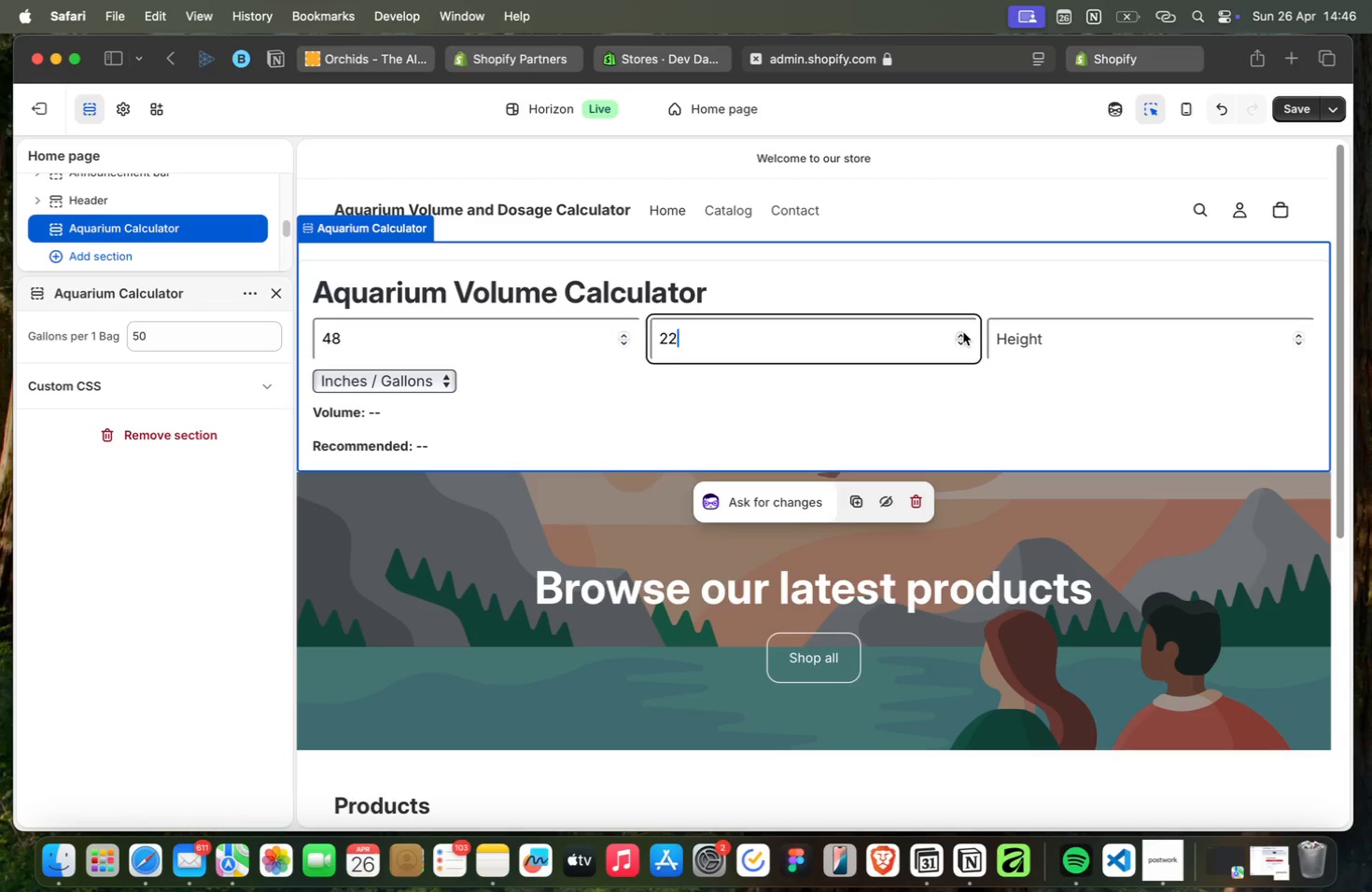 
triple_click([963, 332])
 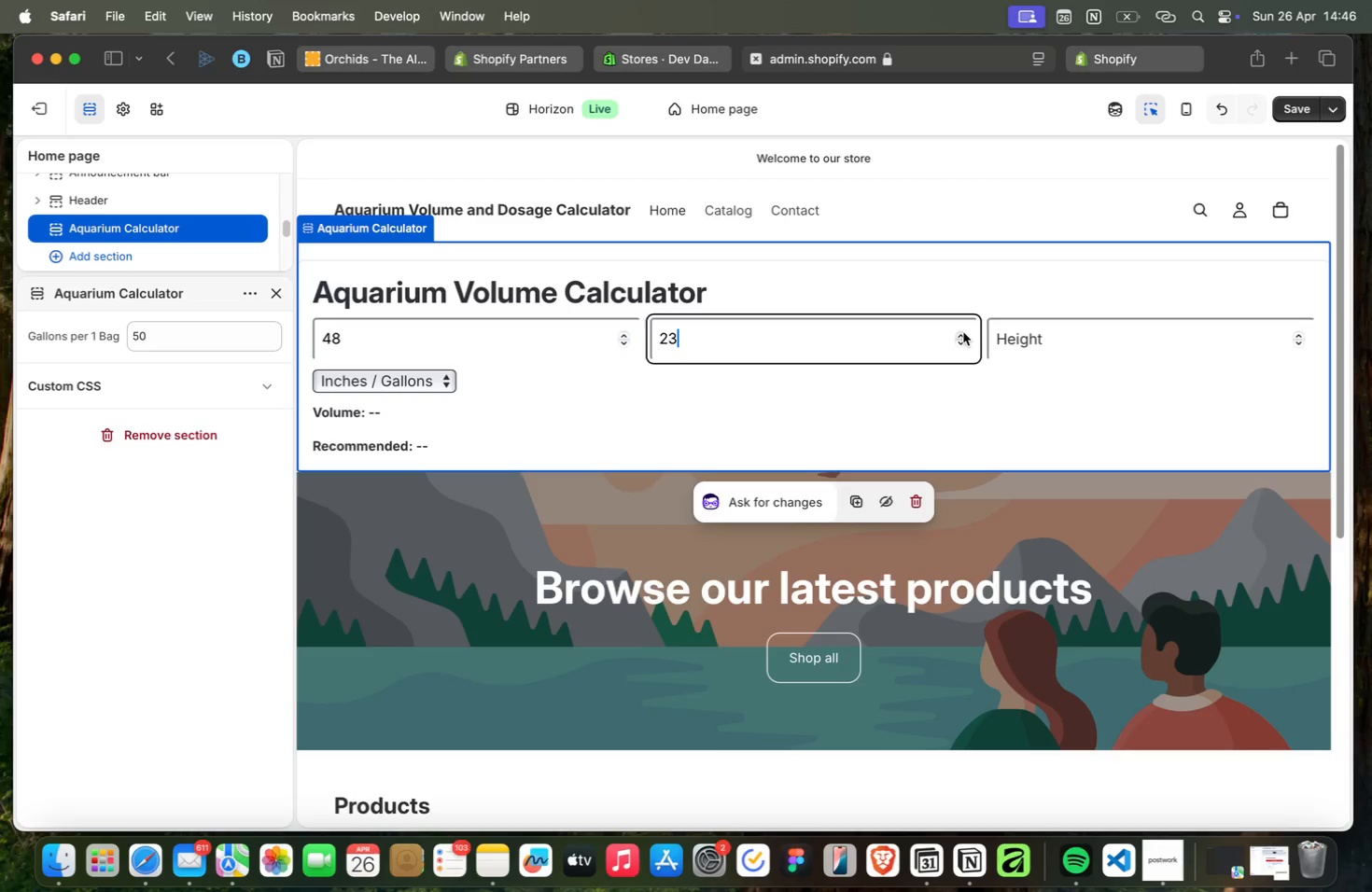 
triple_click([963, 332])
 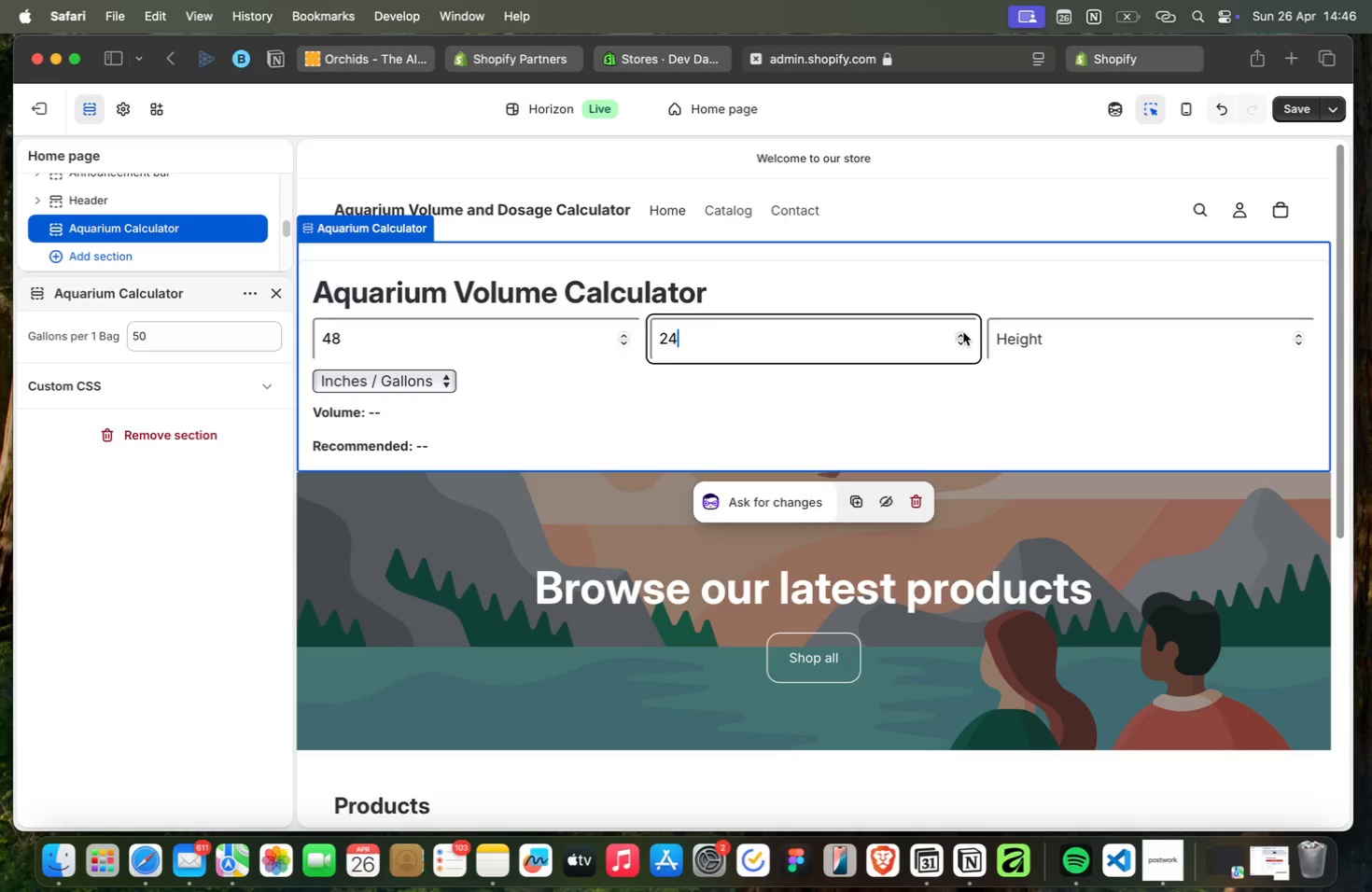 
triple_click([963, 332])
 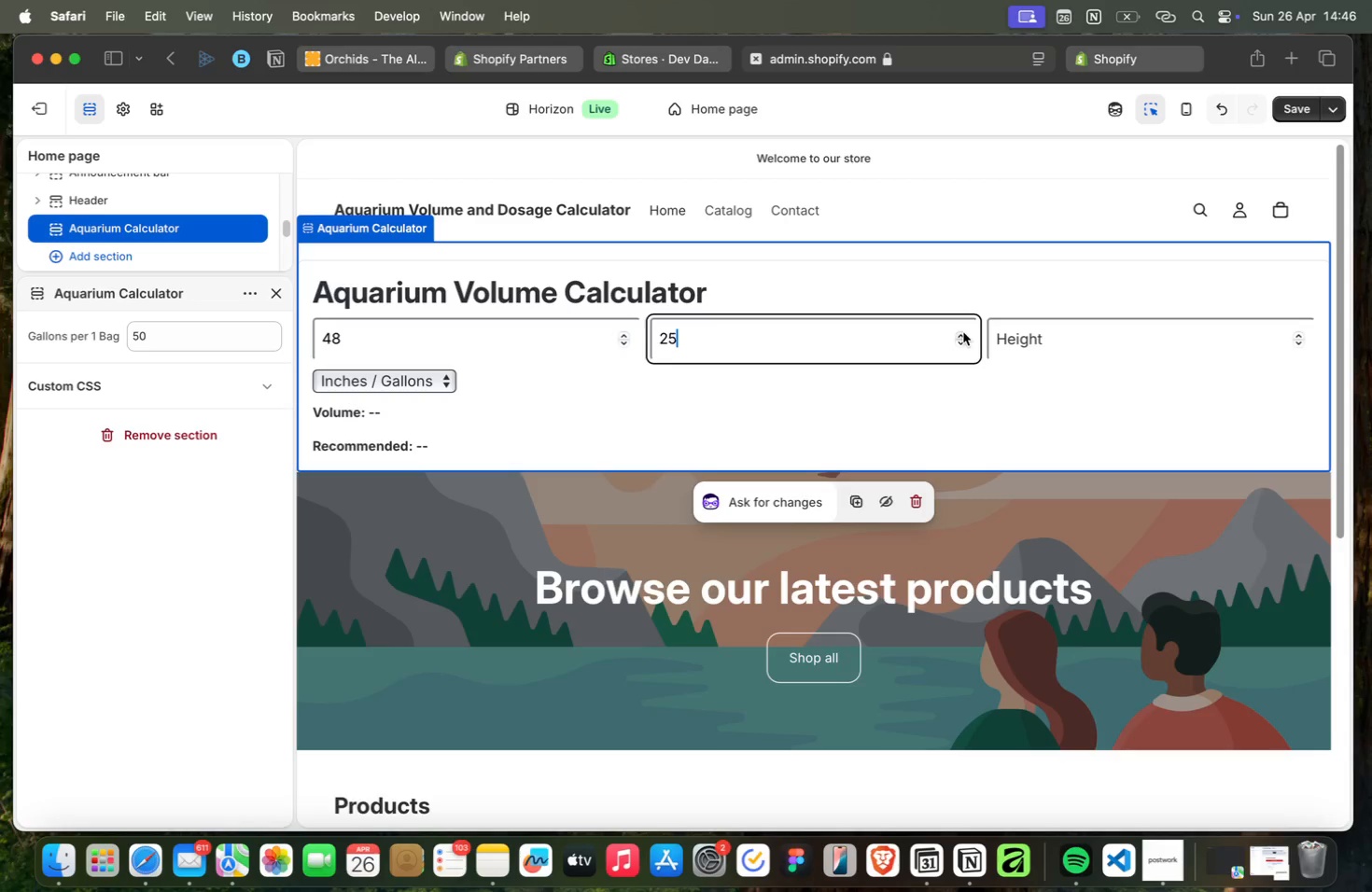 
triple_click([963, 332])
 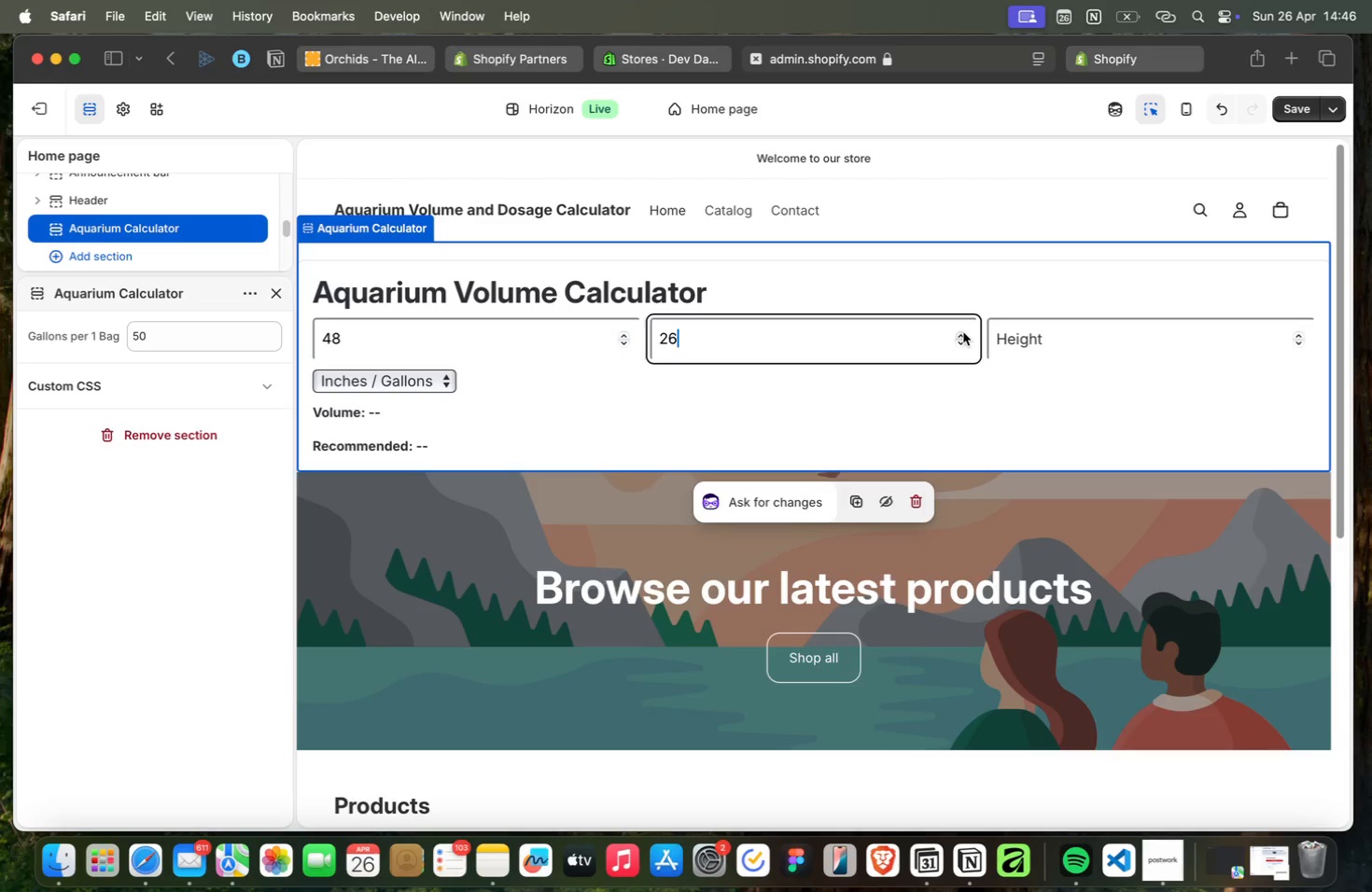 
triple_click([963, 332])
 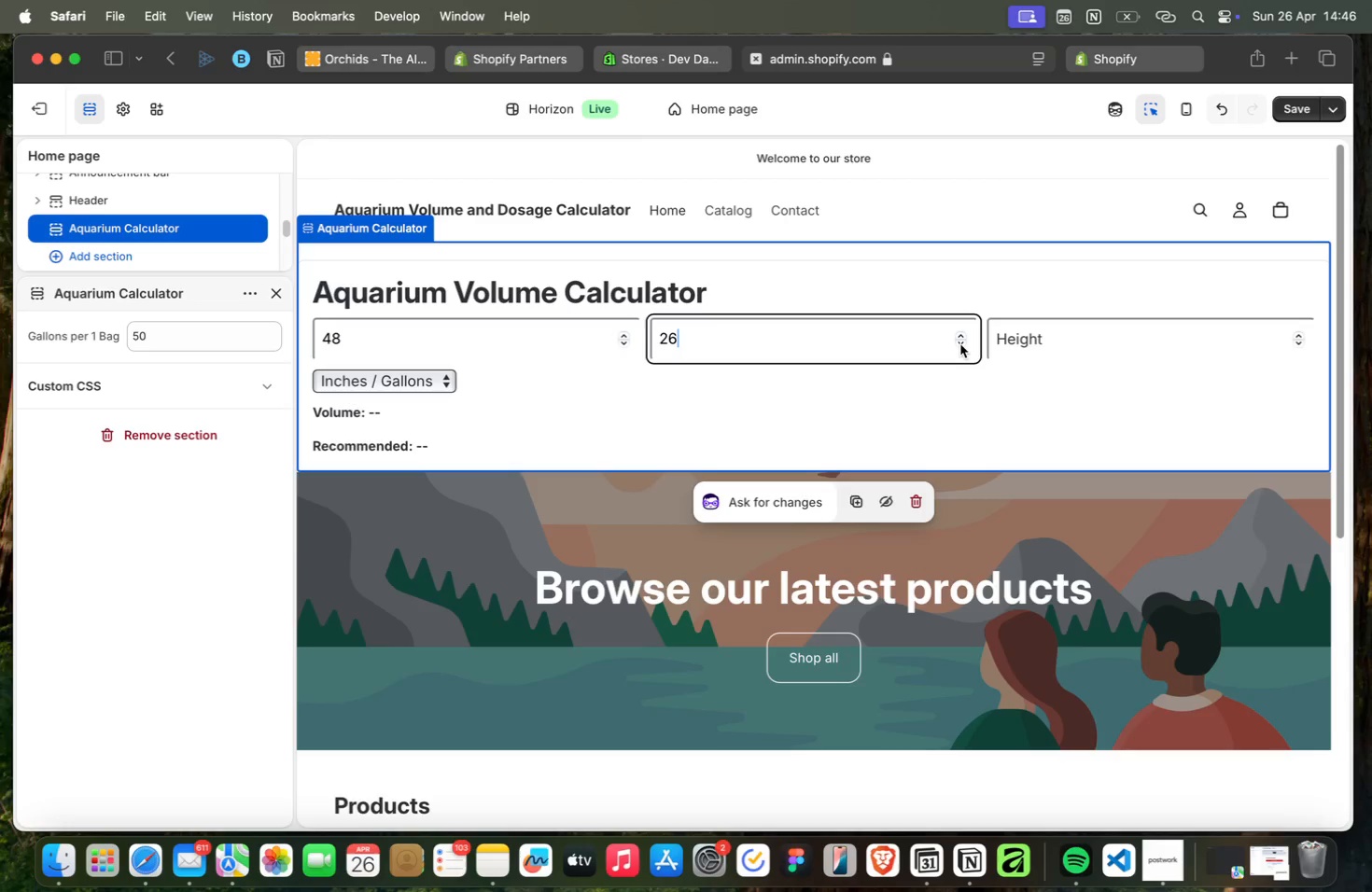 
double_click([960, 343])
 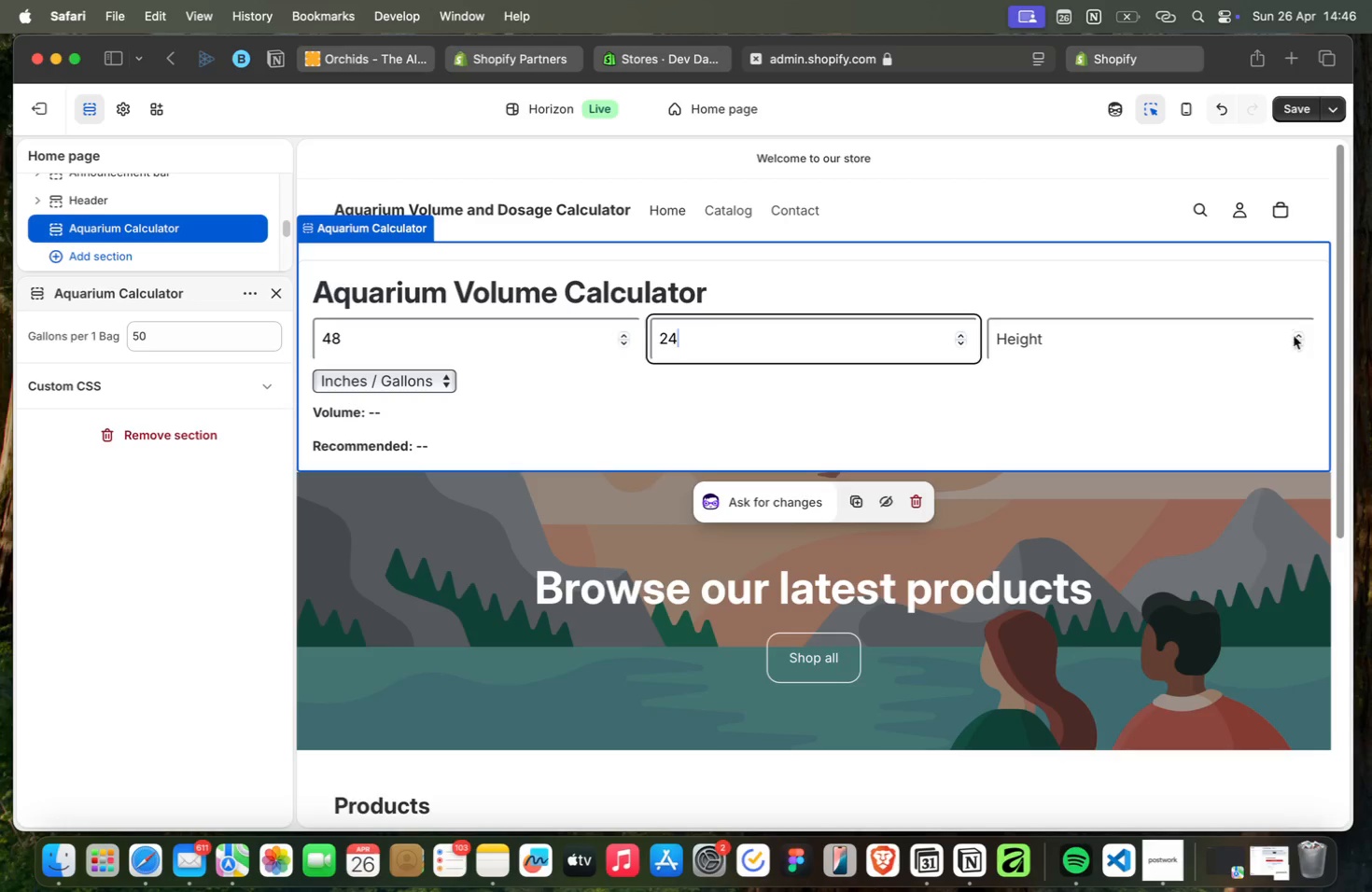 
double_click([1297, 335])
 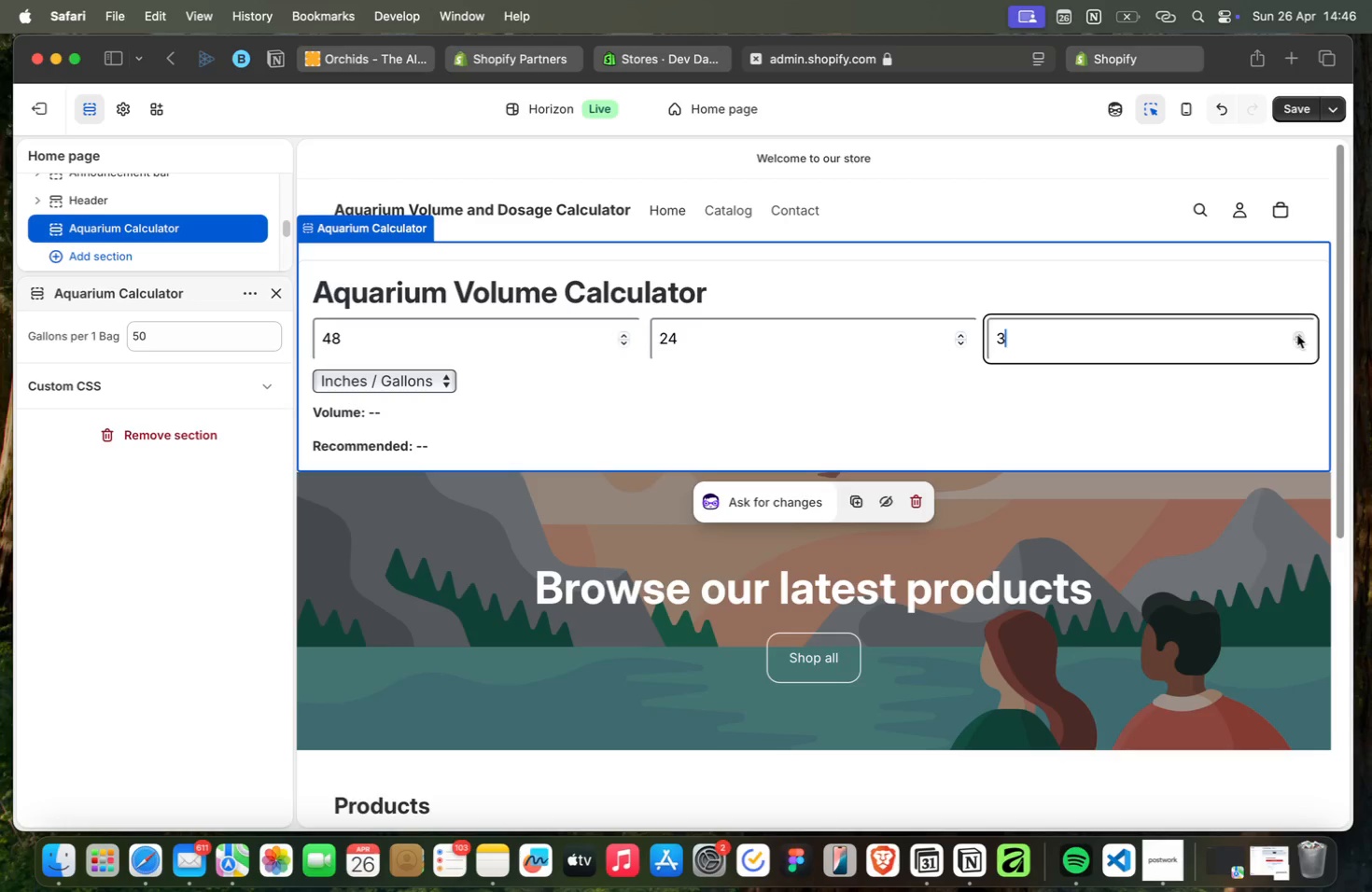 
triple_click([1297, 335])
 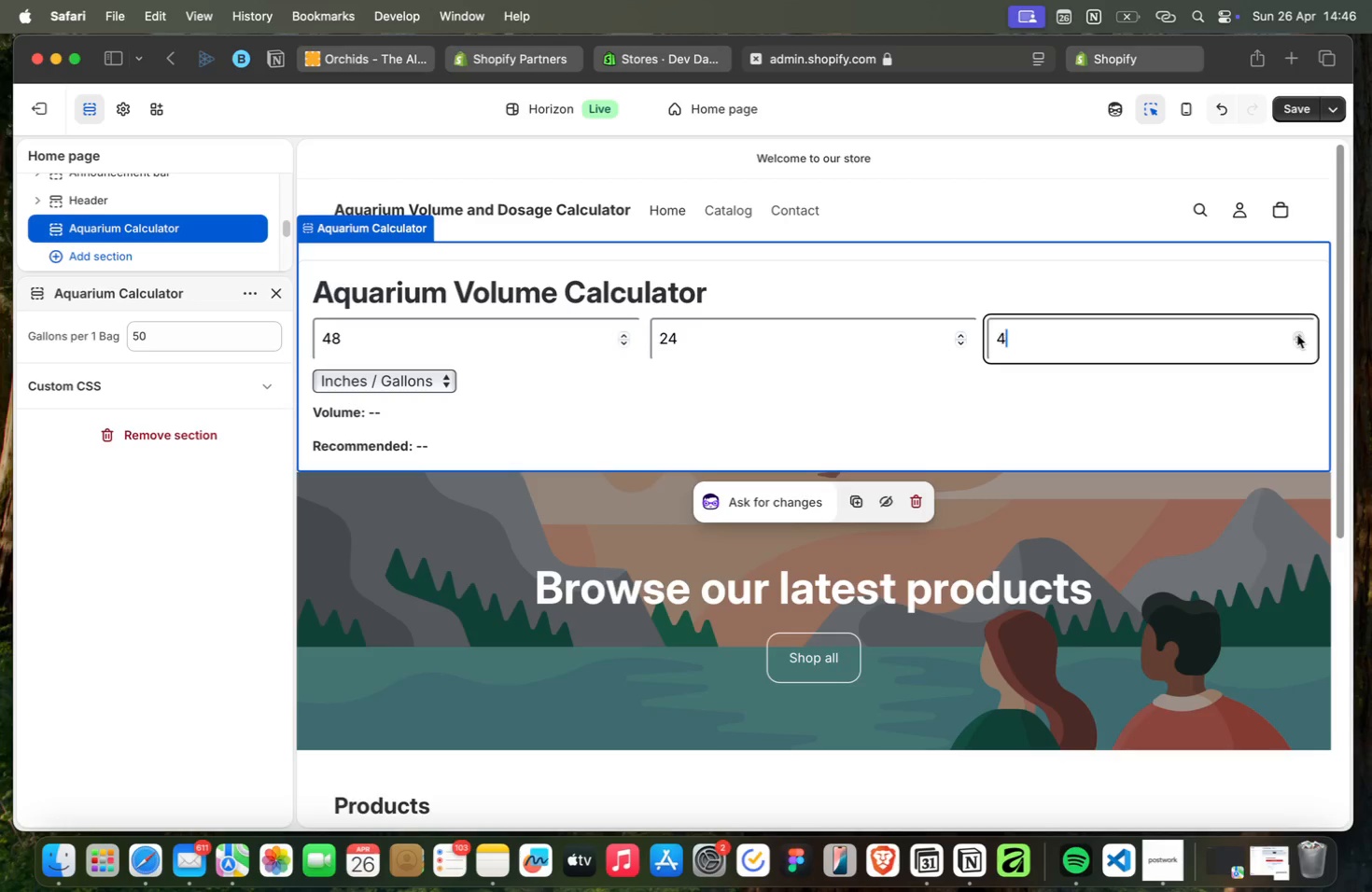 
triple_click([1297, 335])
 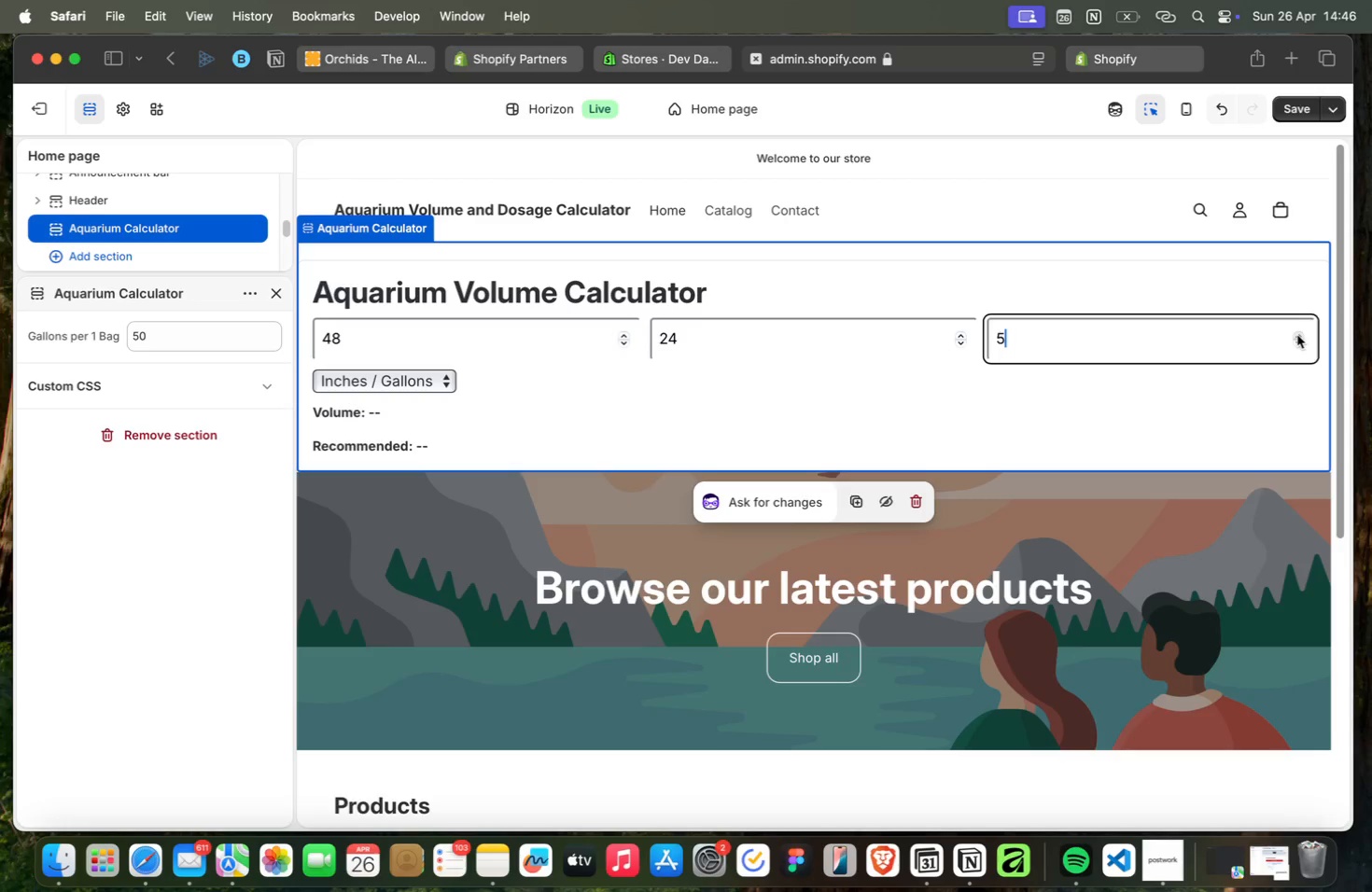 
triple_click([1297, 335])
 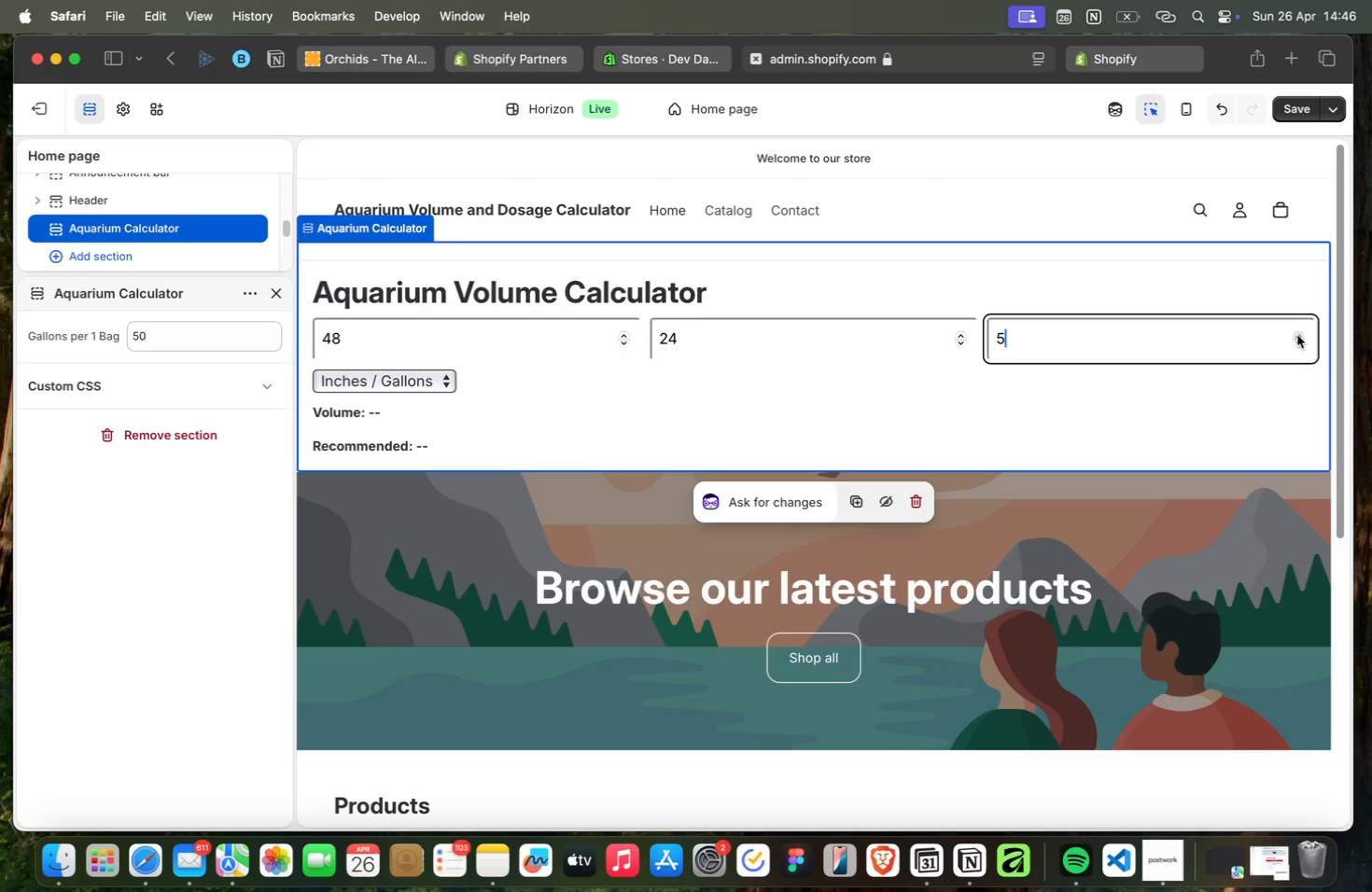 
triple_click([1297, 335])
 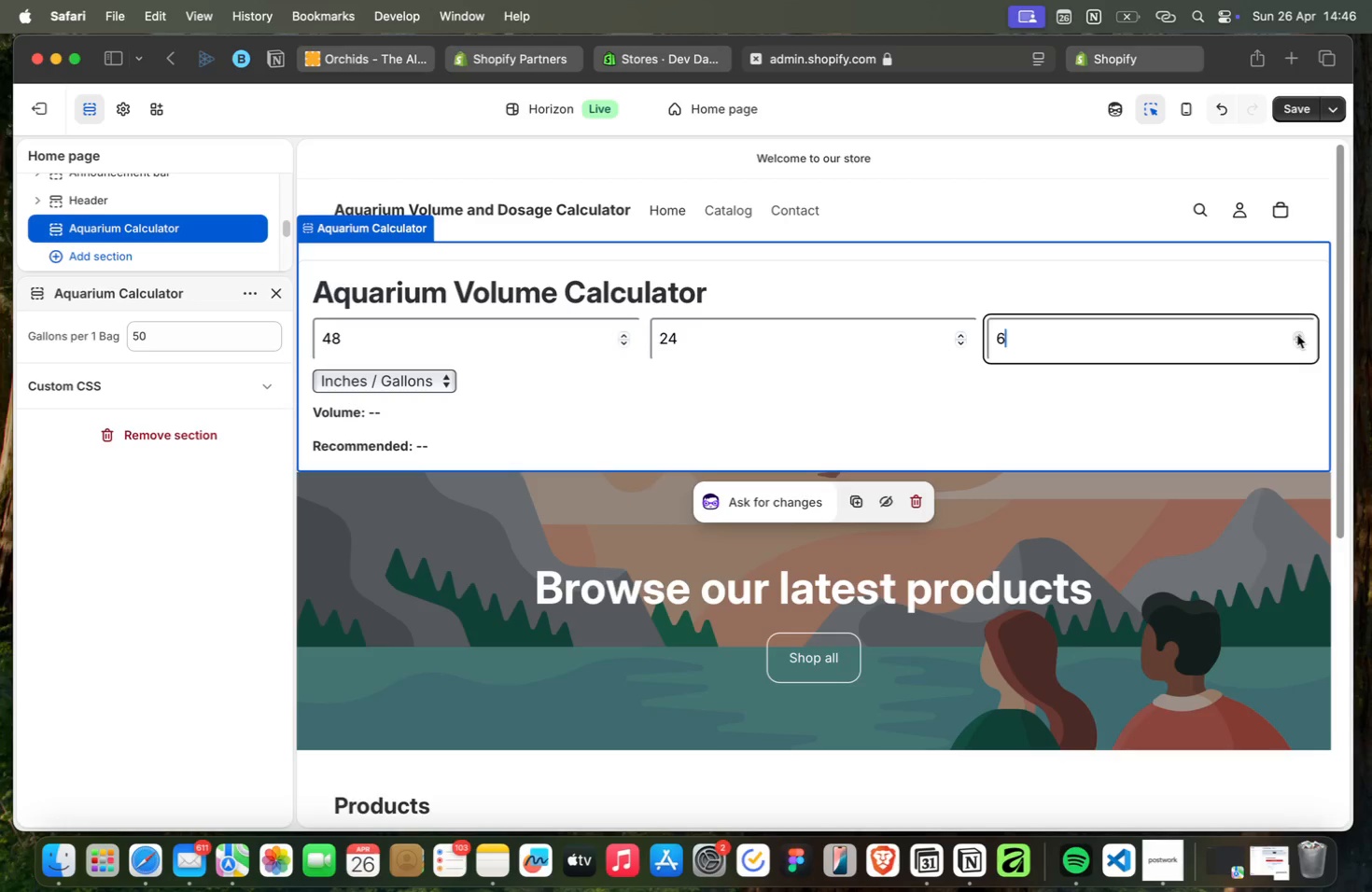 
triple_click([1297, 335])
 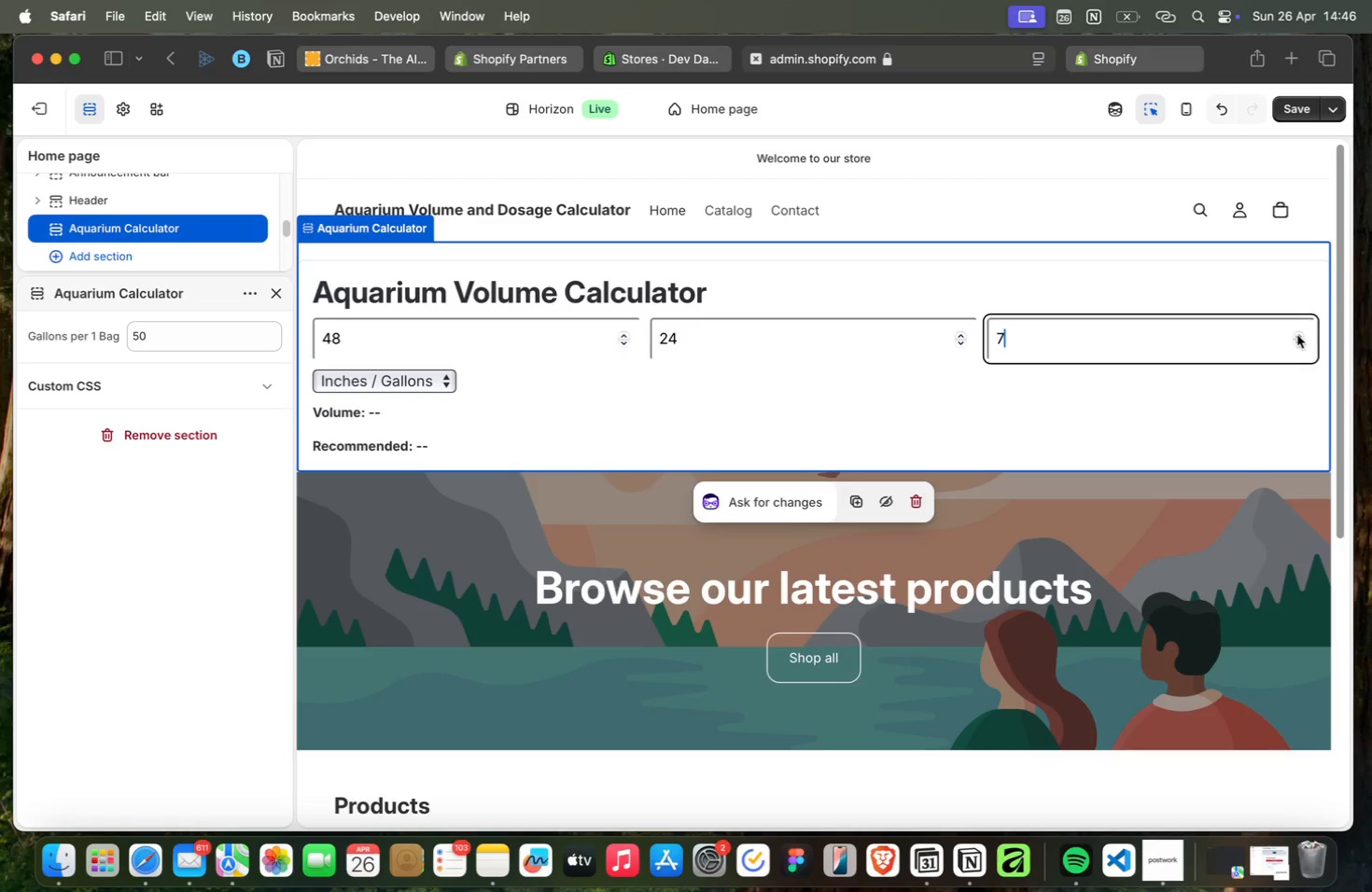 
triple_click([1297, 335])
 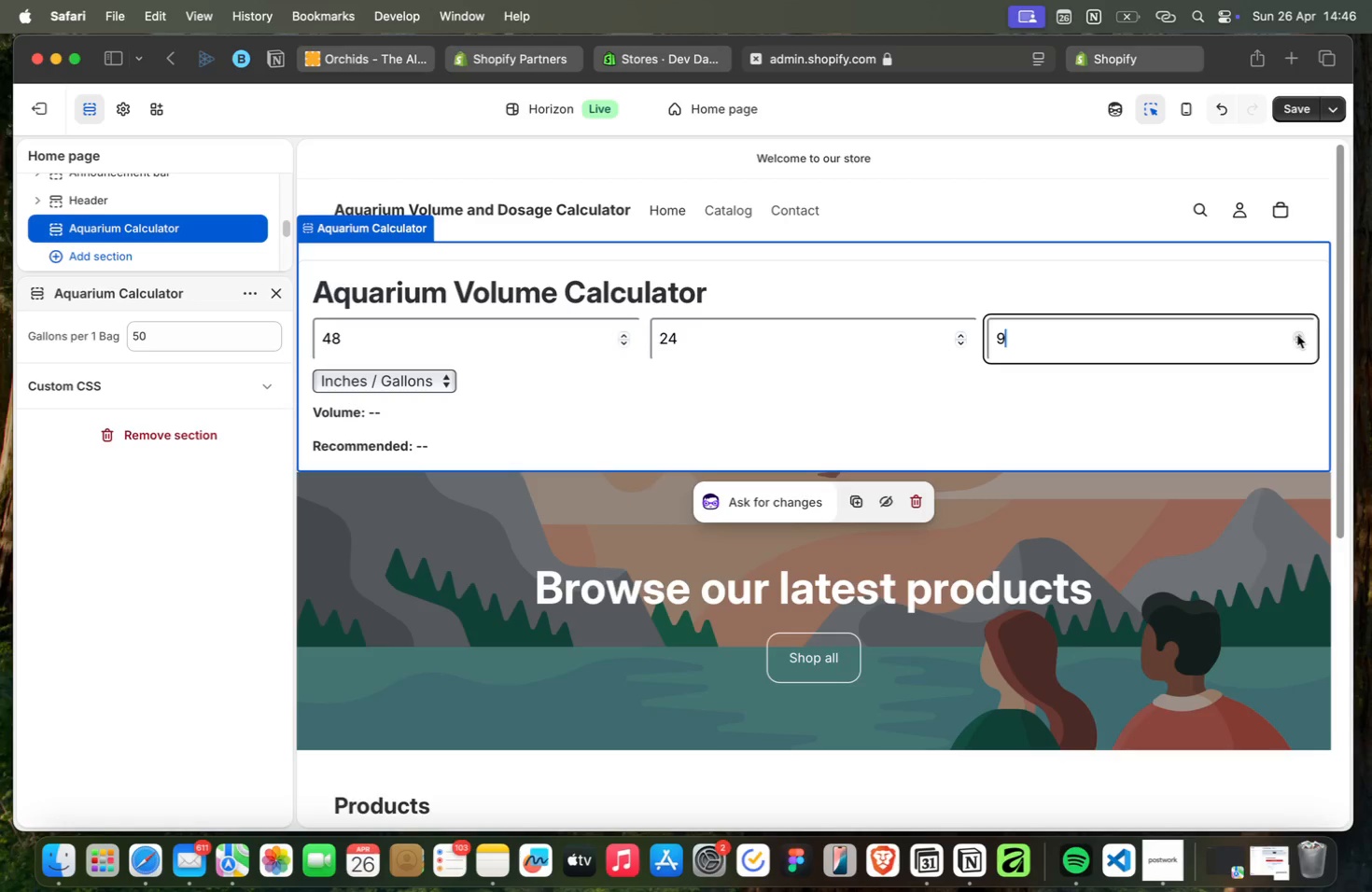 
triple_click([1297, 335])
 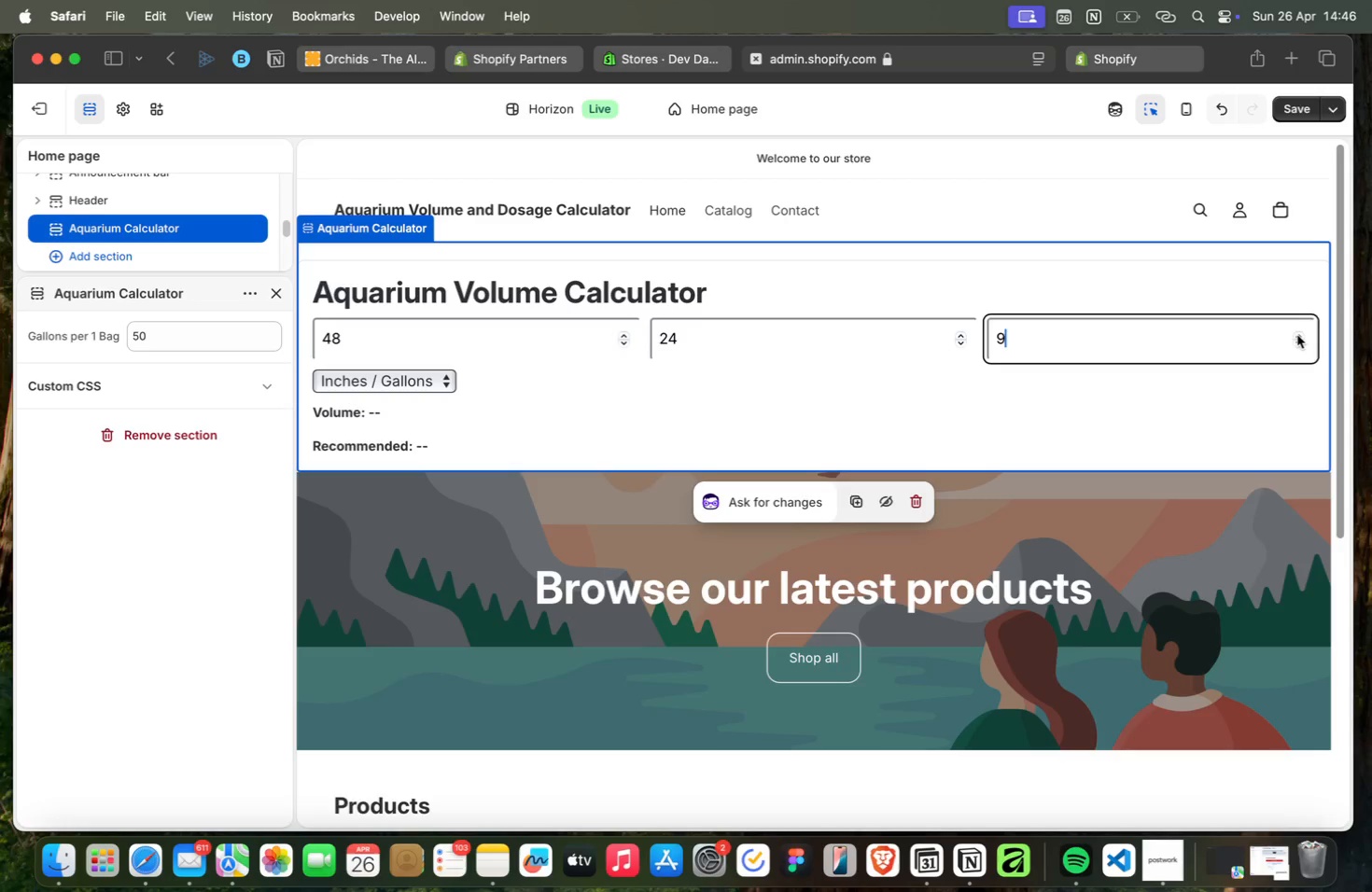 
triple_click([1297, 335])
 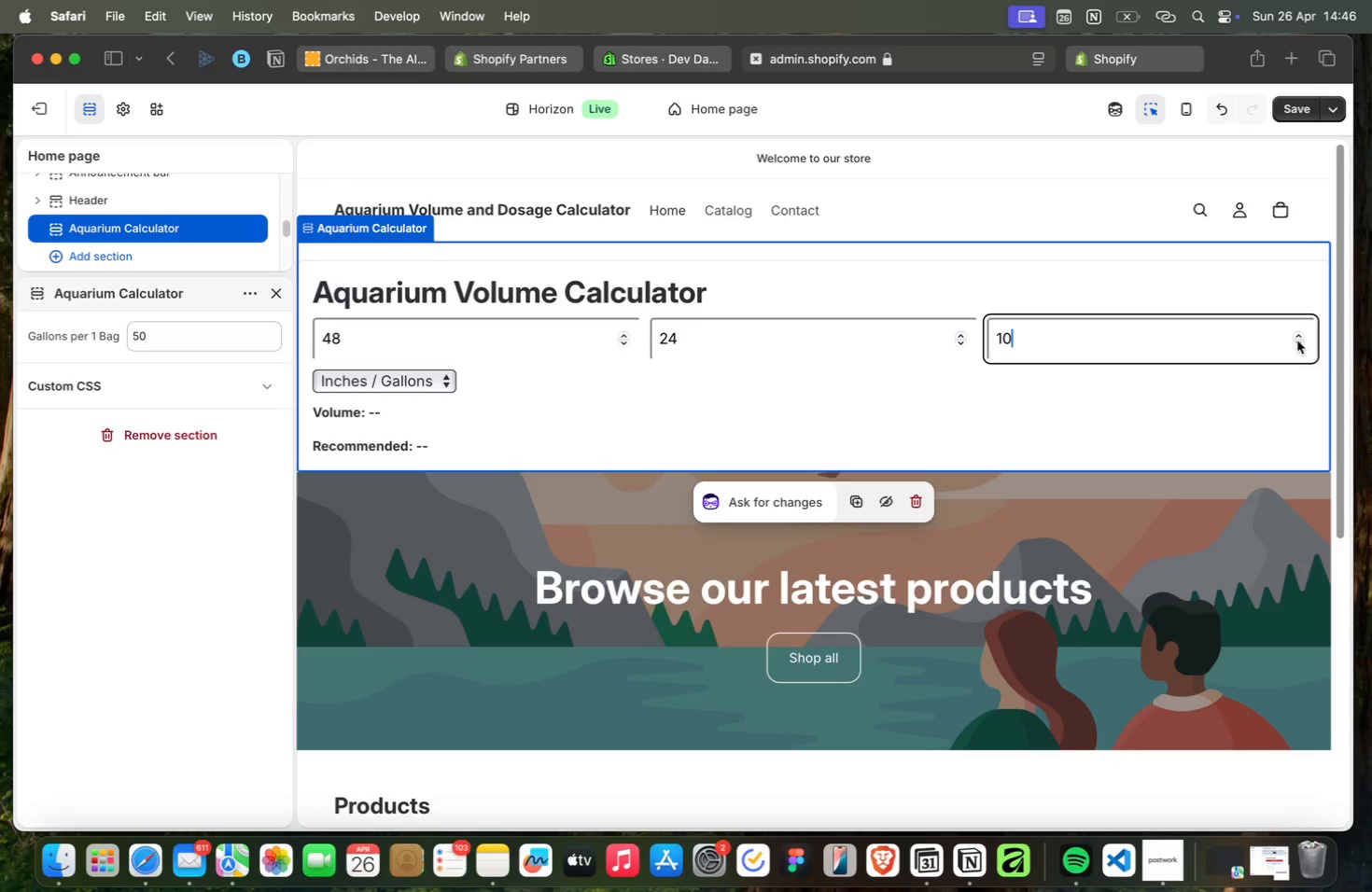 
double_click([1297, 341])
 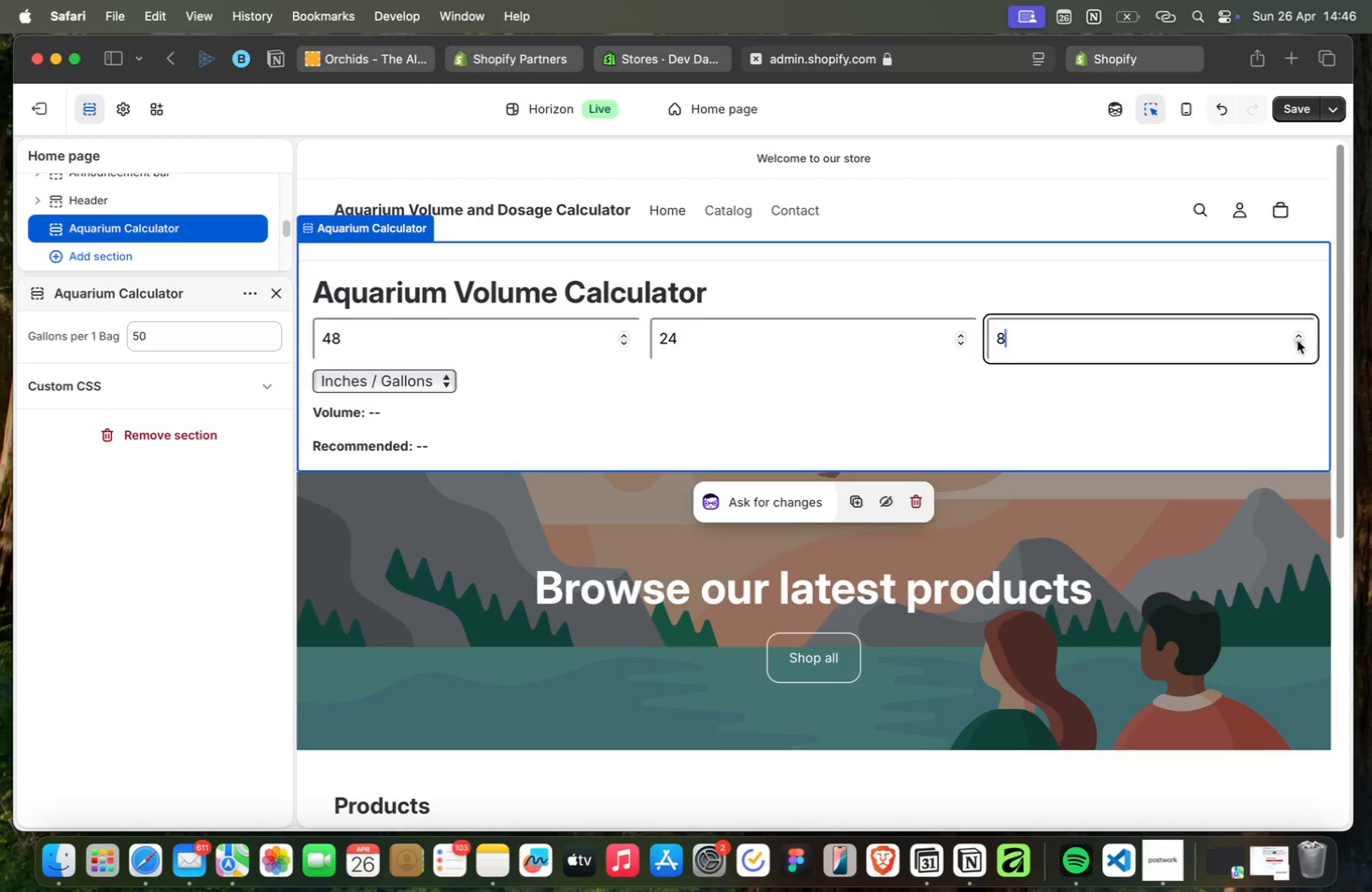 
triple_click([1297, 341])
 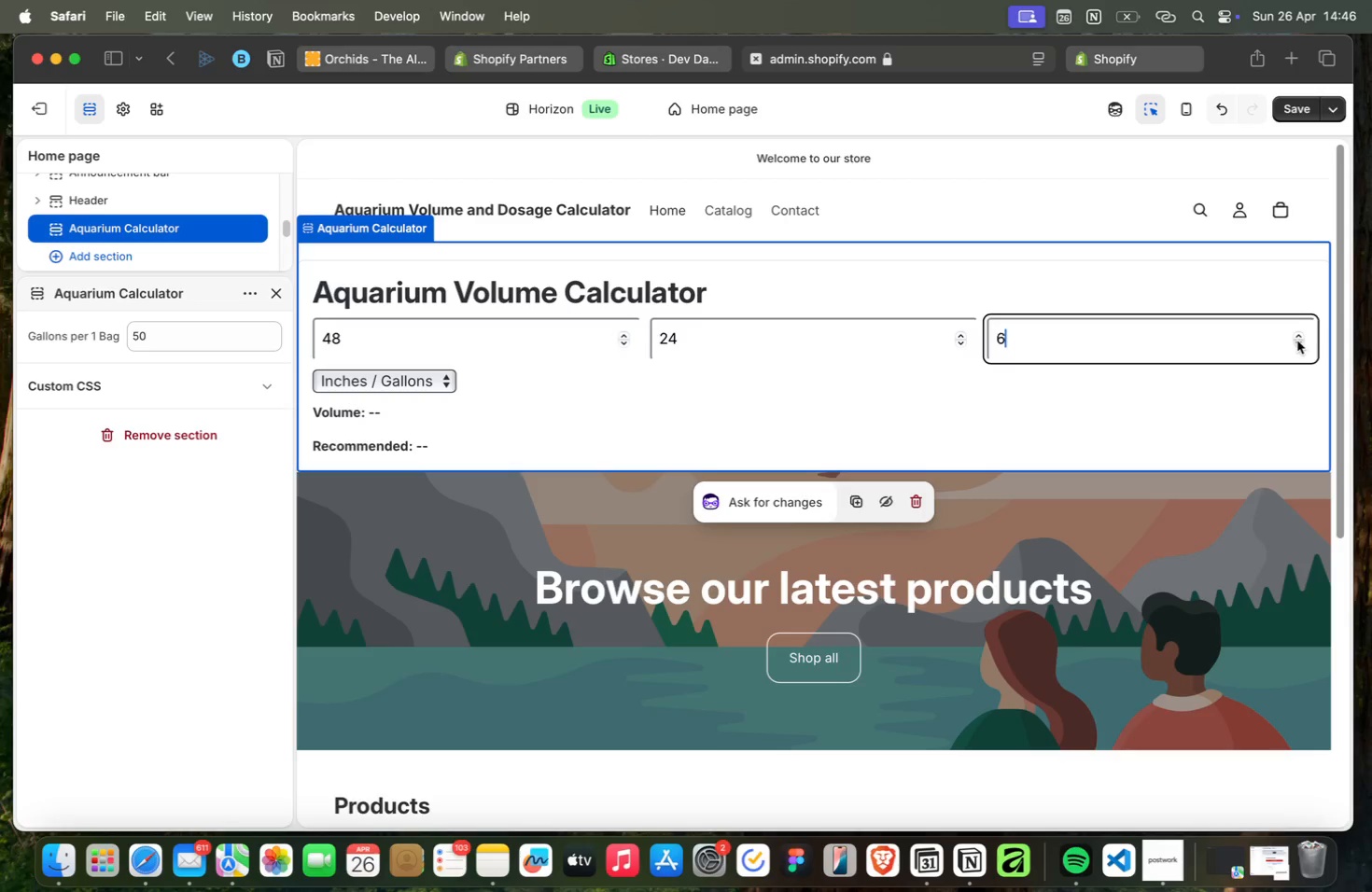 
triple_click([1297, 341])
 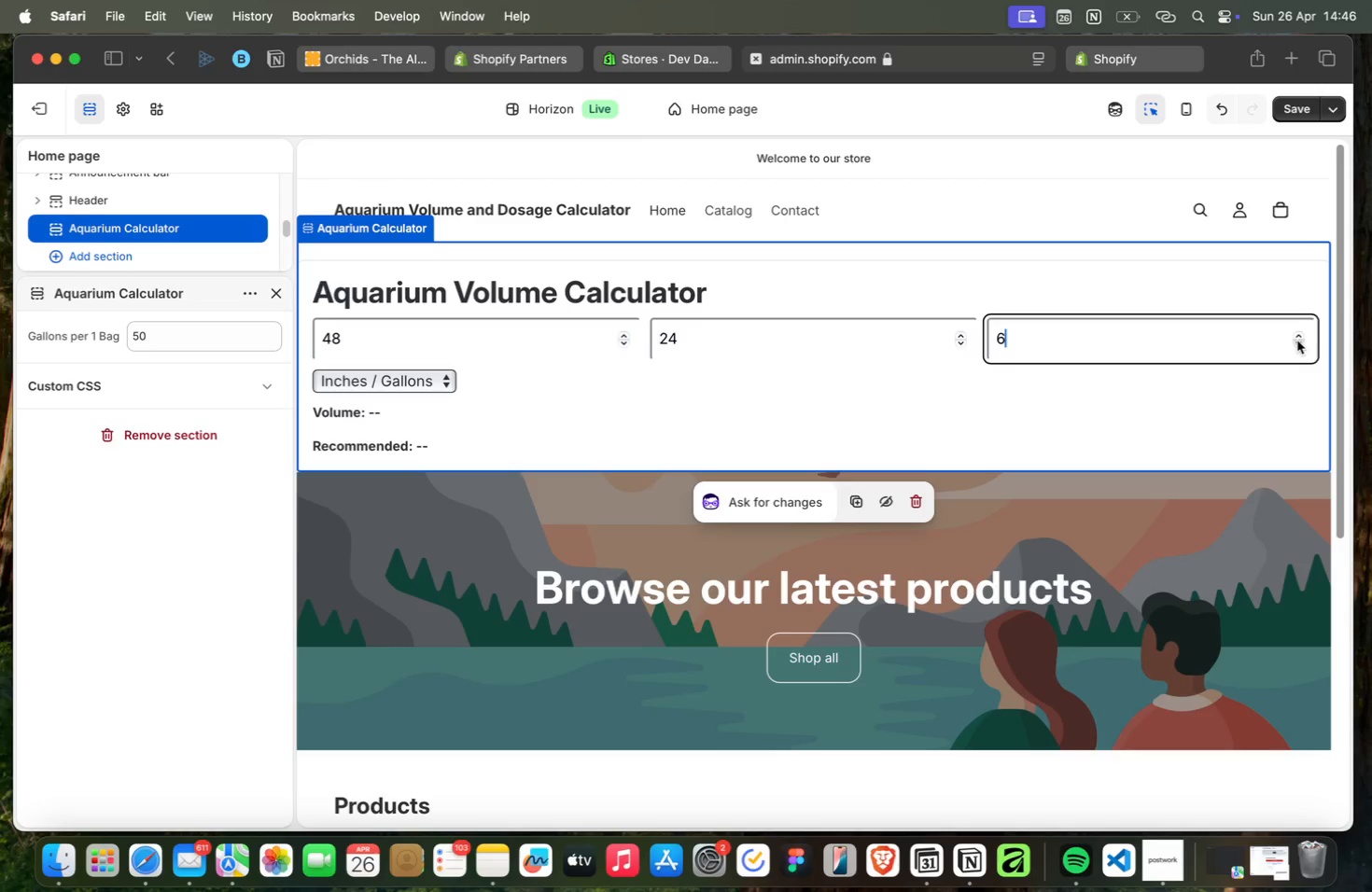 
triple_click([1297, 341])
 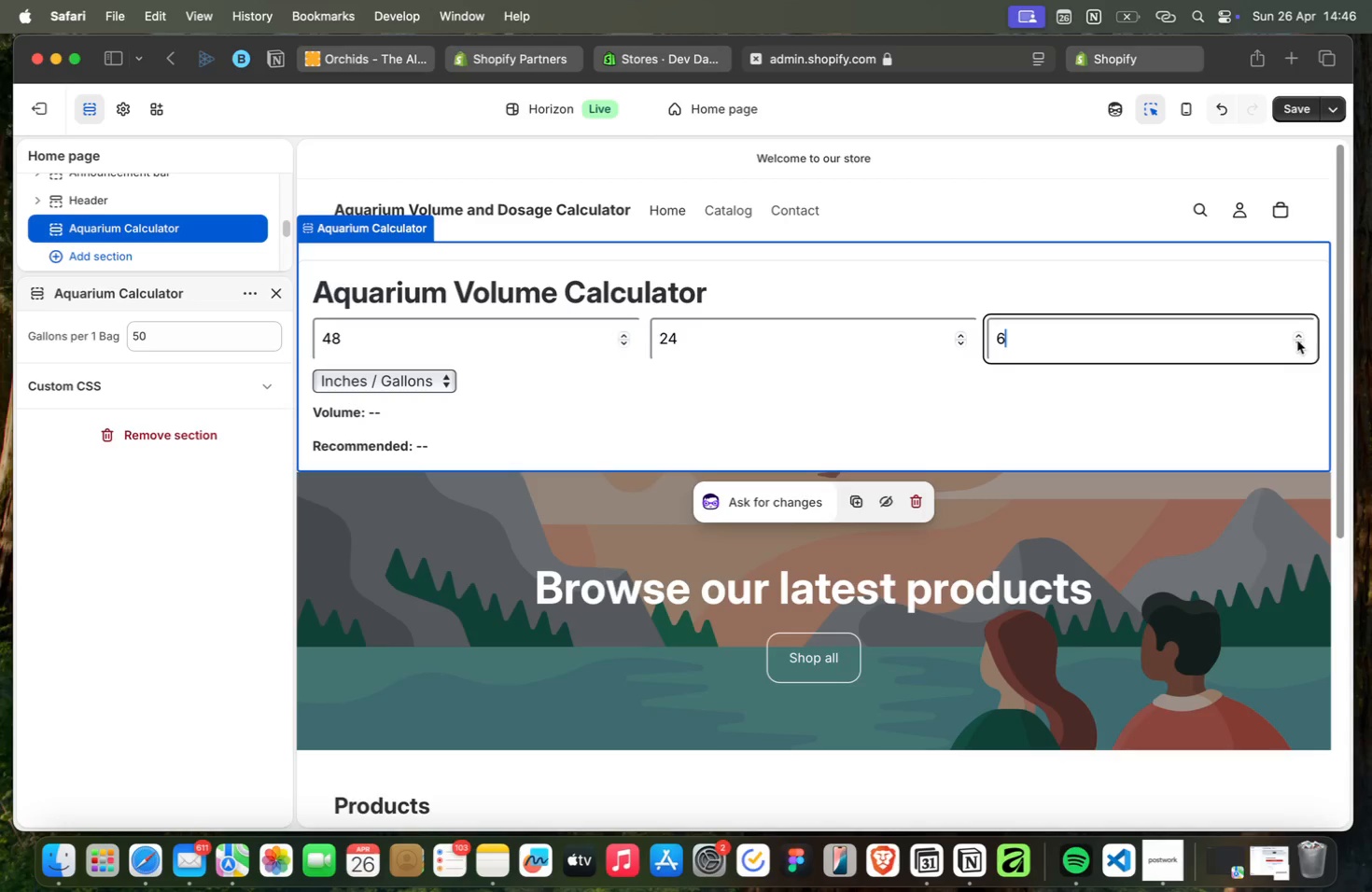 
triple_click([1297, 340])
 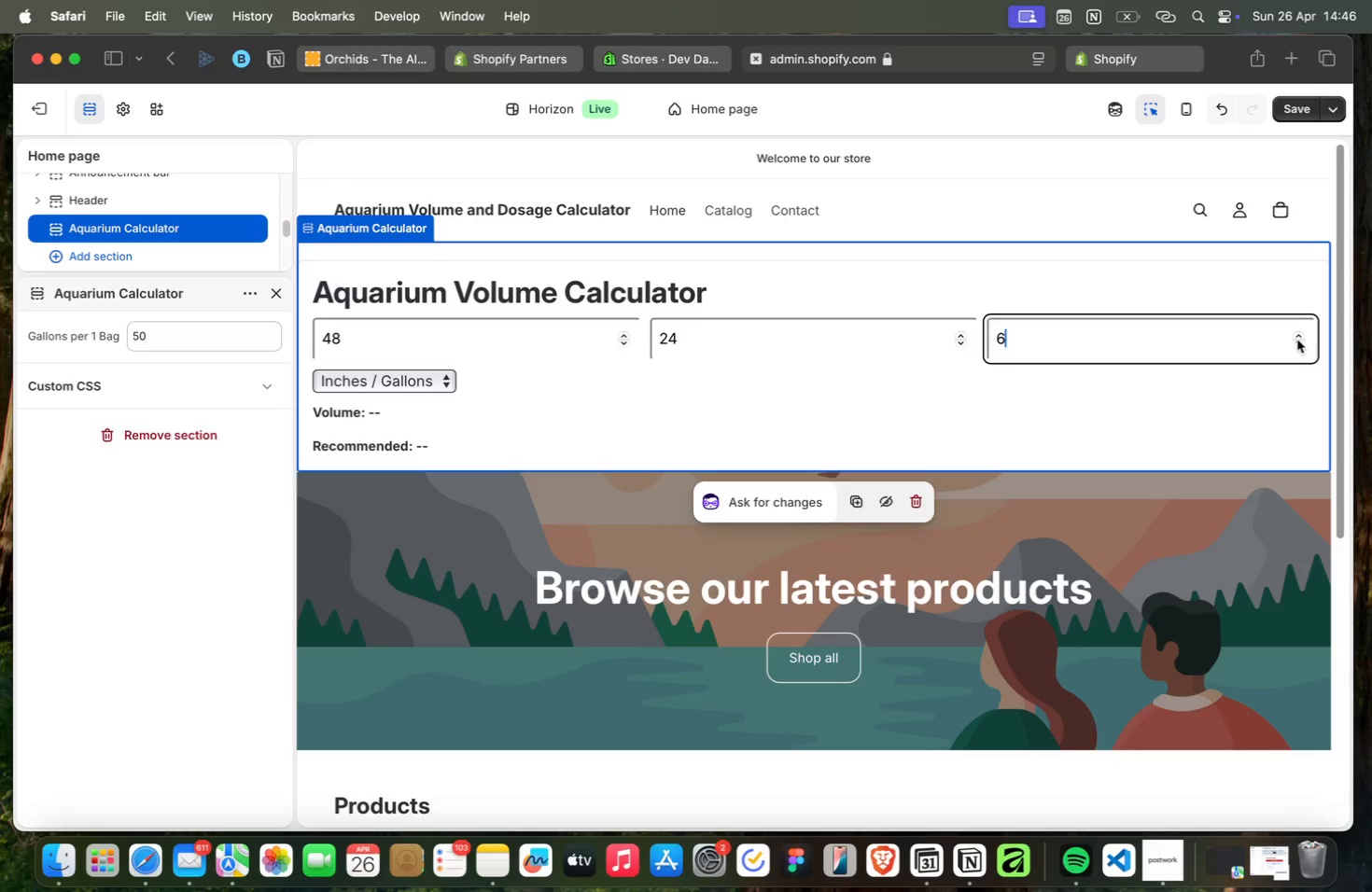 
triple_click([1297, 340])
 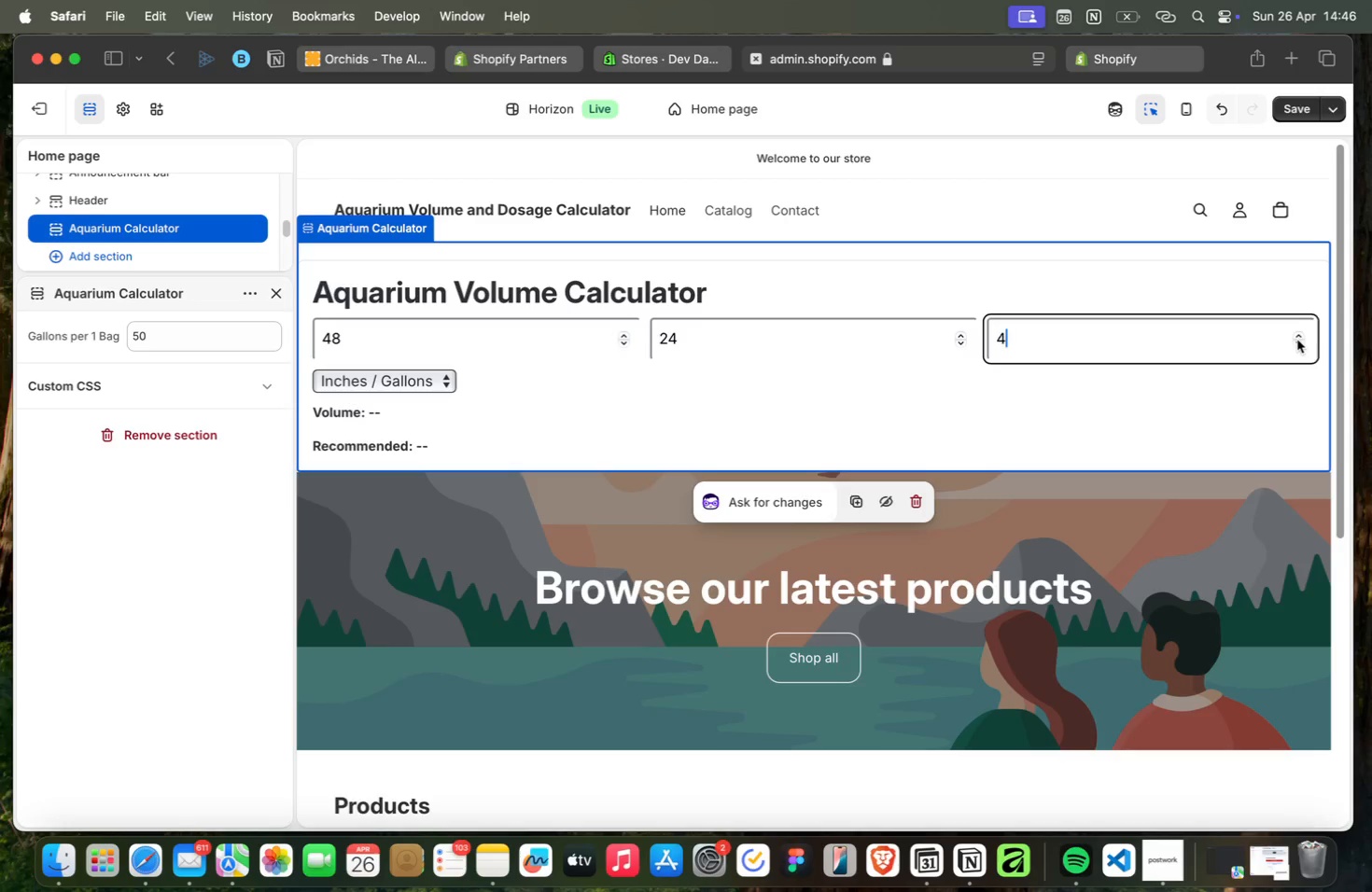 
triple_click([1297, 341])
 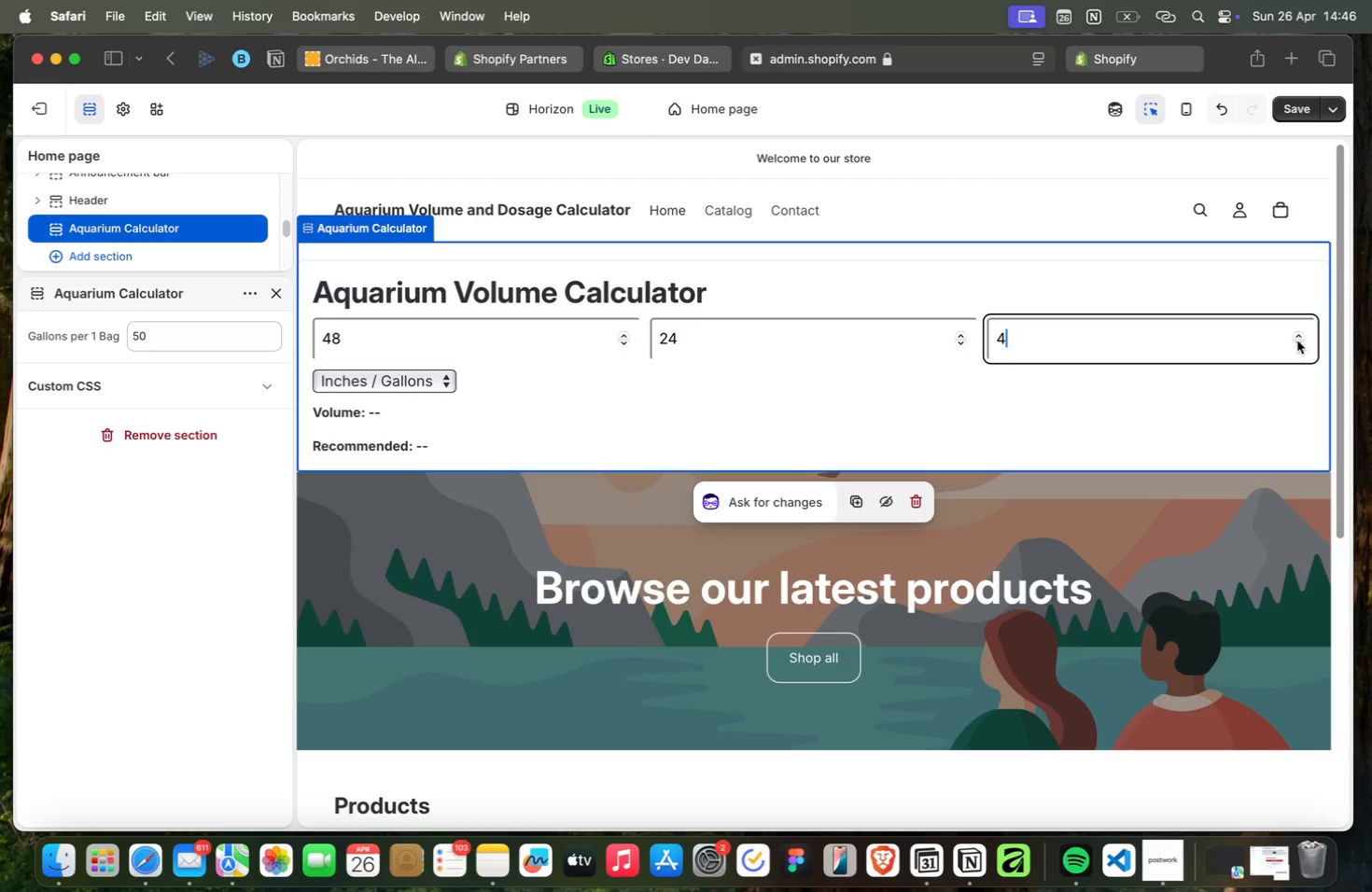 
triple_click([1297, 341])
 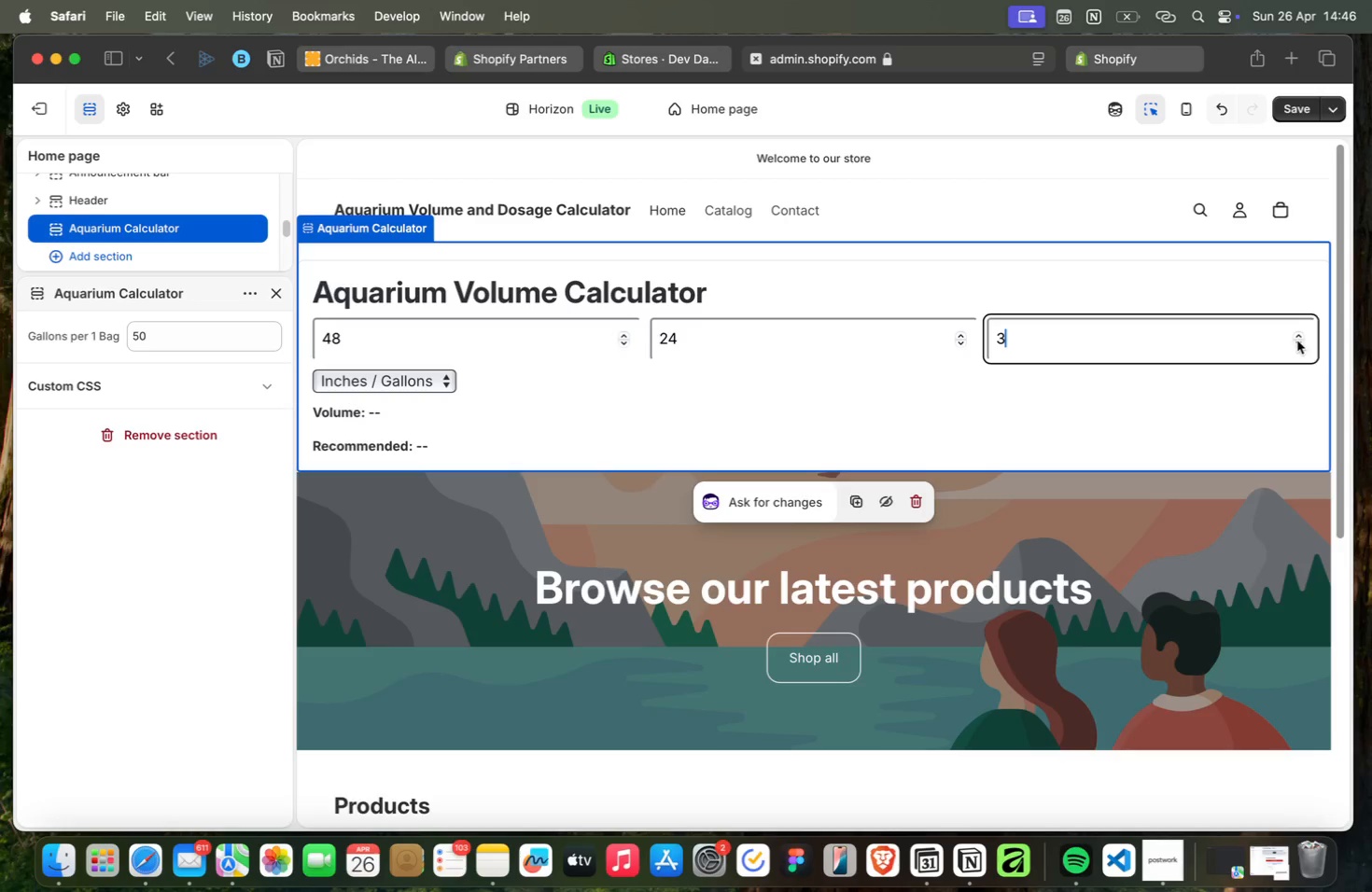 
triple_click([1297, 341])
 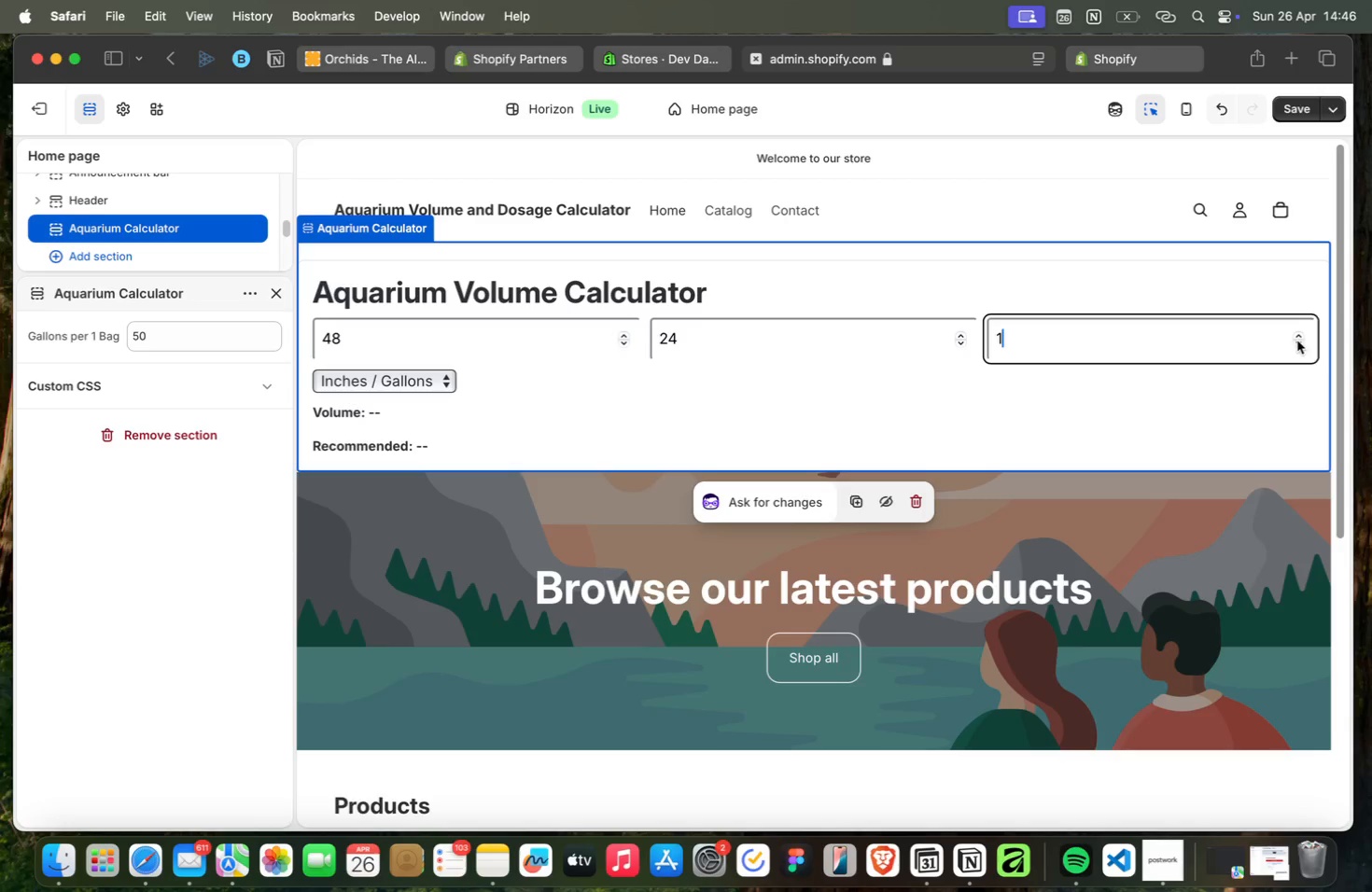 
triple_click([1297, 341])
 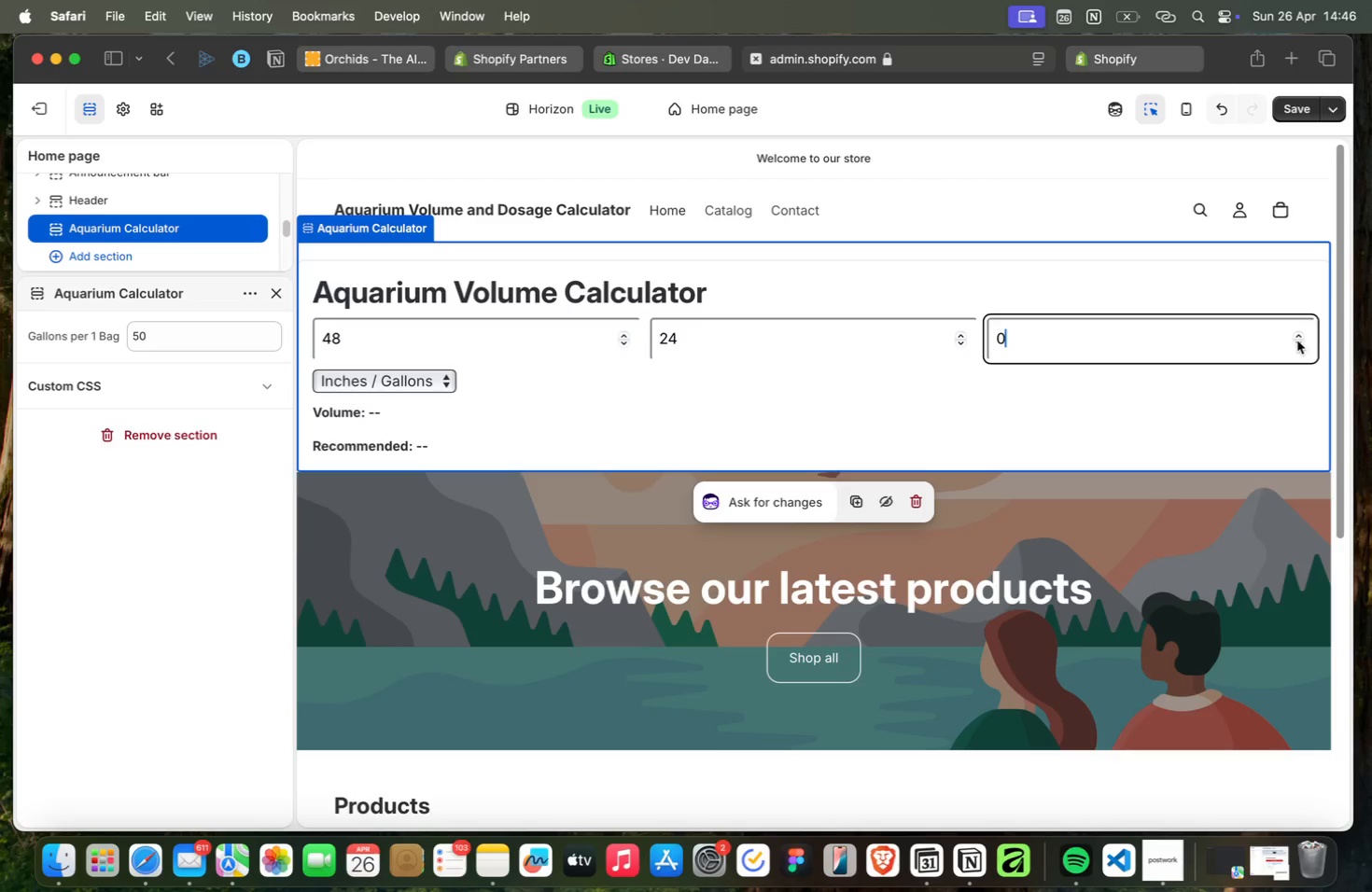 
triple_click([1297, 341])
 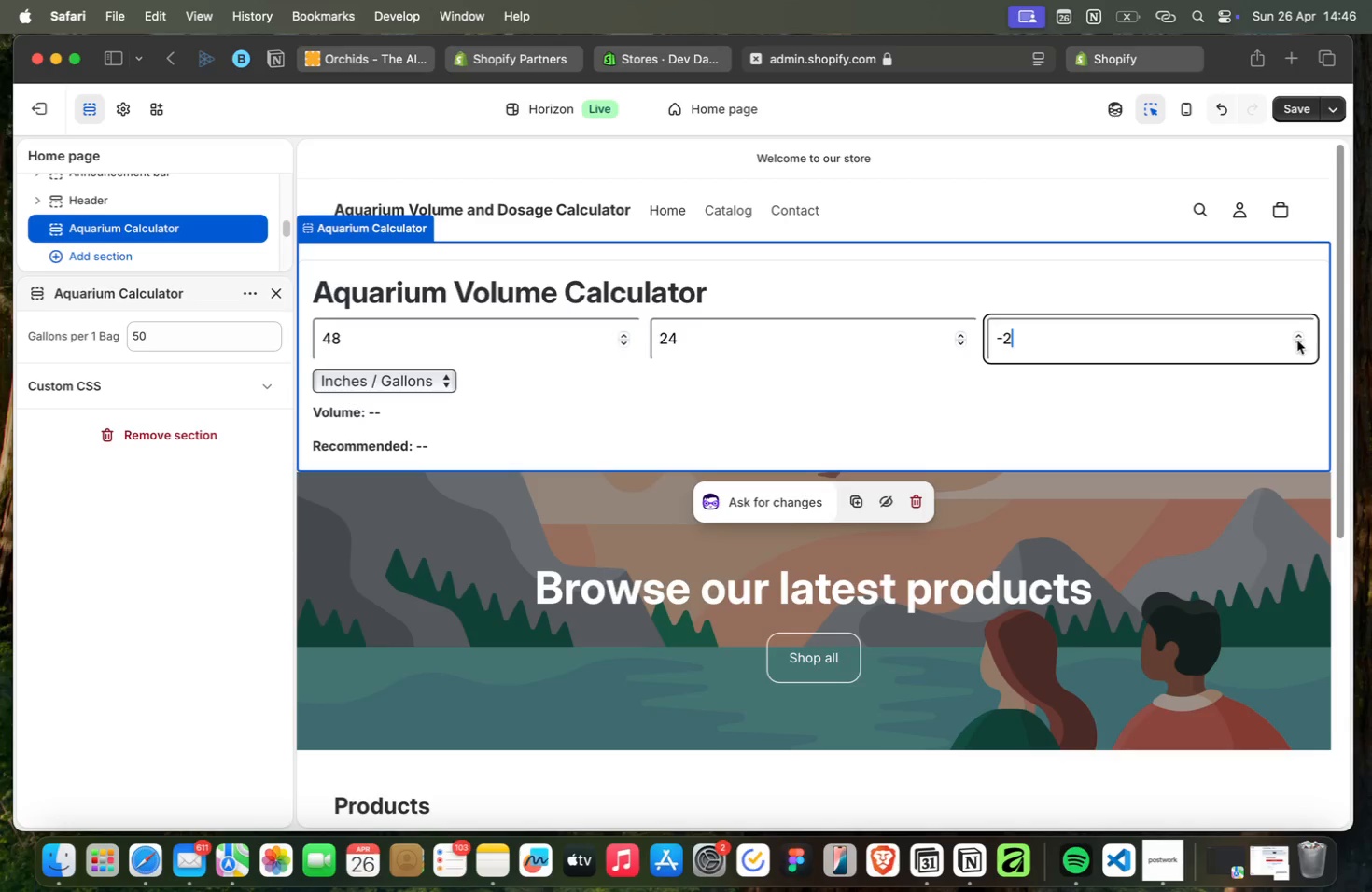 
triple_click([1297, 341])
 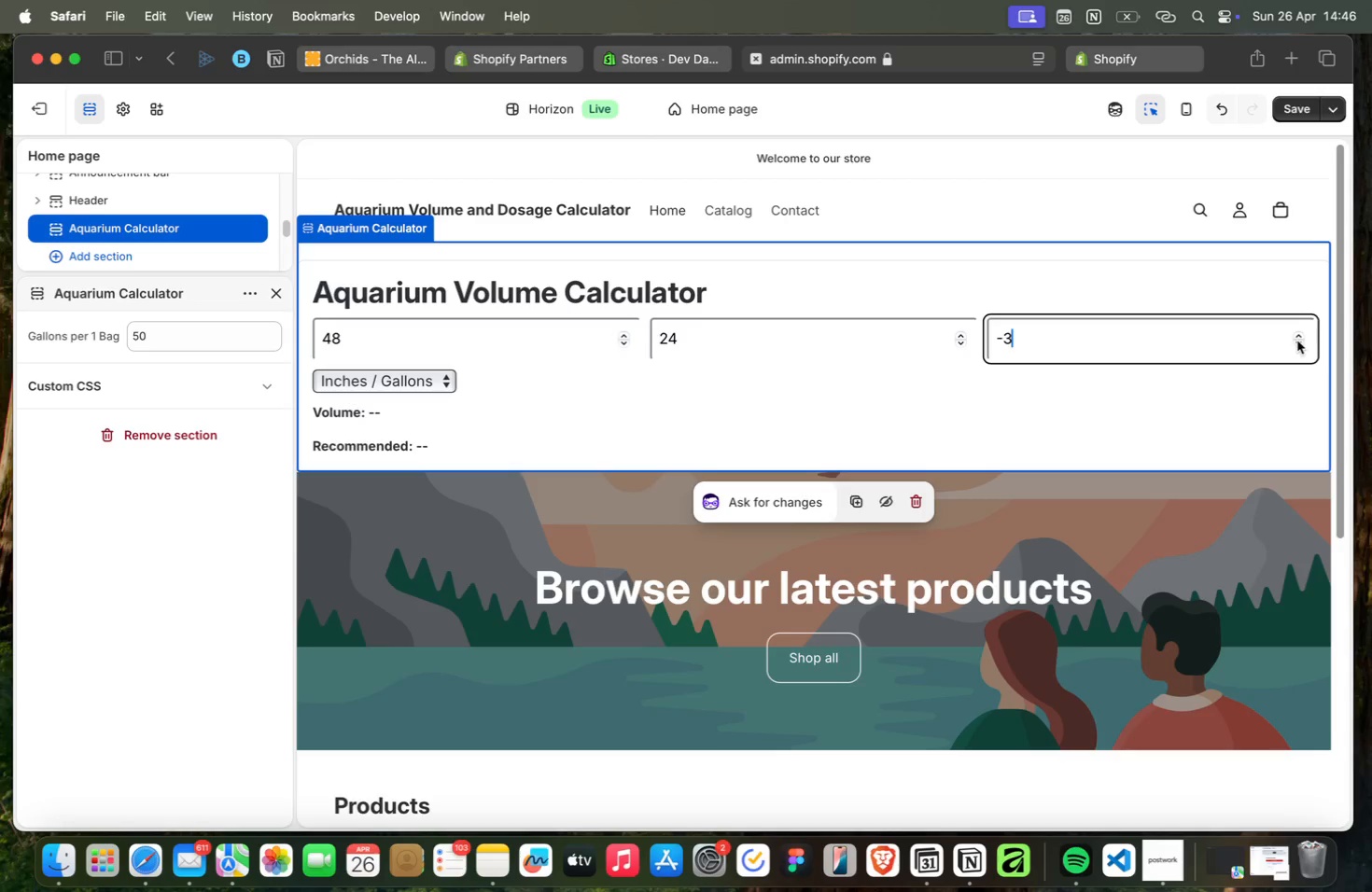 
triple_click([1297, 341])
 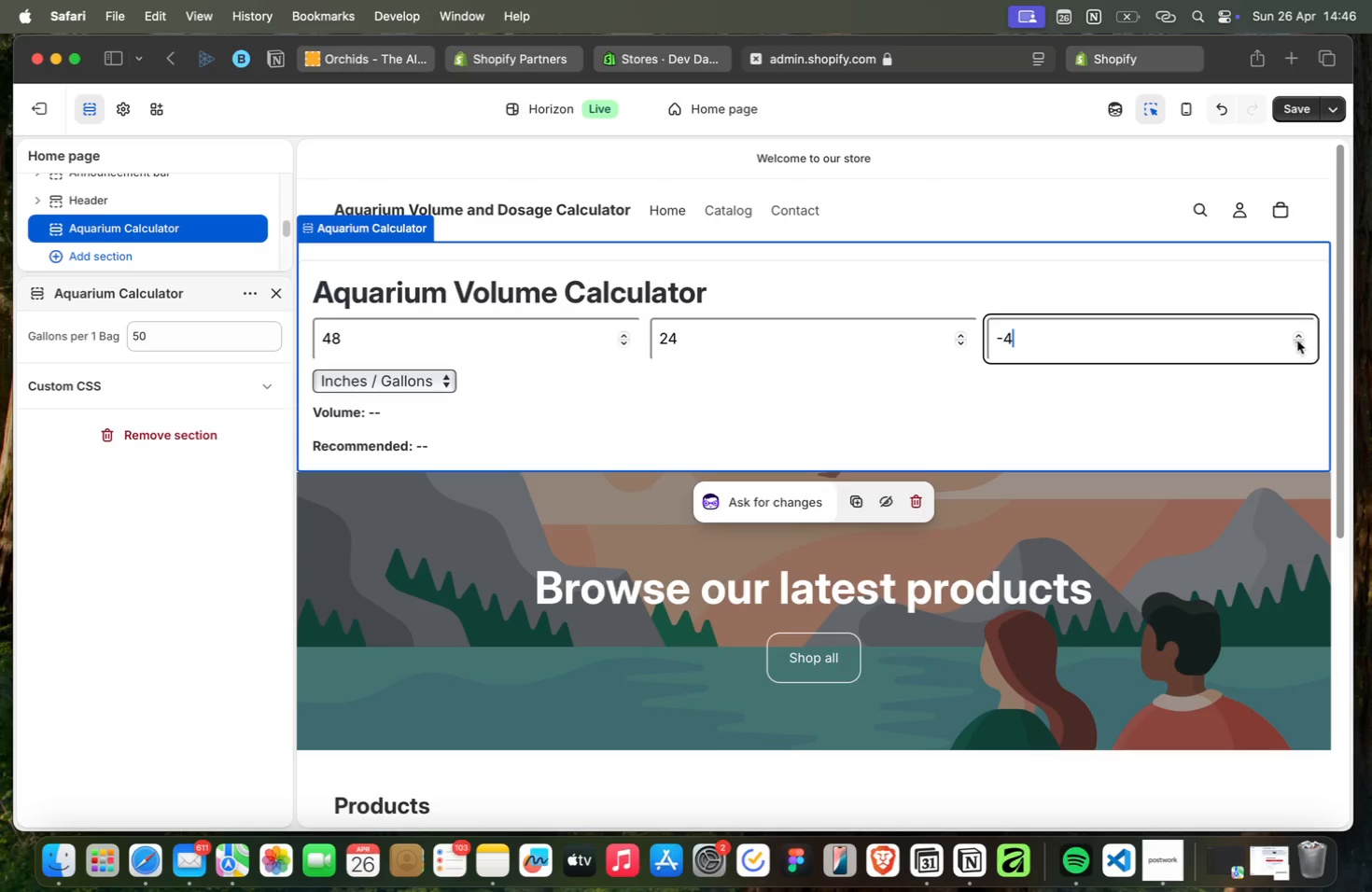 
triple_click([1297, 341])
 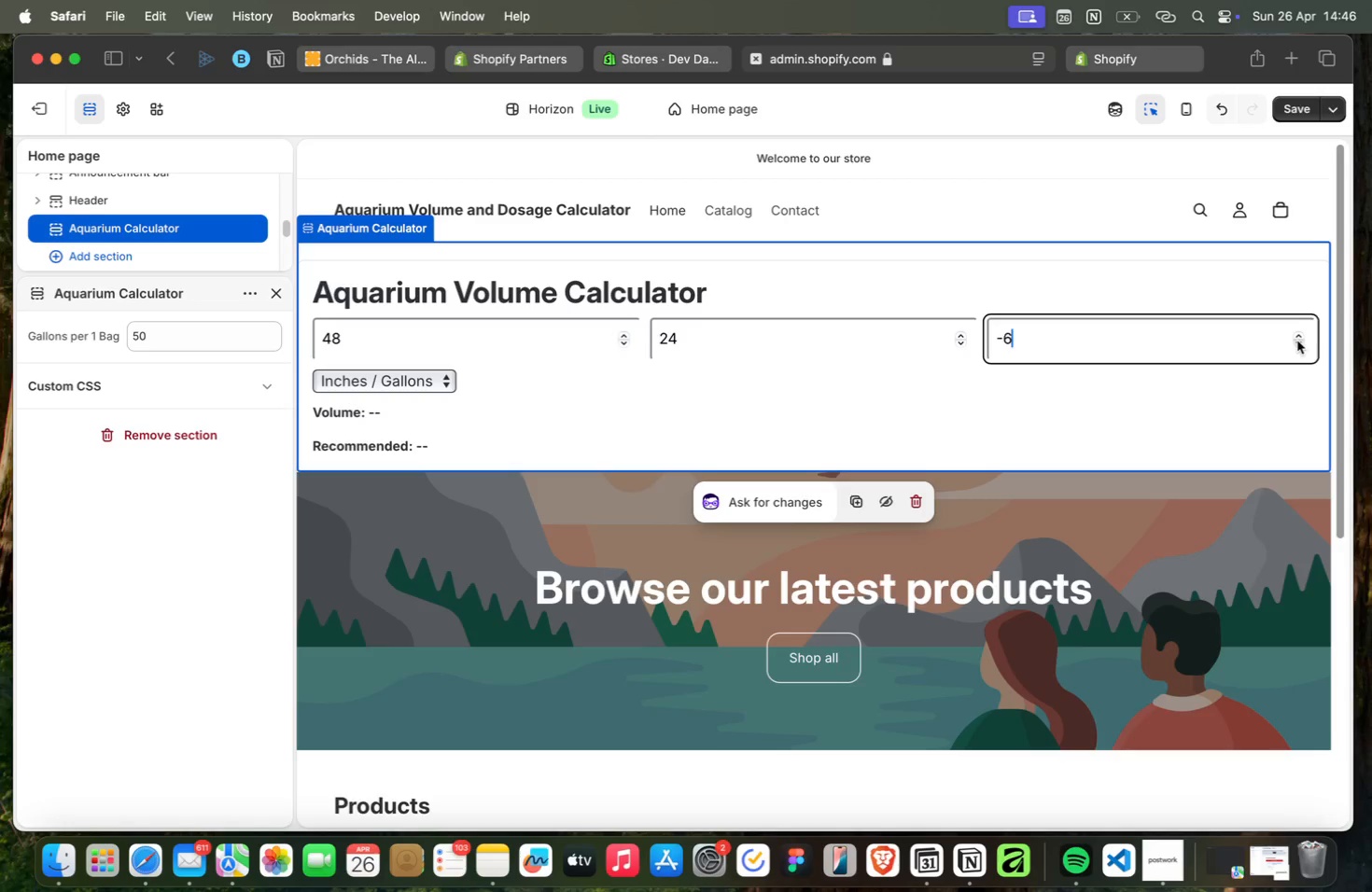 
triple_click([1297, 341])
 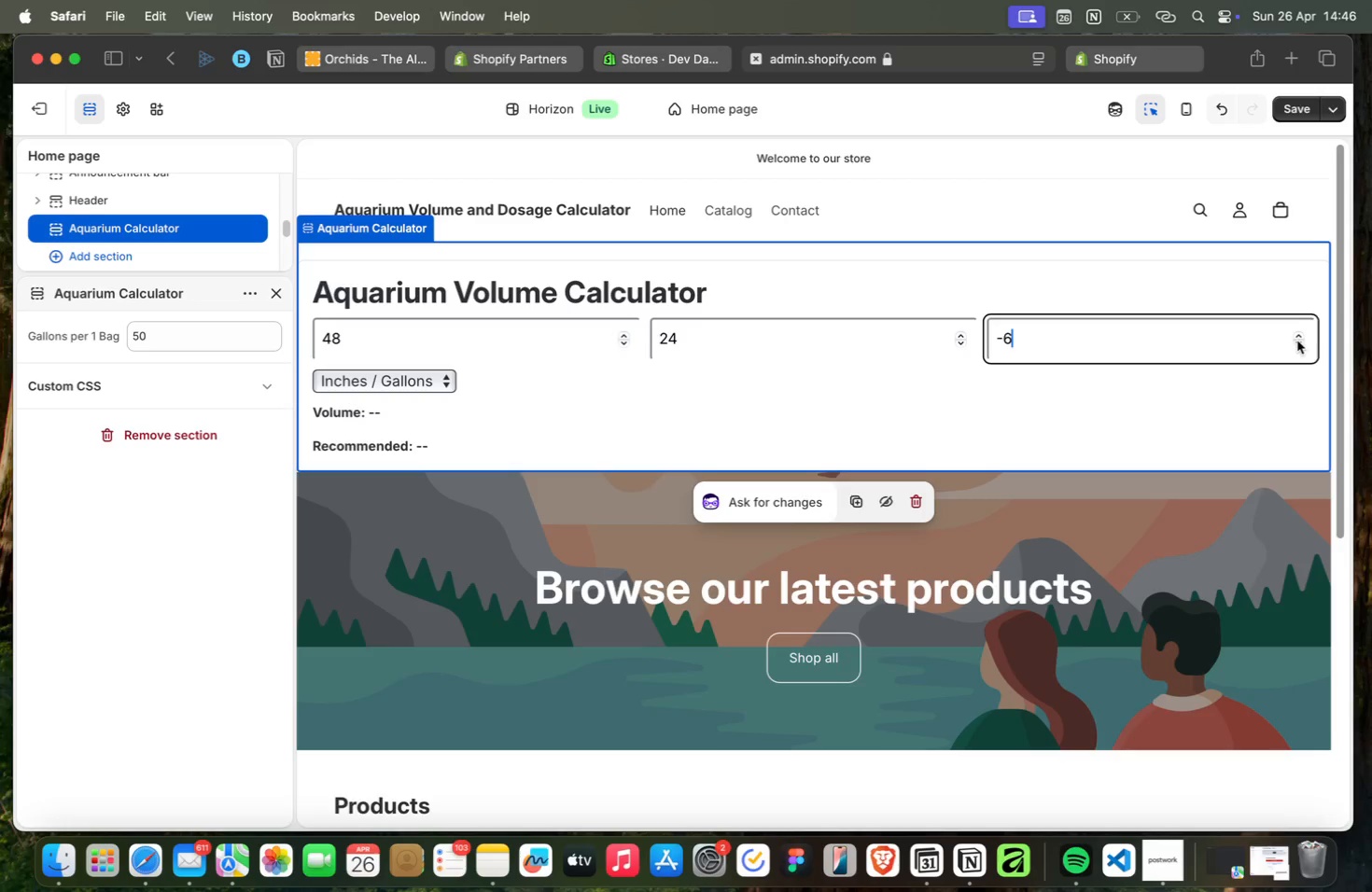 
triple_click([1297, 341])
 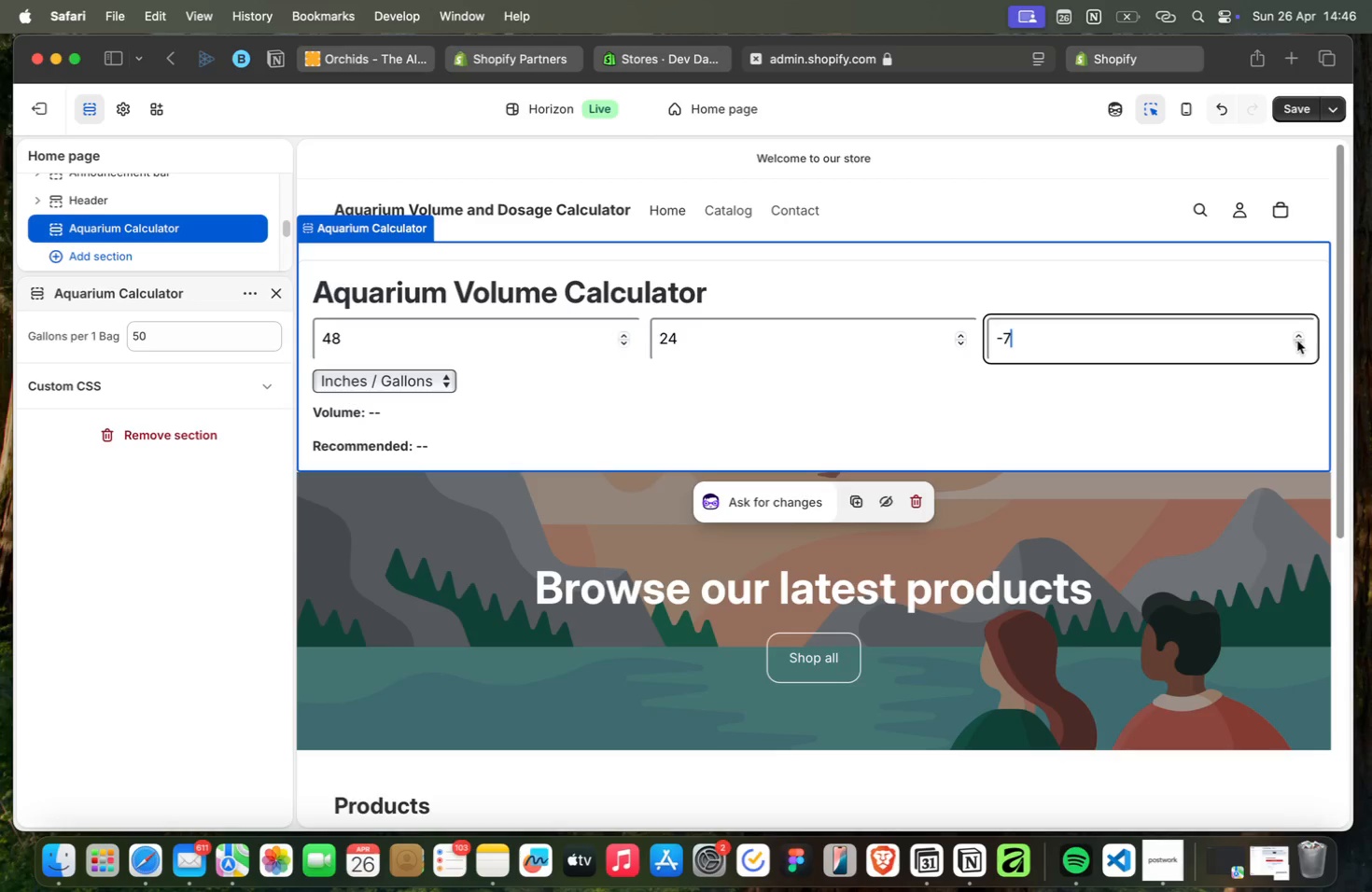 
triple_click([1297, 341])
 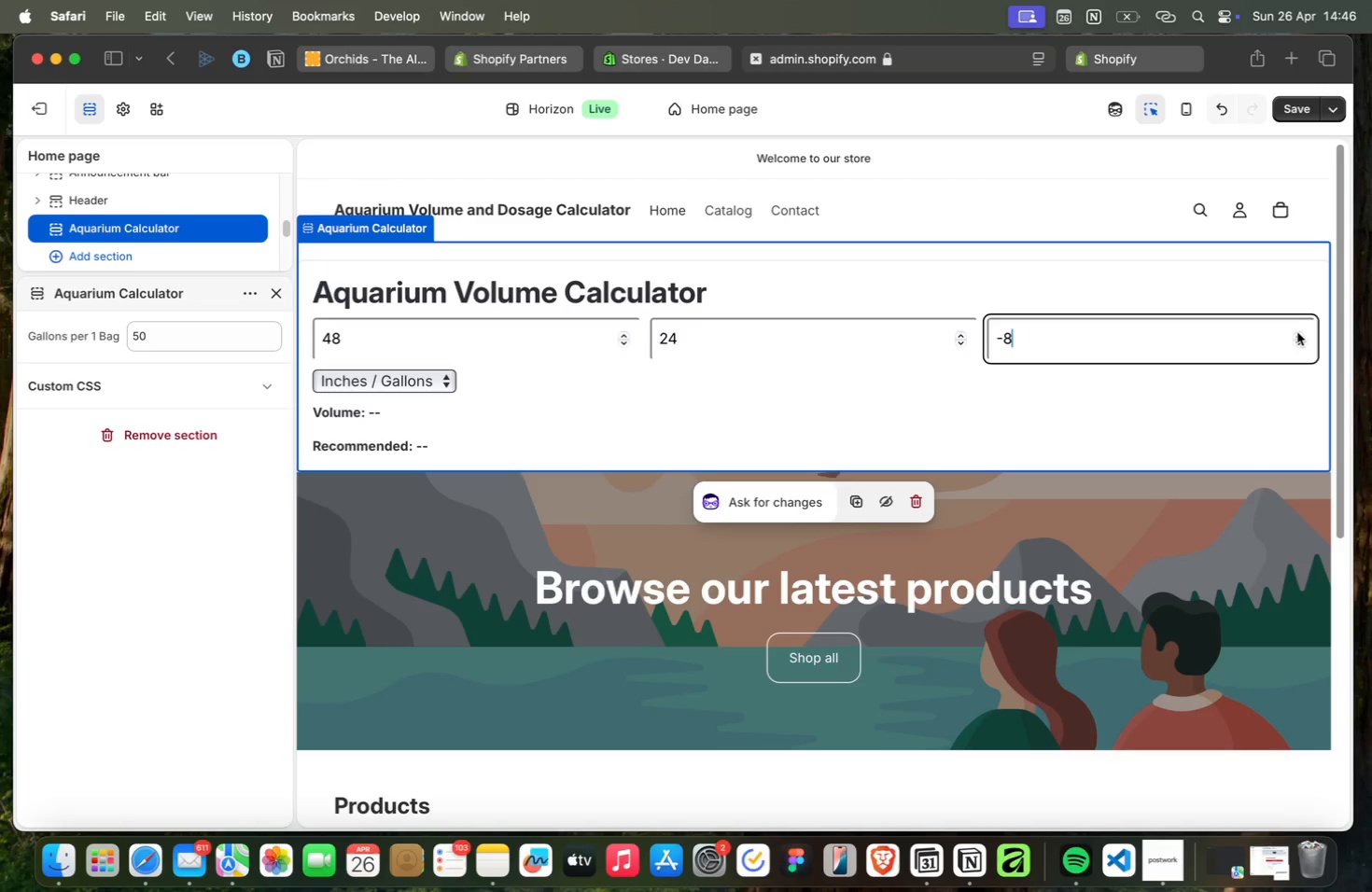 
double_click([1297, 331])
 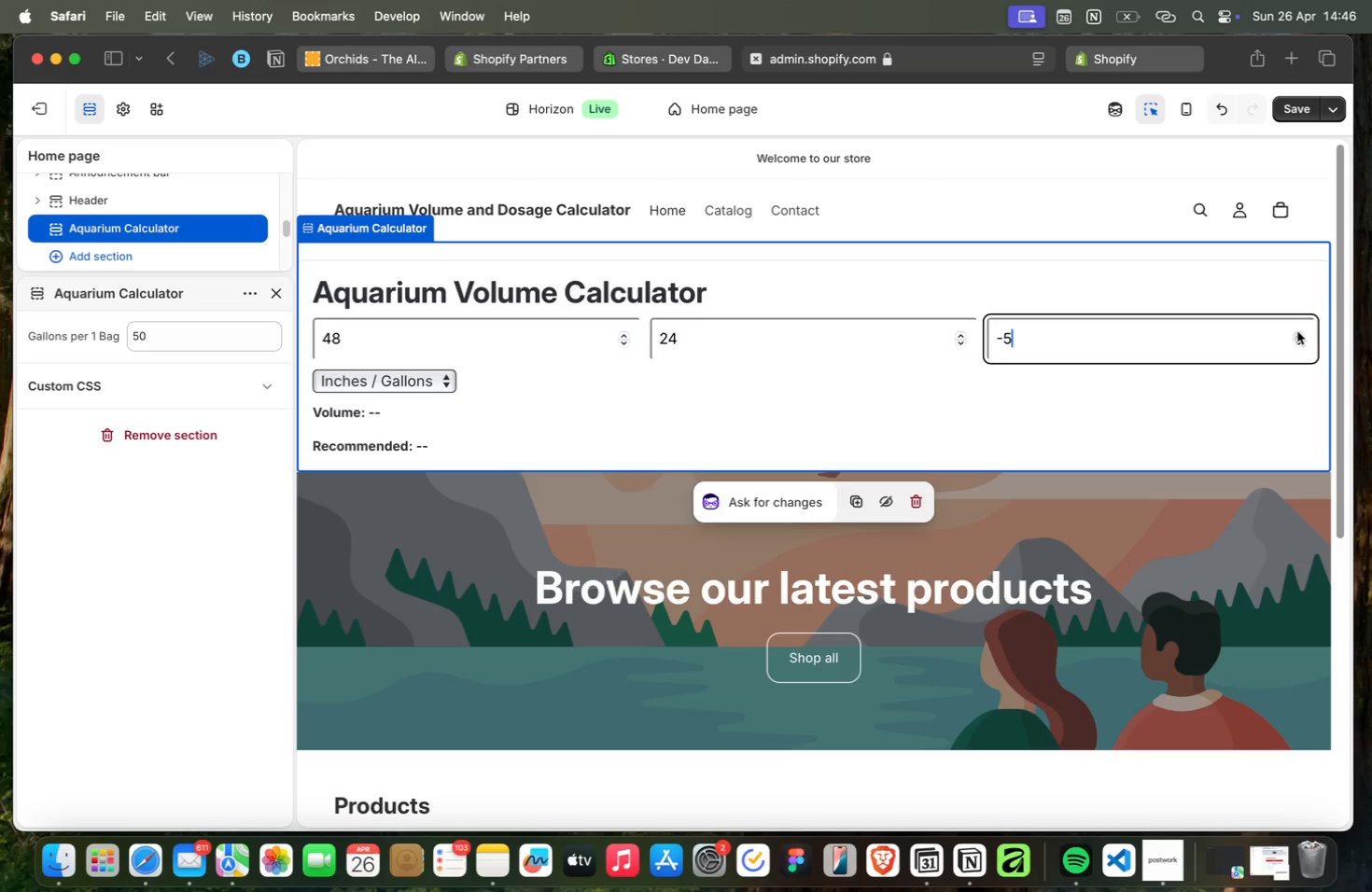 
triple_click([1297, 331])
 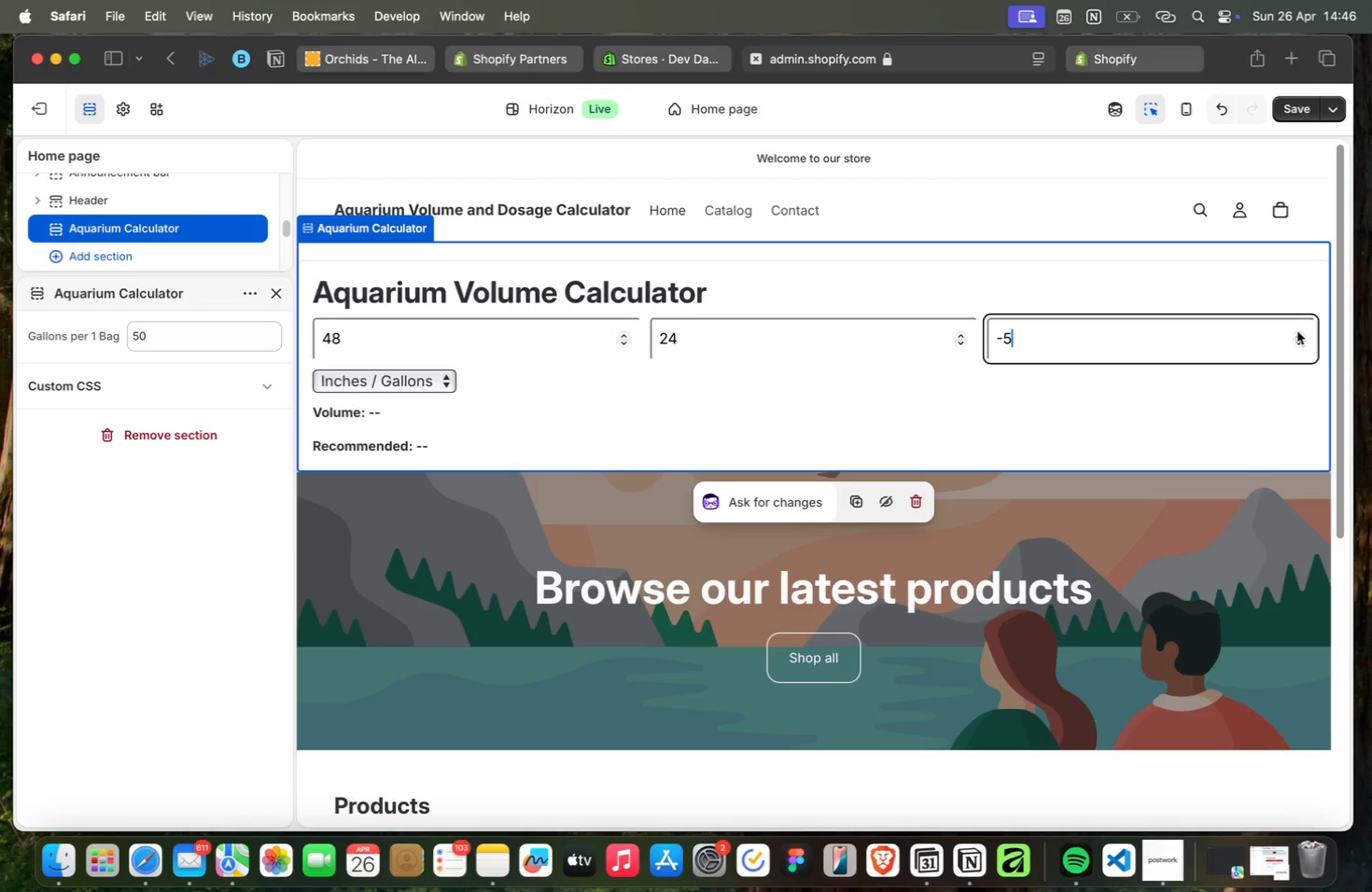 
triple_click([1297, 331])
 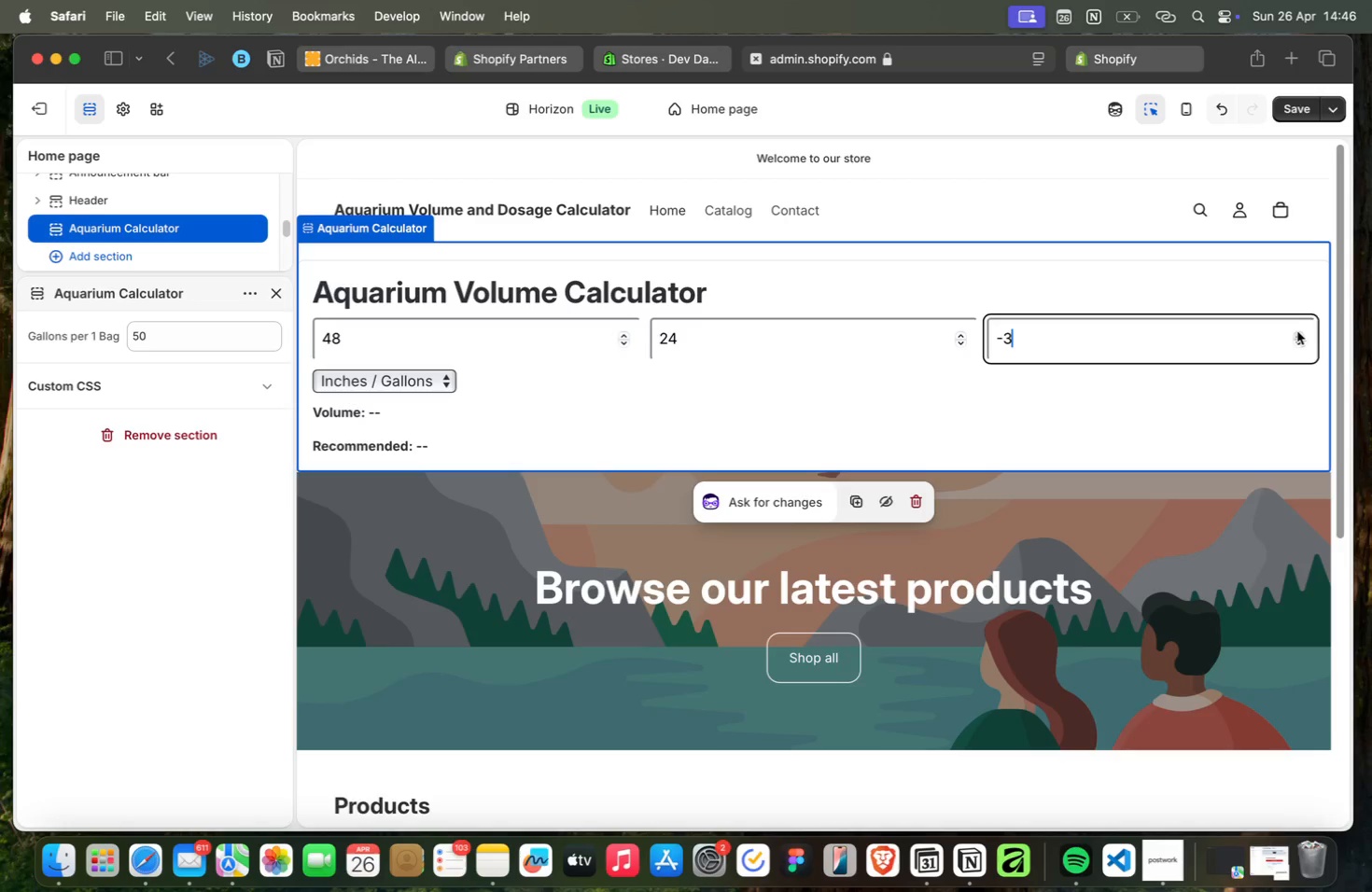 
triple_click([1297, 331])
 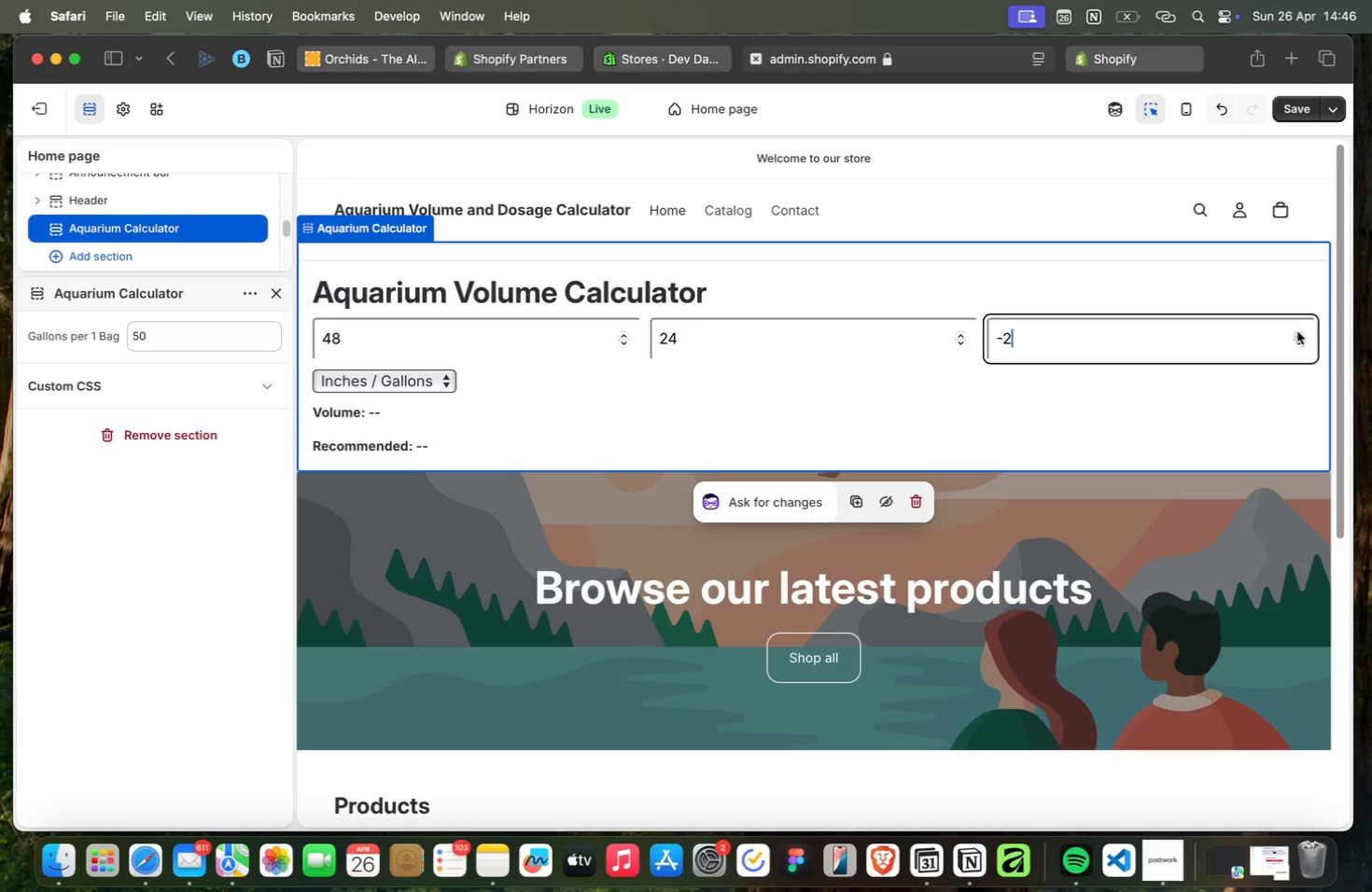 
triple_click([1297, 331])
 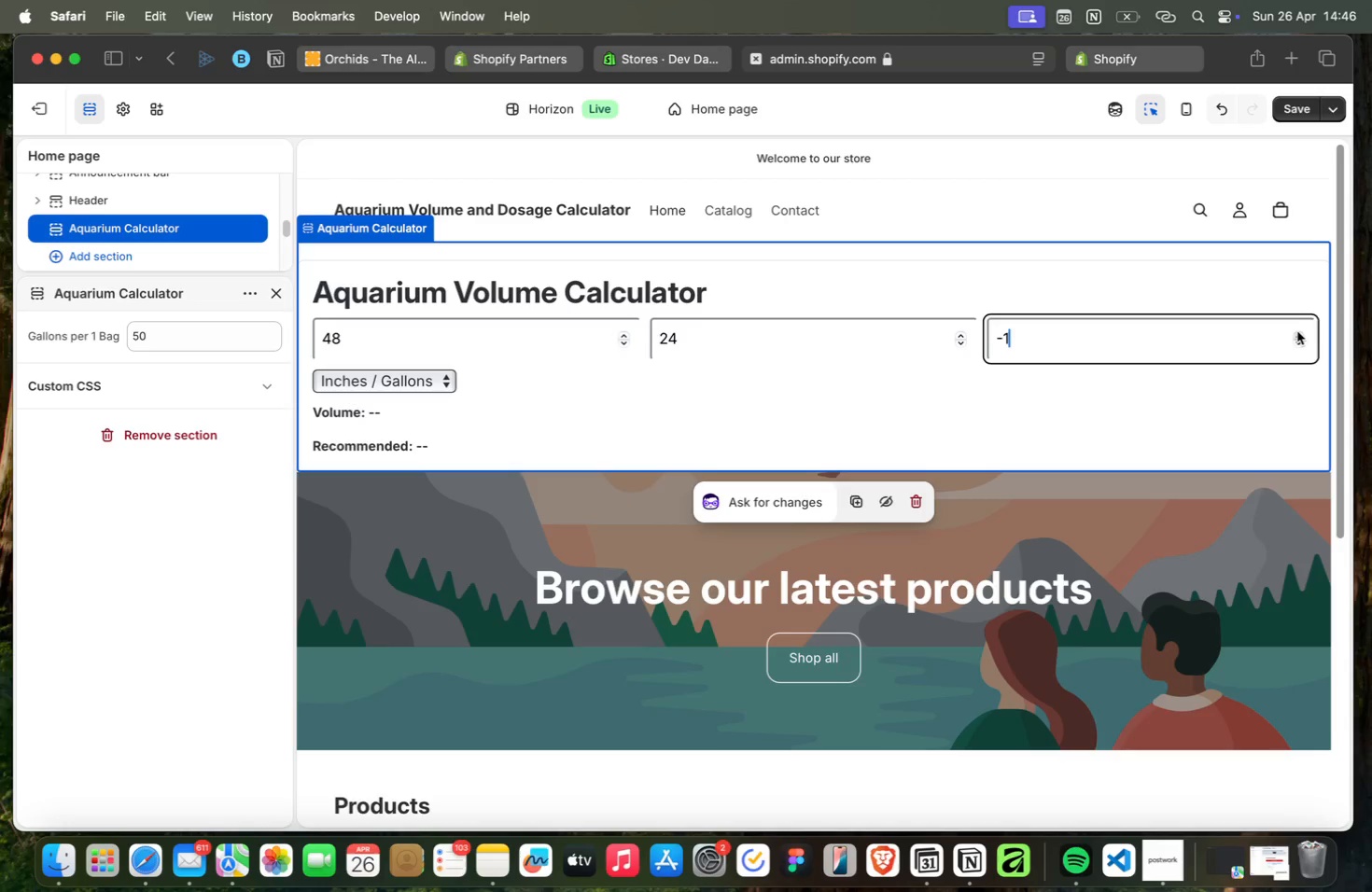 
triple_click([1297, 331])
 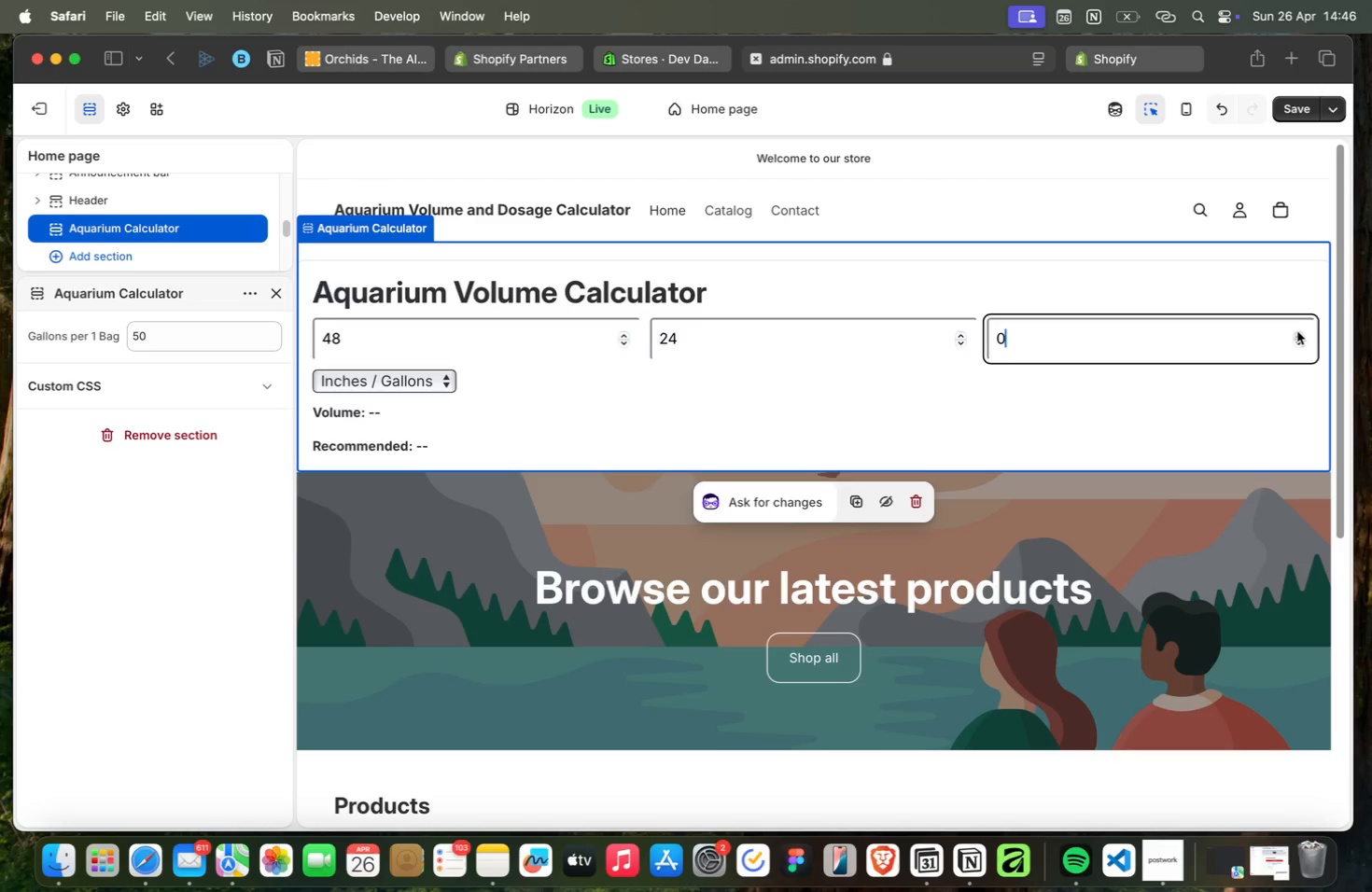 
triple_click([1297, 331])
 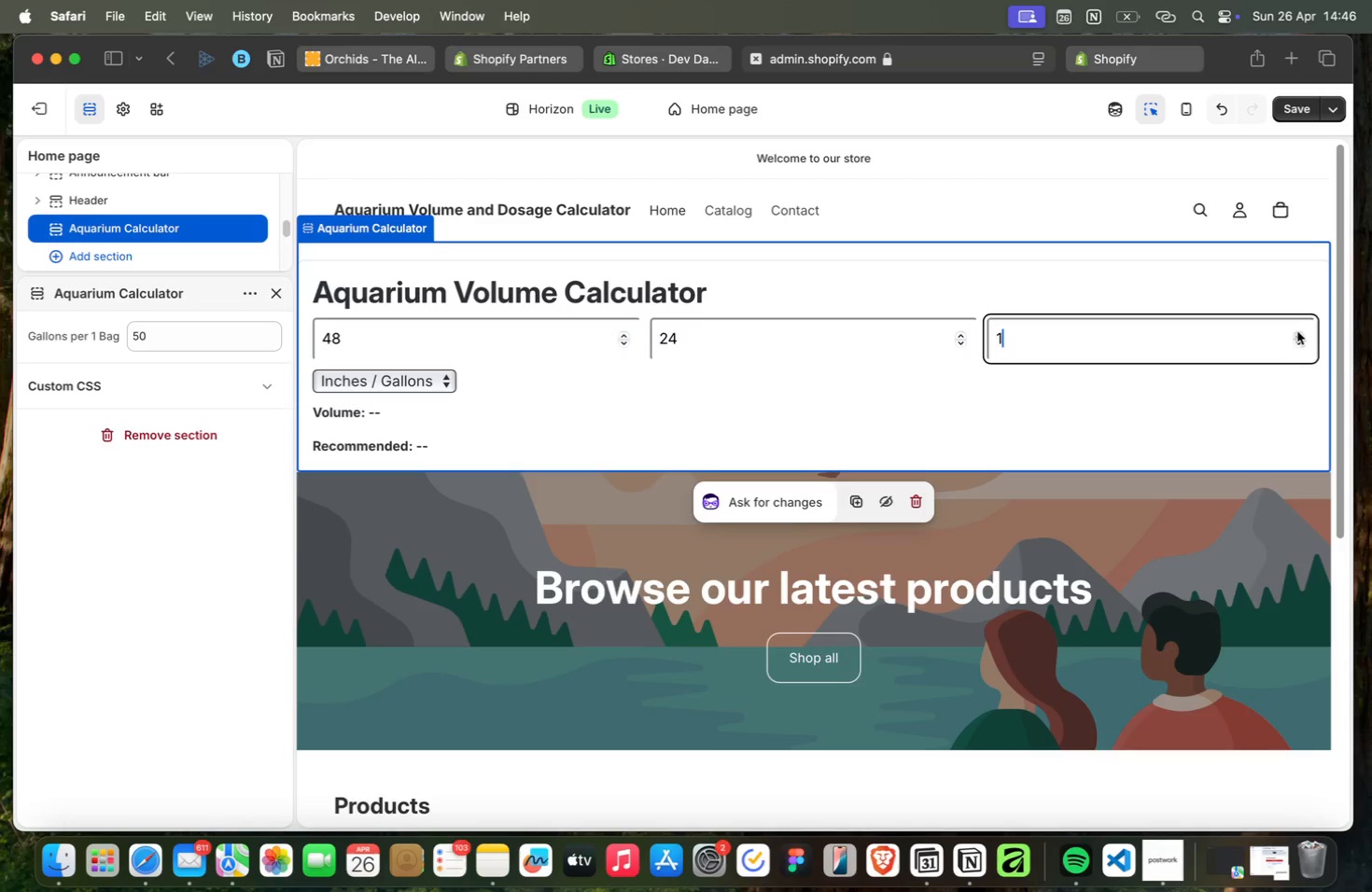 
triple_click([1297, 331])
 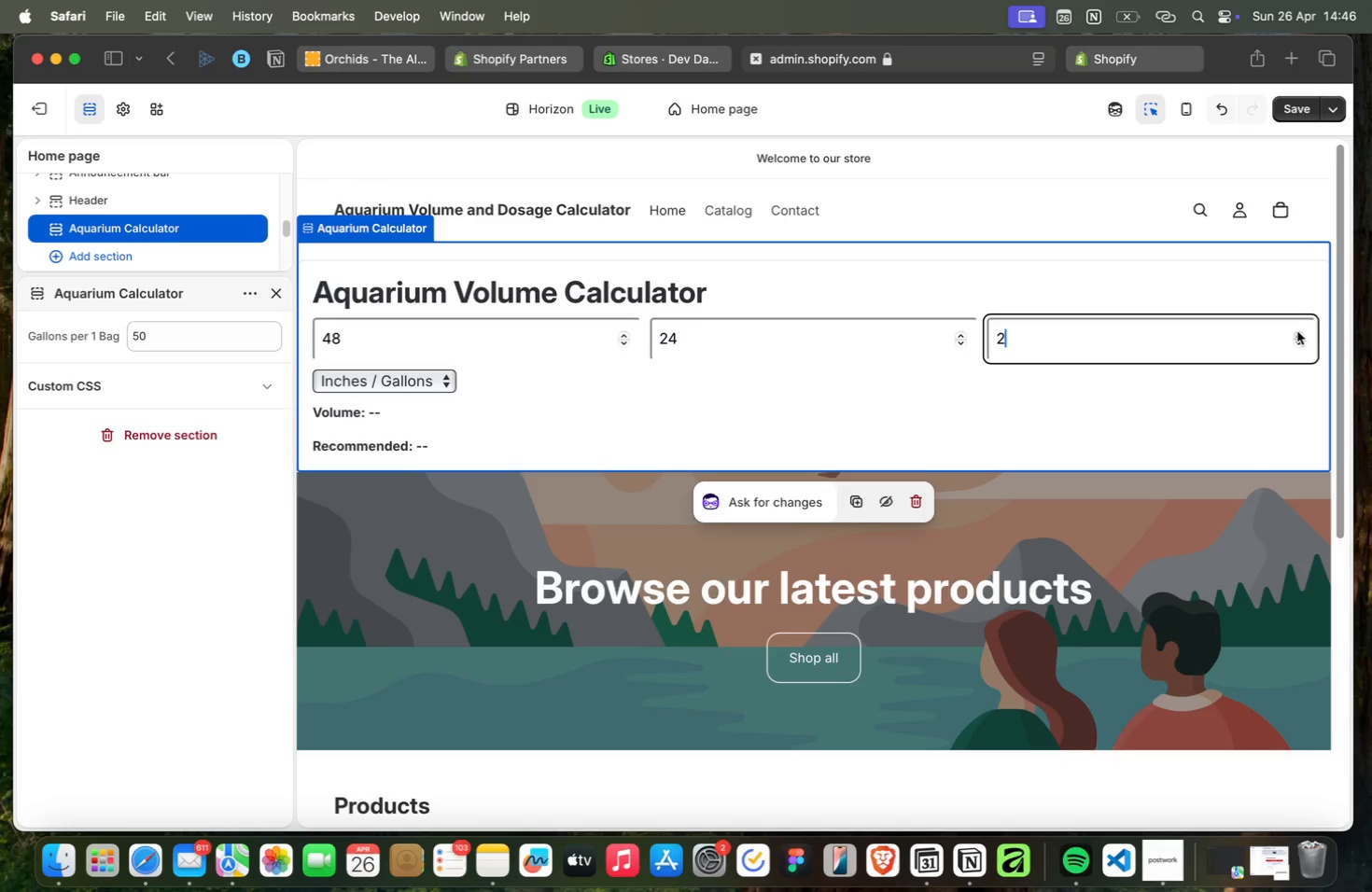 
triple_click([1297, 331])
 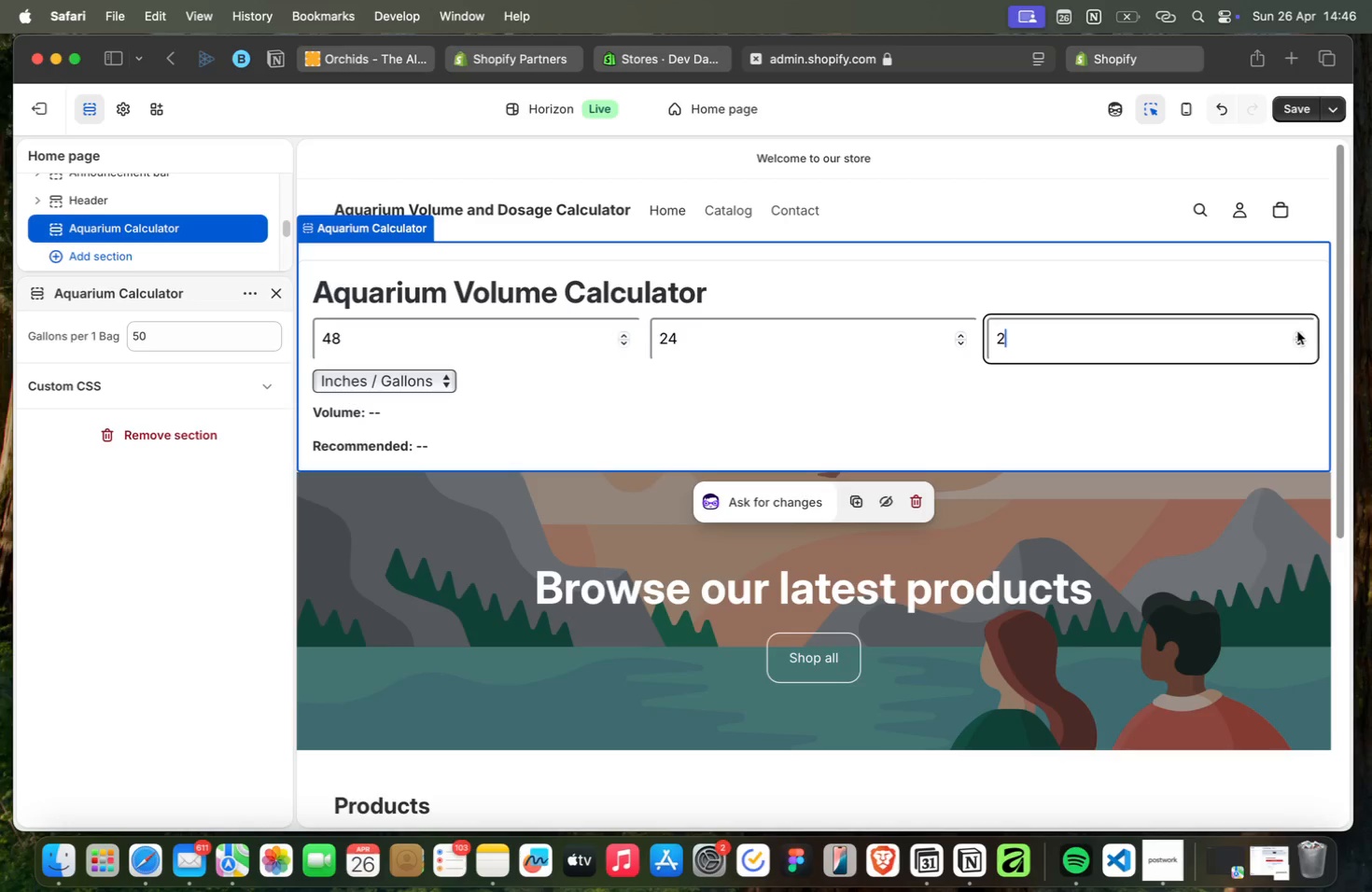 
triple_click([1297, 331])
 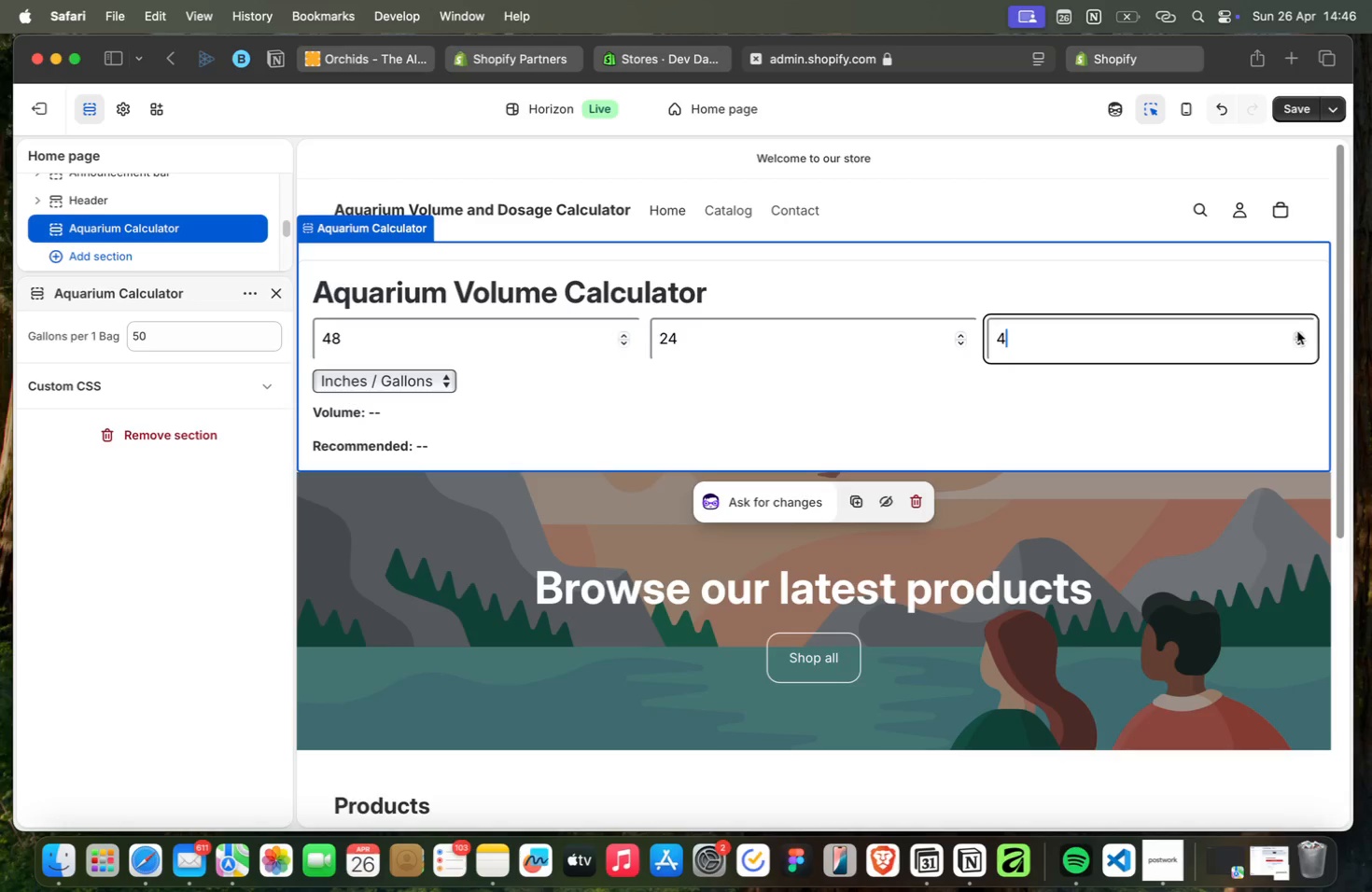 
triple_click([1297, 331])
 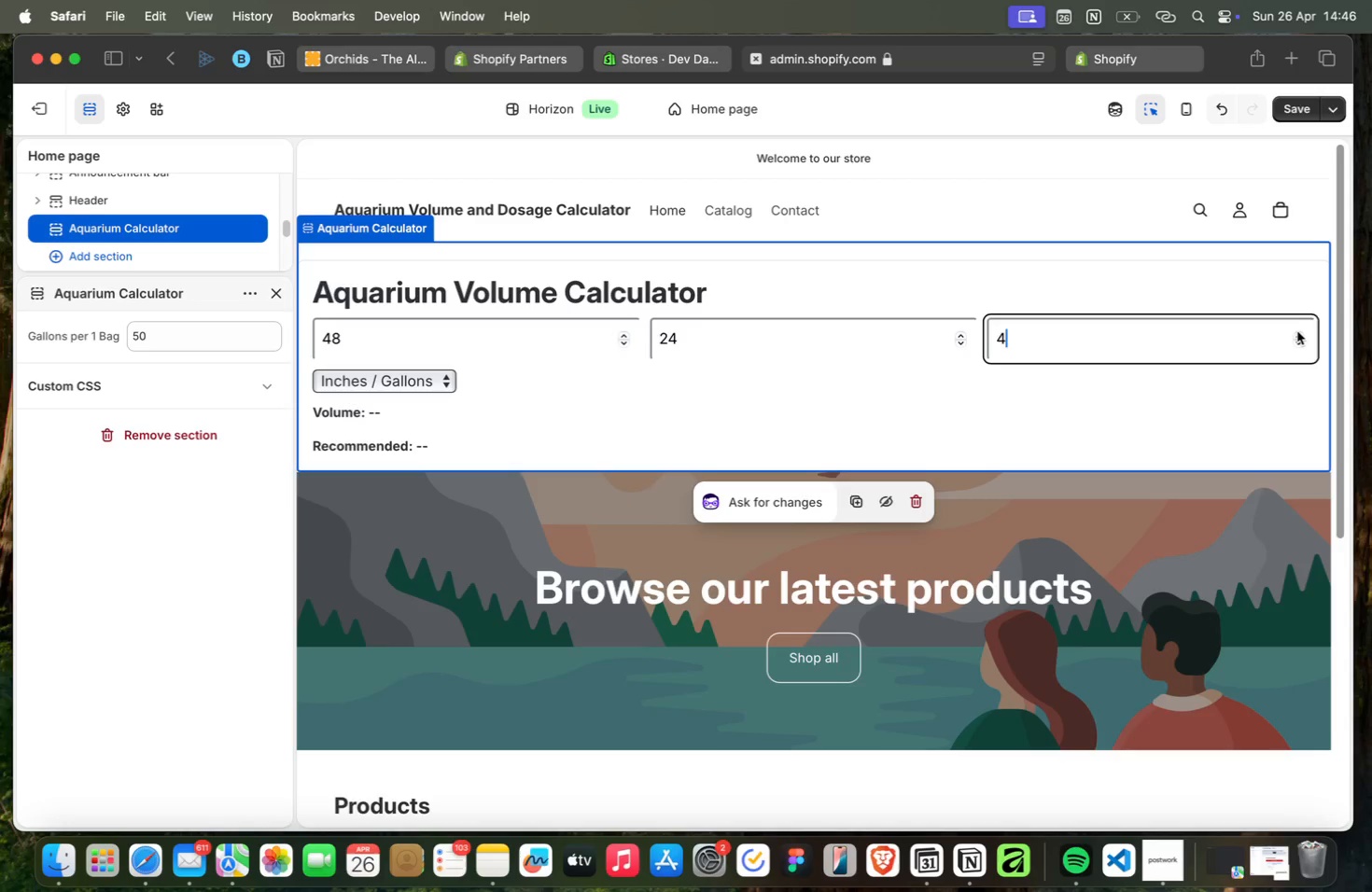 
triple_click([1297, 331])
 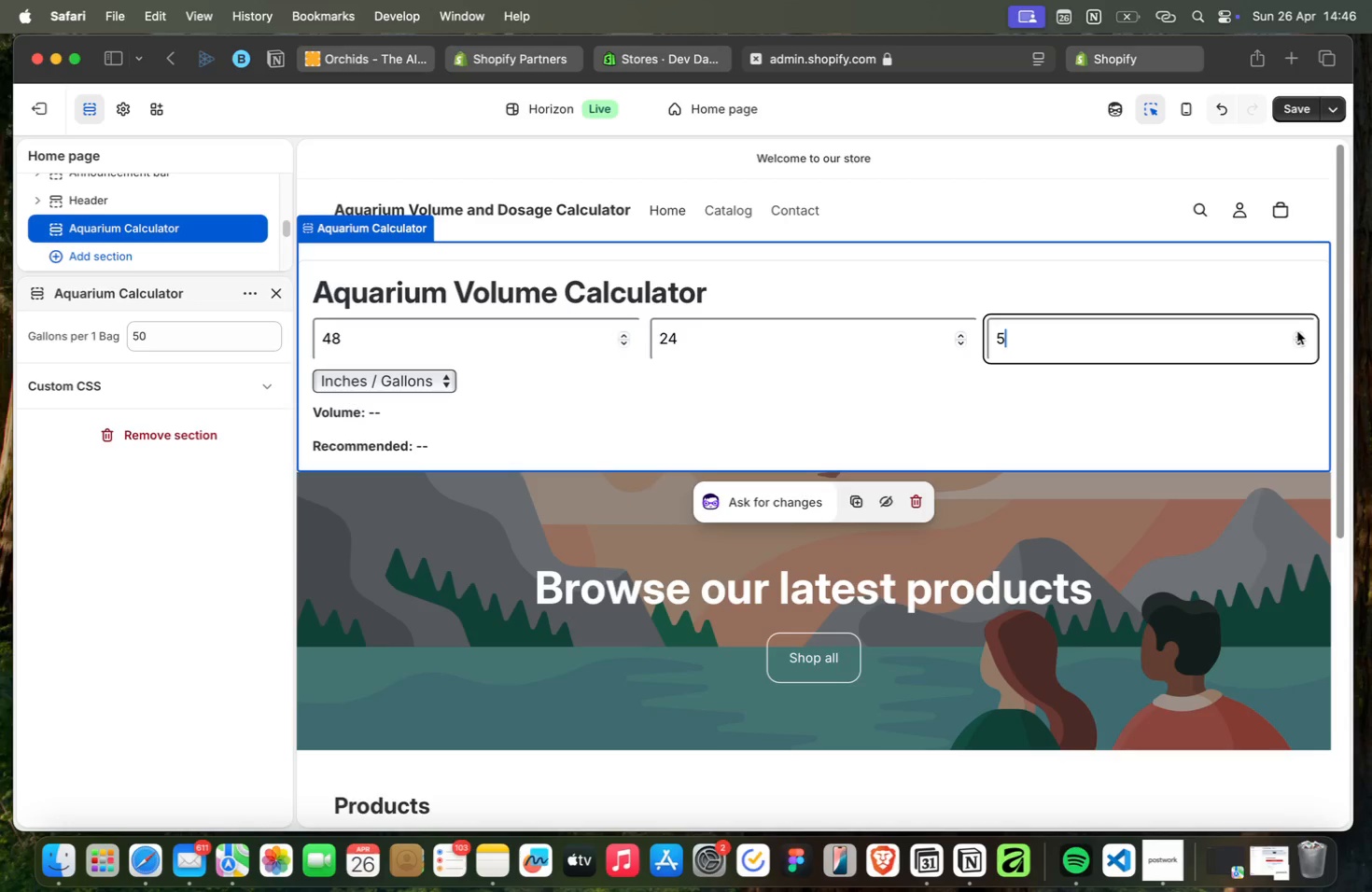 
triple_click([1297, 331])
 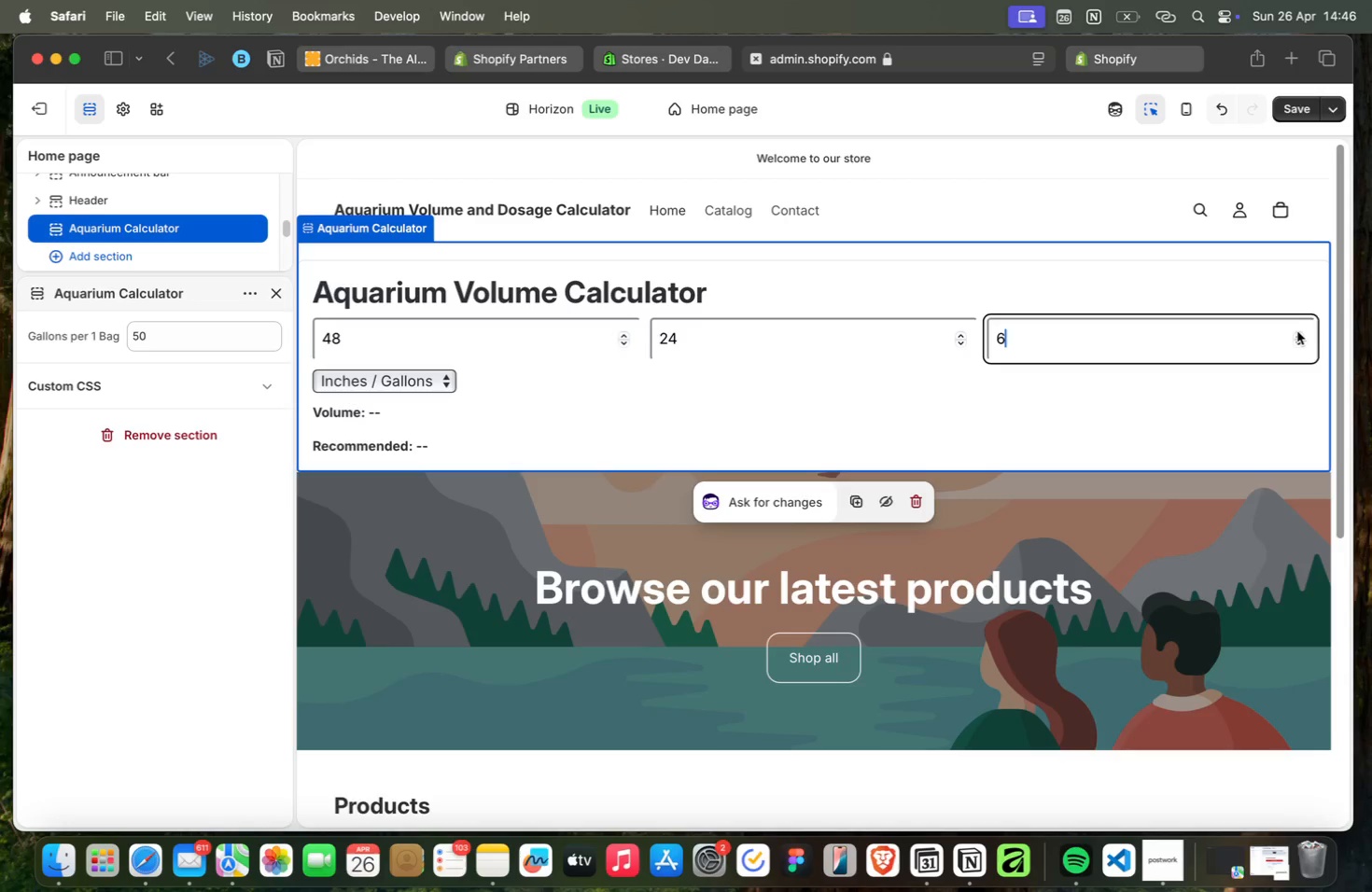 
triple_click([1297, 331])
 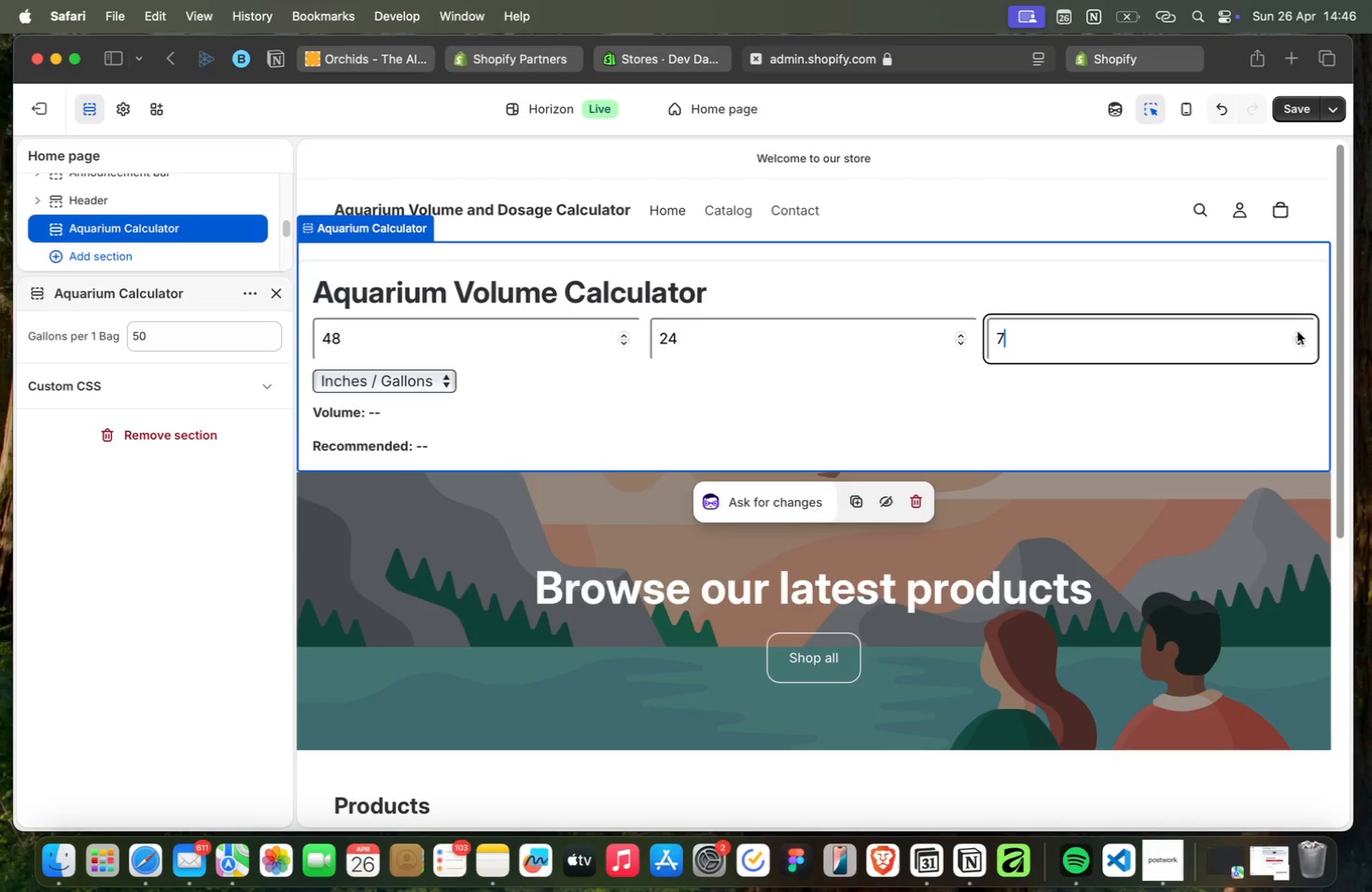 
triple_click([1297, 331])
 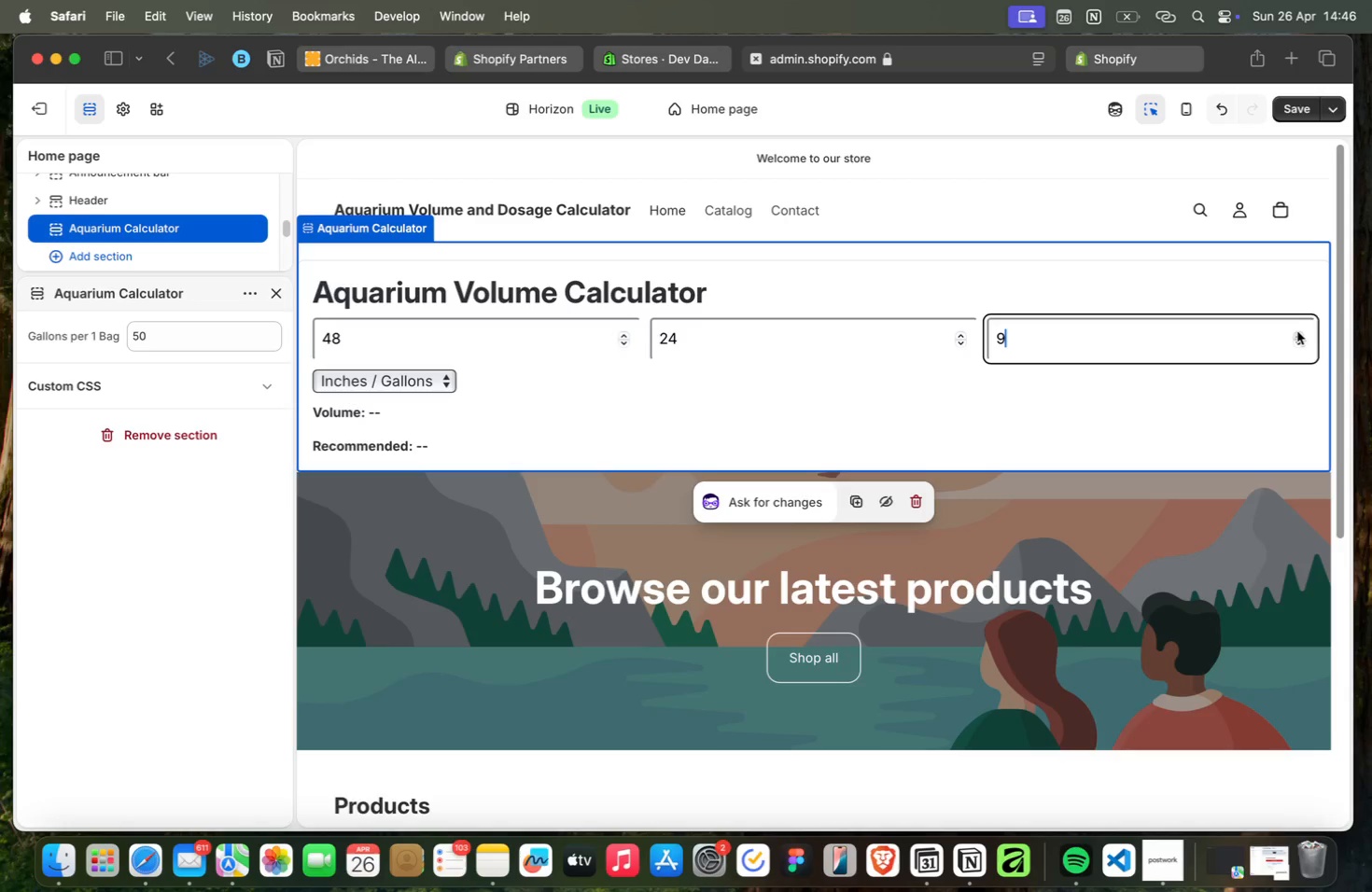 
triple_click([1297, 331])
 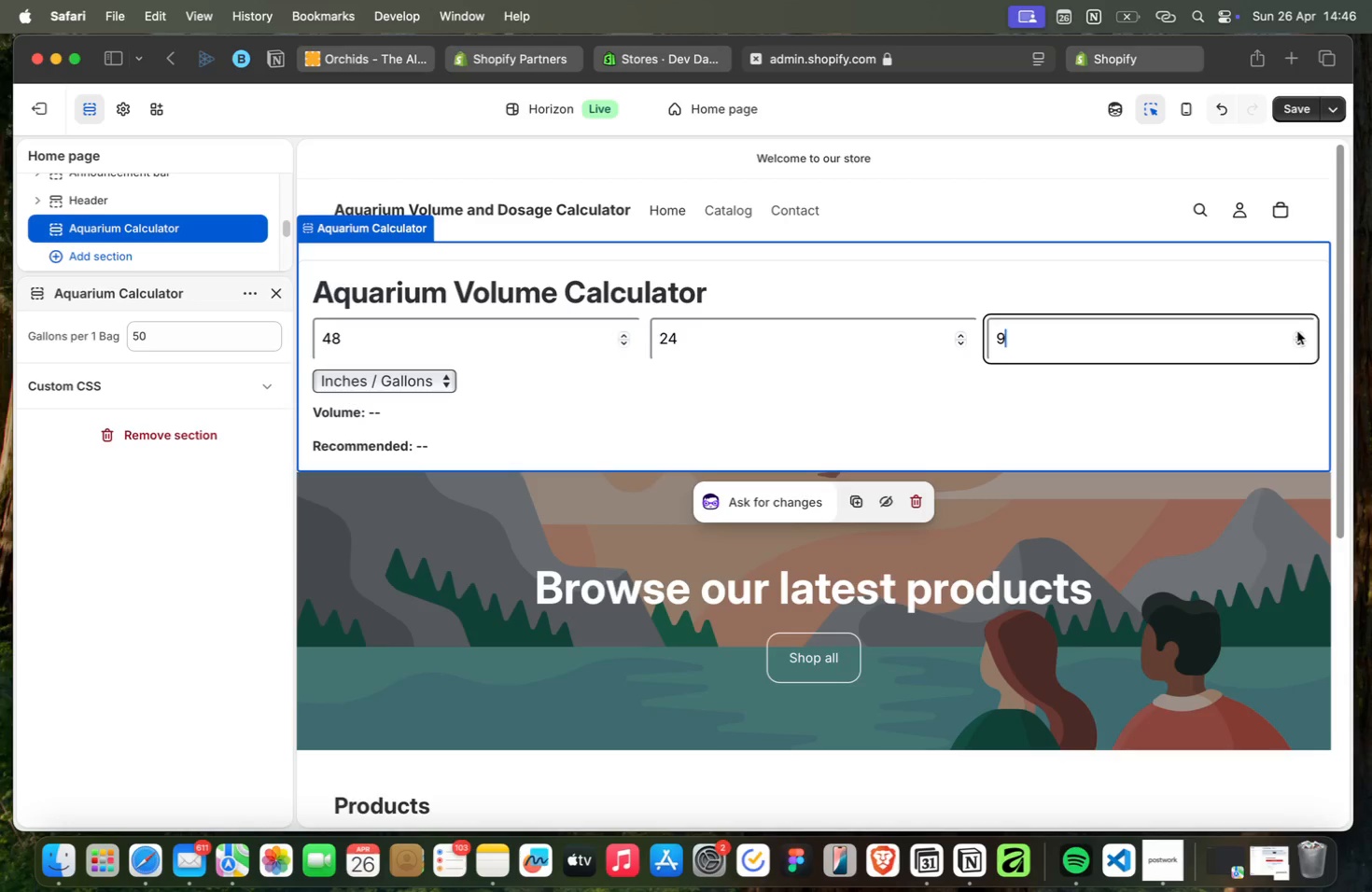 
triple_click([1297, 331])
 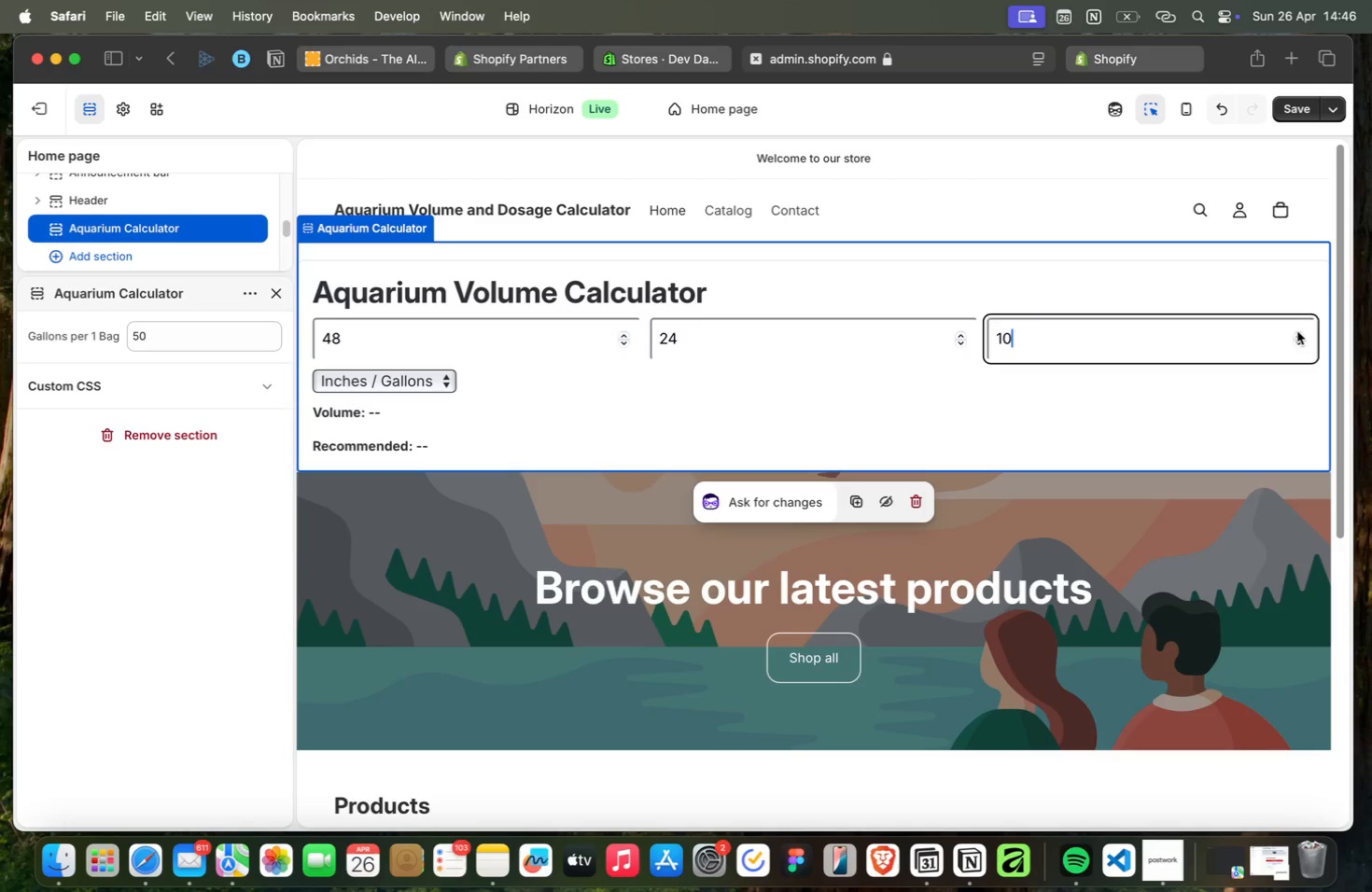 
triple_click([1297, 331])
 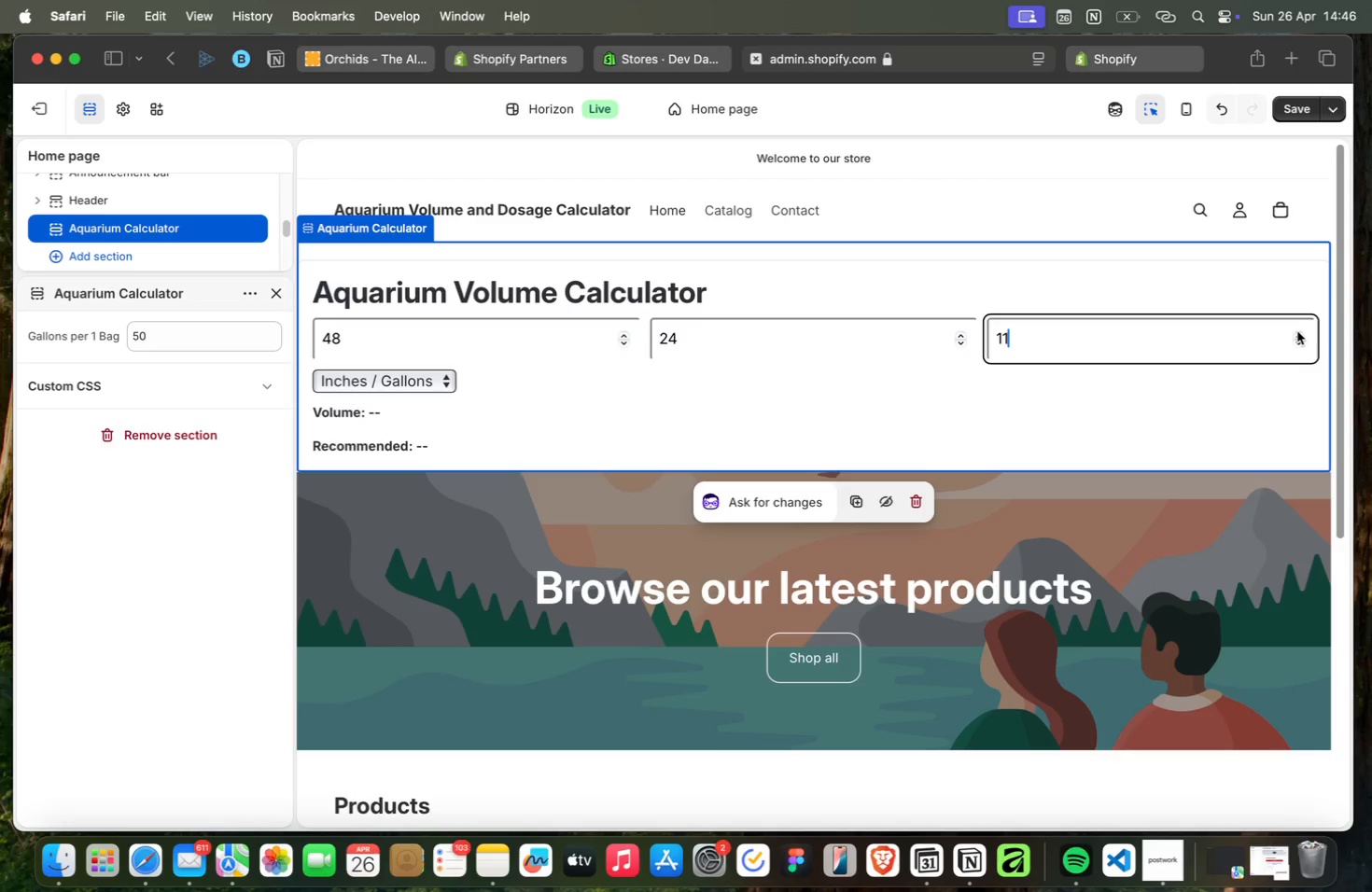 
triple_click([1297, 331])
 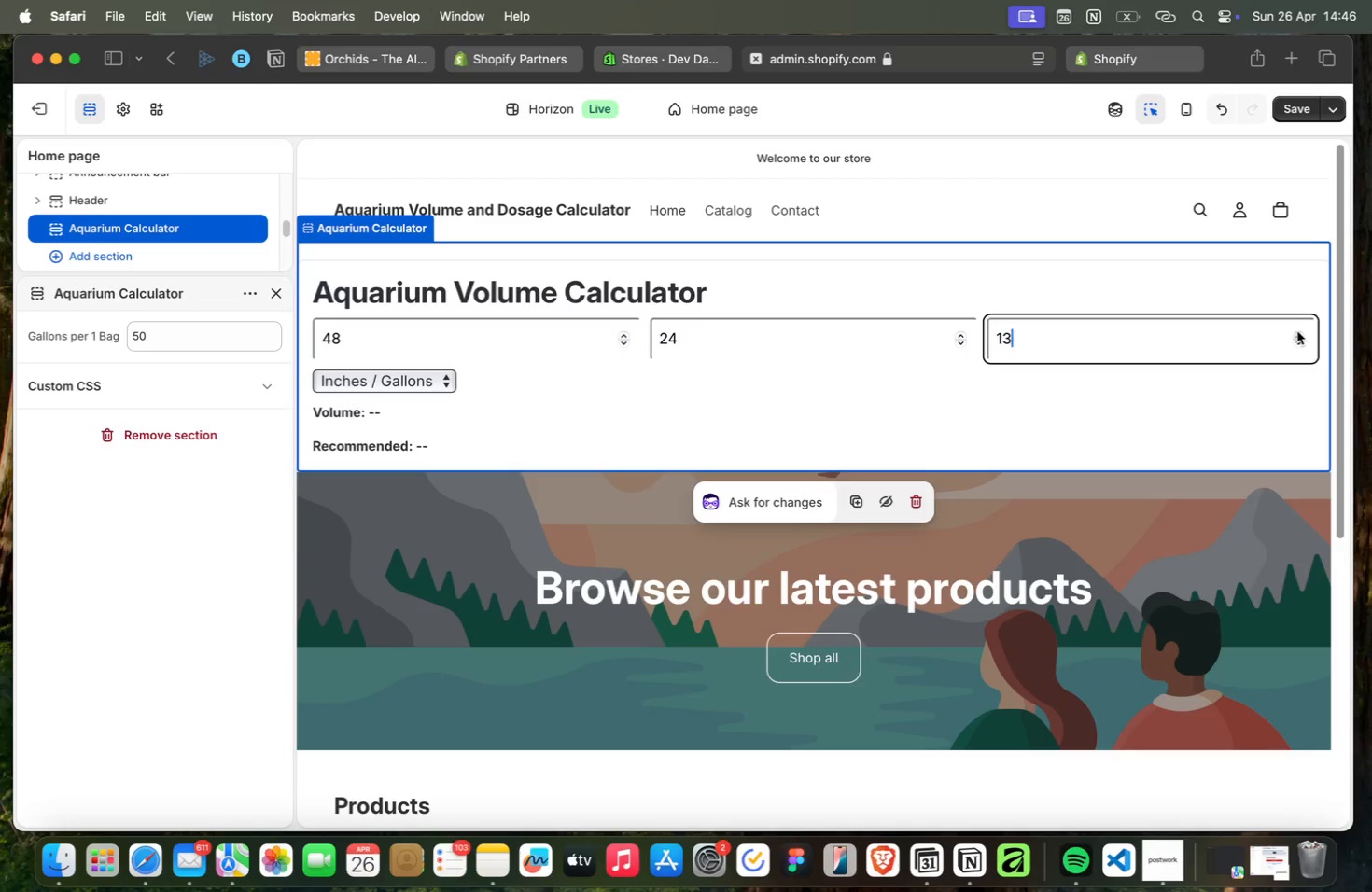 
triple_click([1297, 331])
 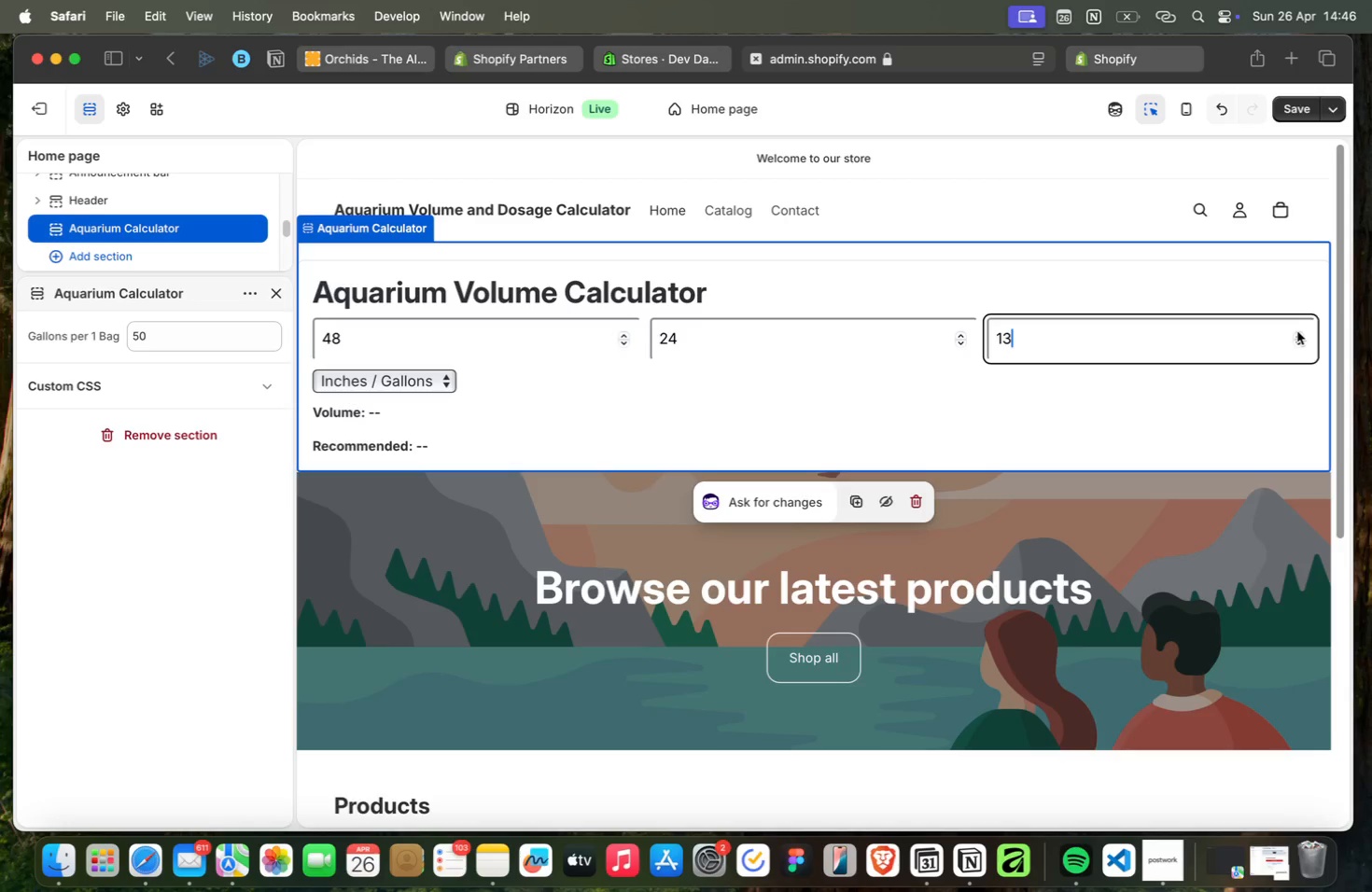 
triple_click([1297, 331])
 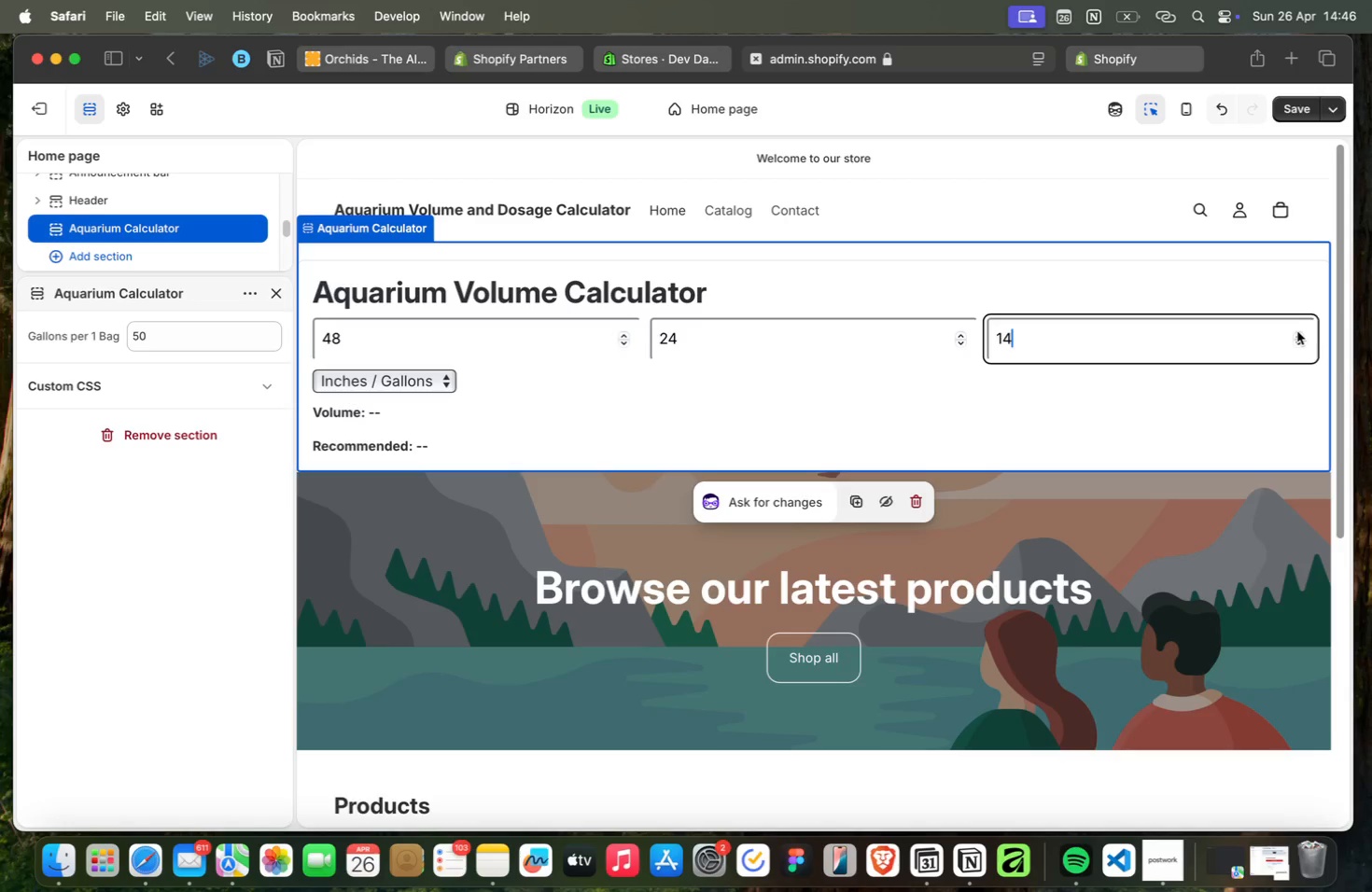 
triple_click([1297, 331])
 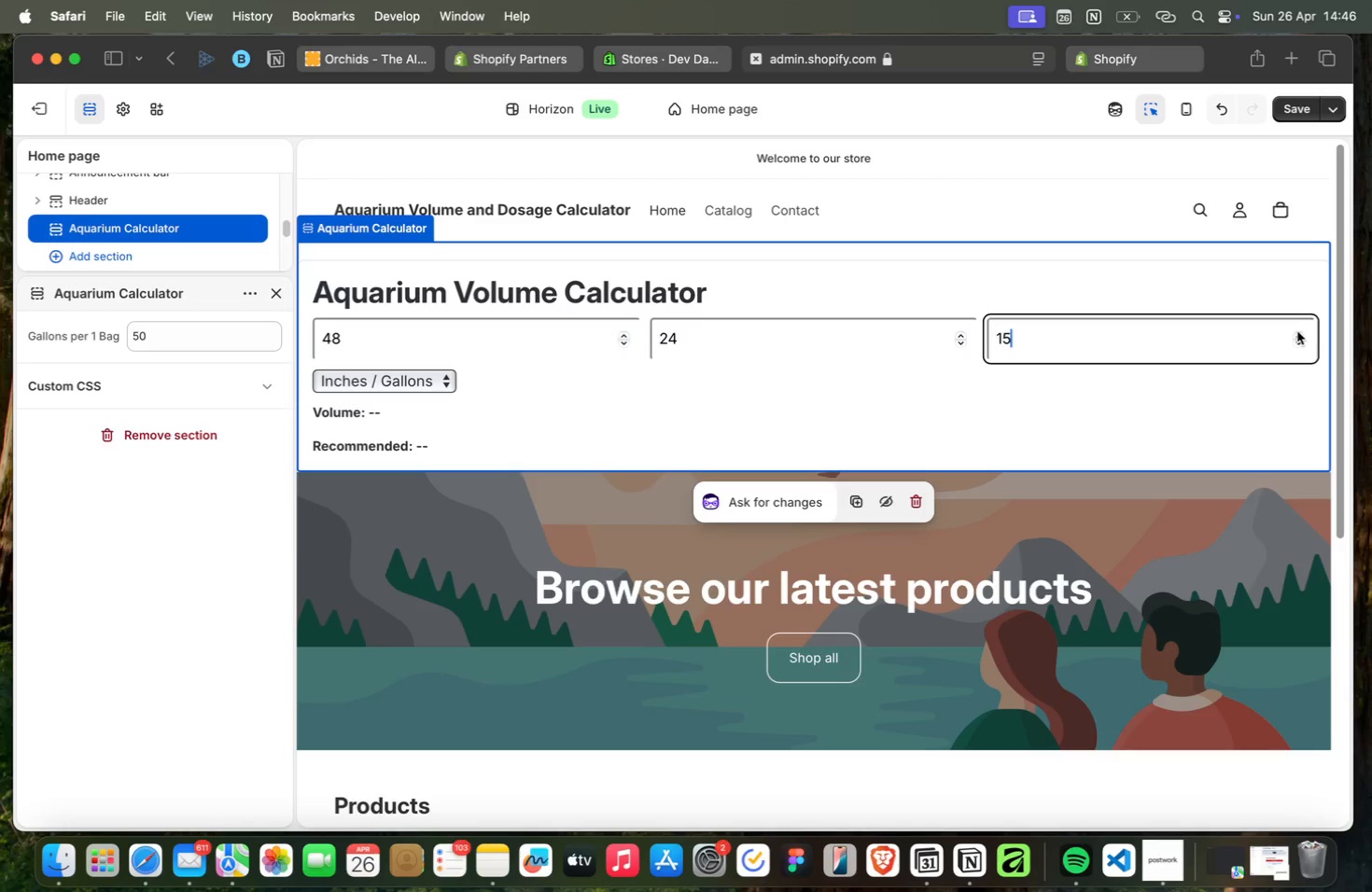 
triple_click([1297, 331])
 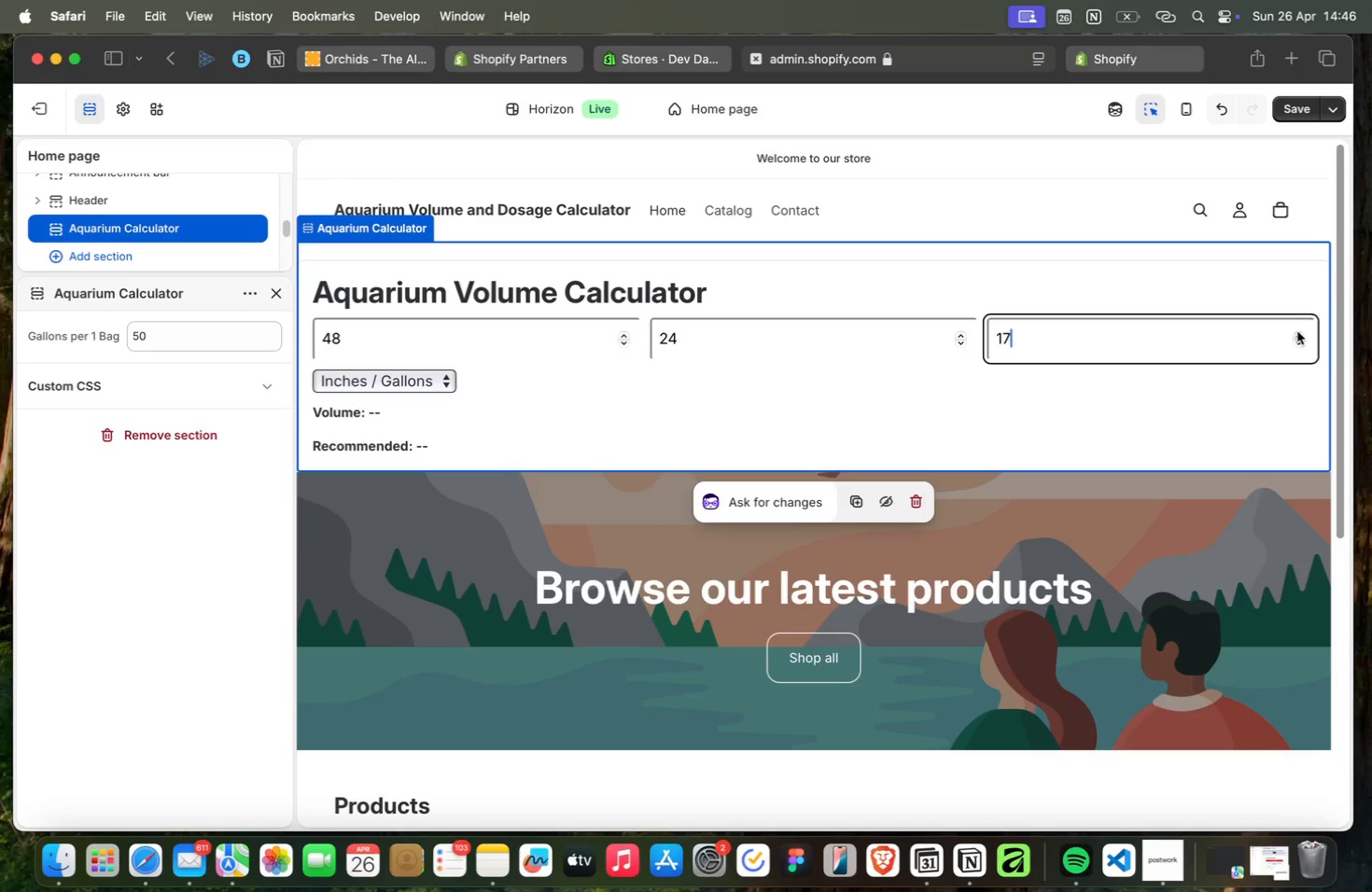 
triple_click([1297, 331])
 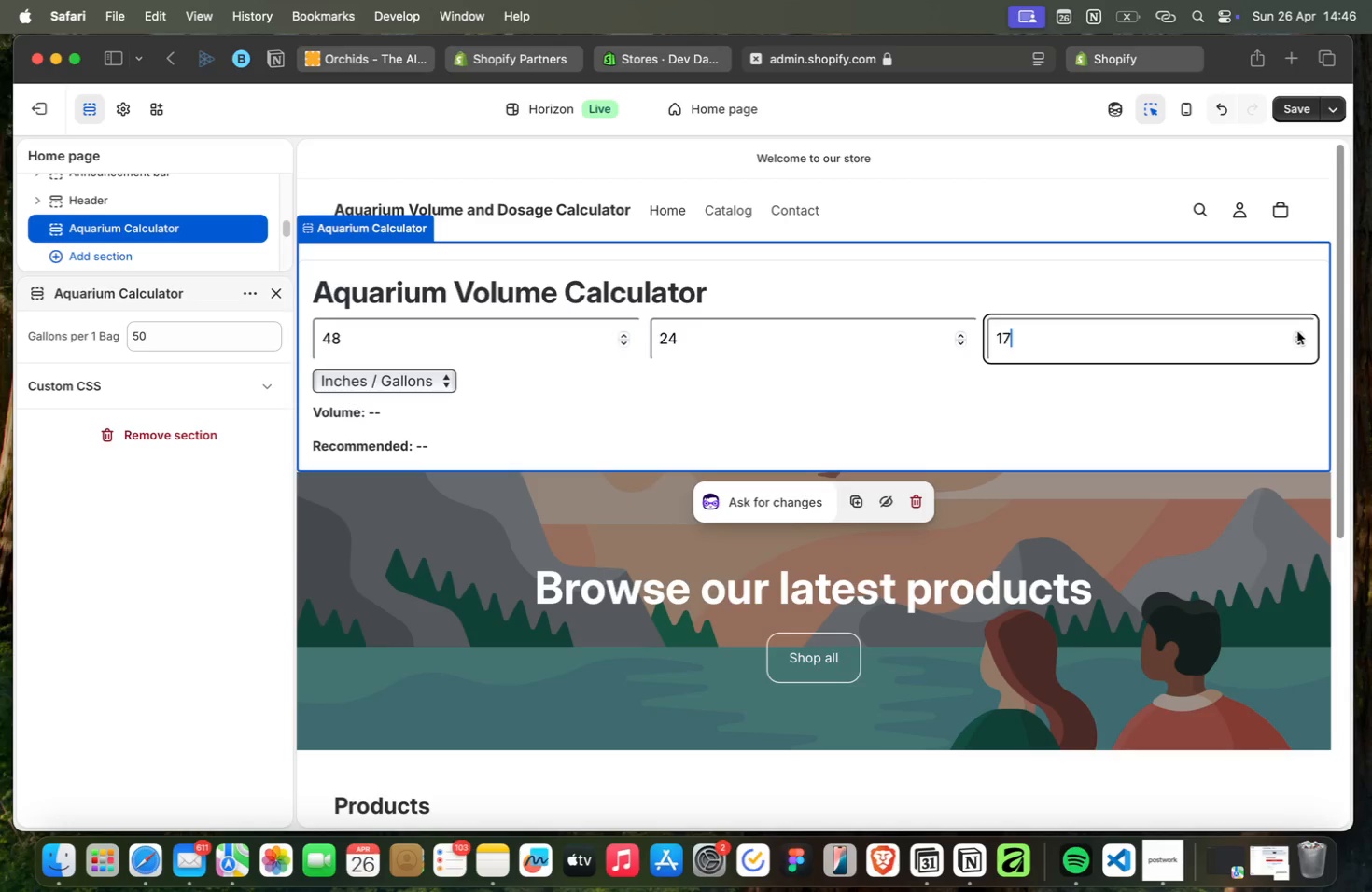 
triple_click([1297, 331])
 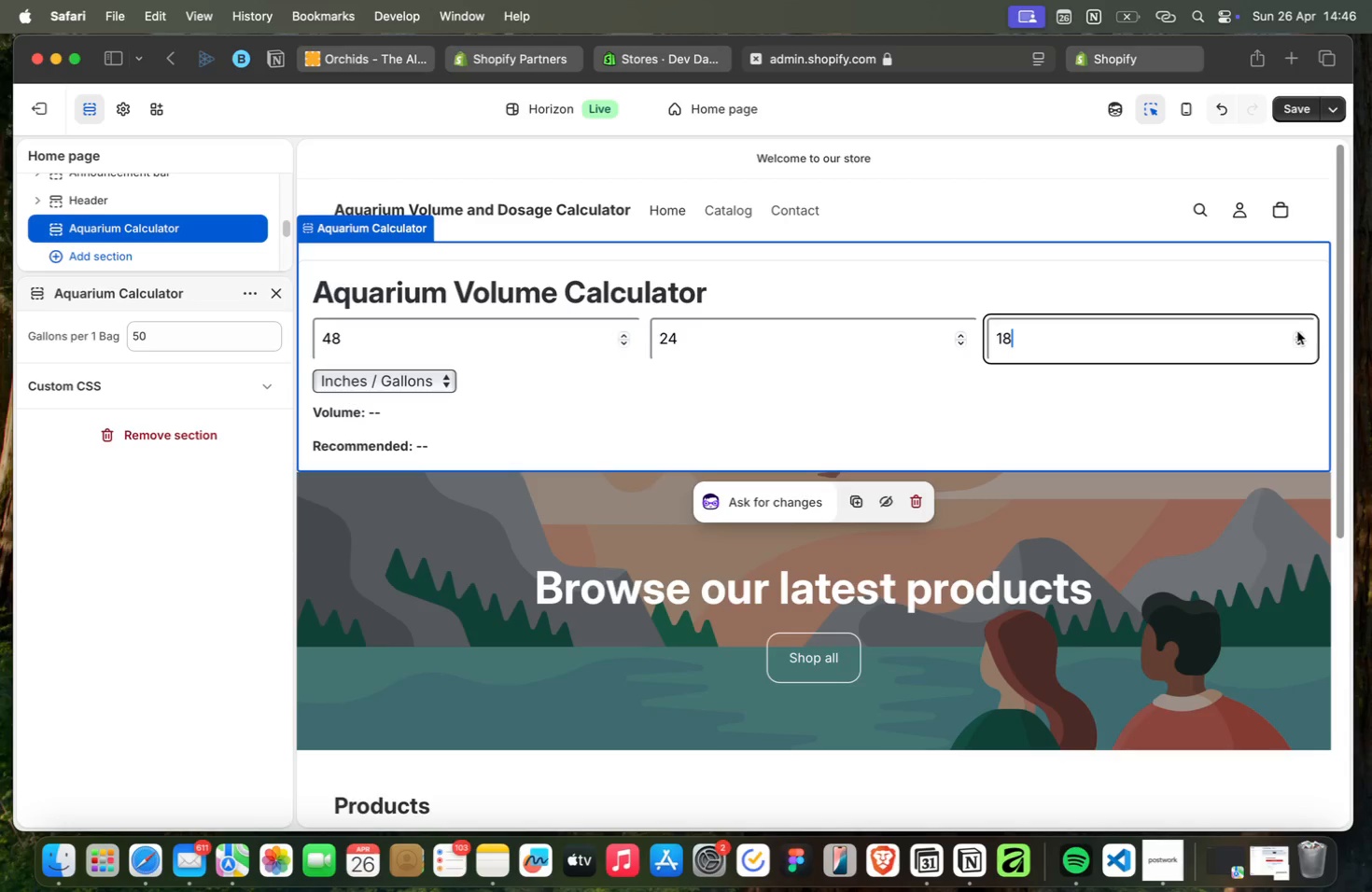 
triple_click([1297, 331])
 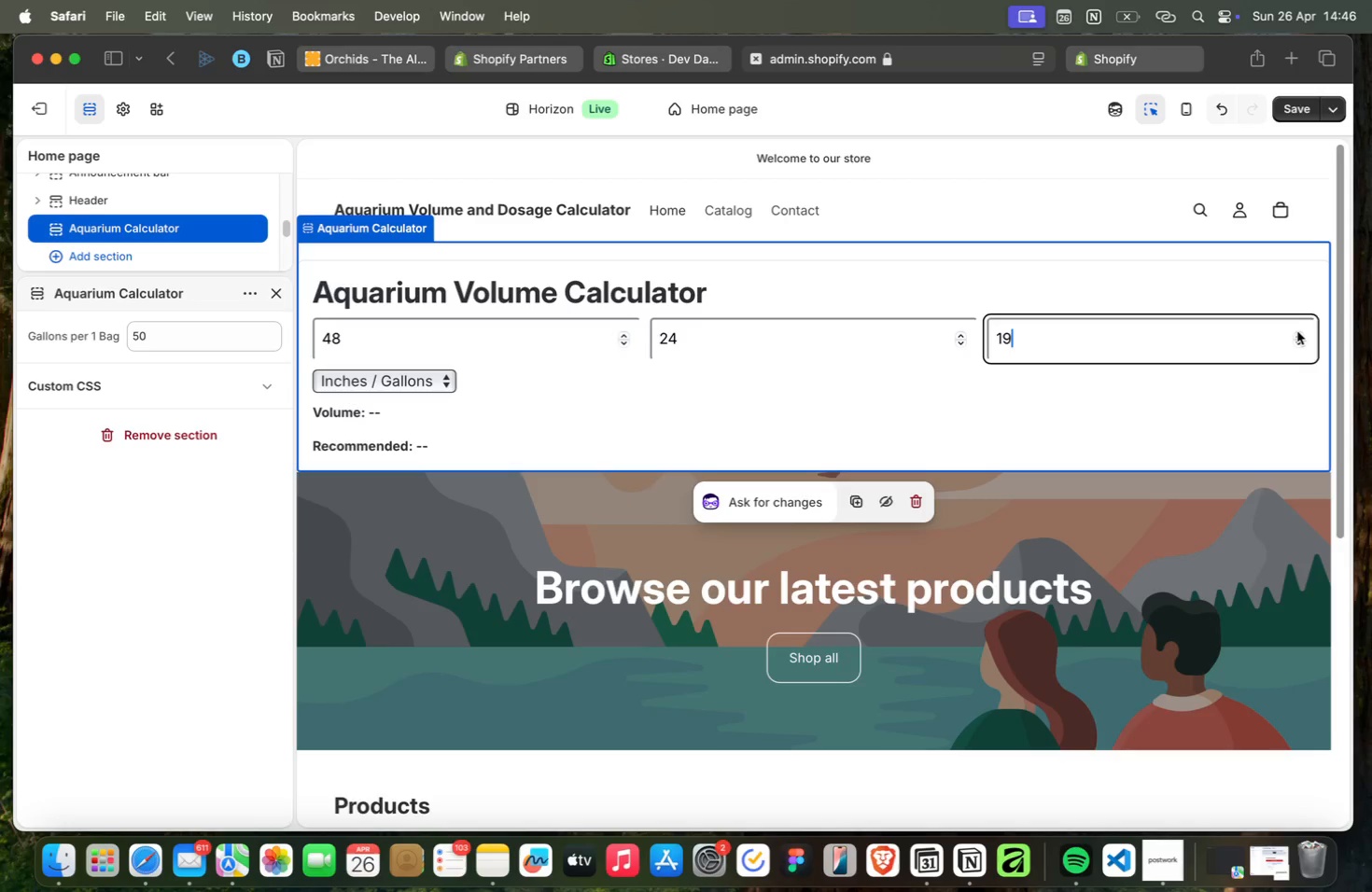 
triple_click([1297, 331])
 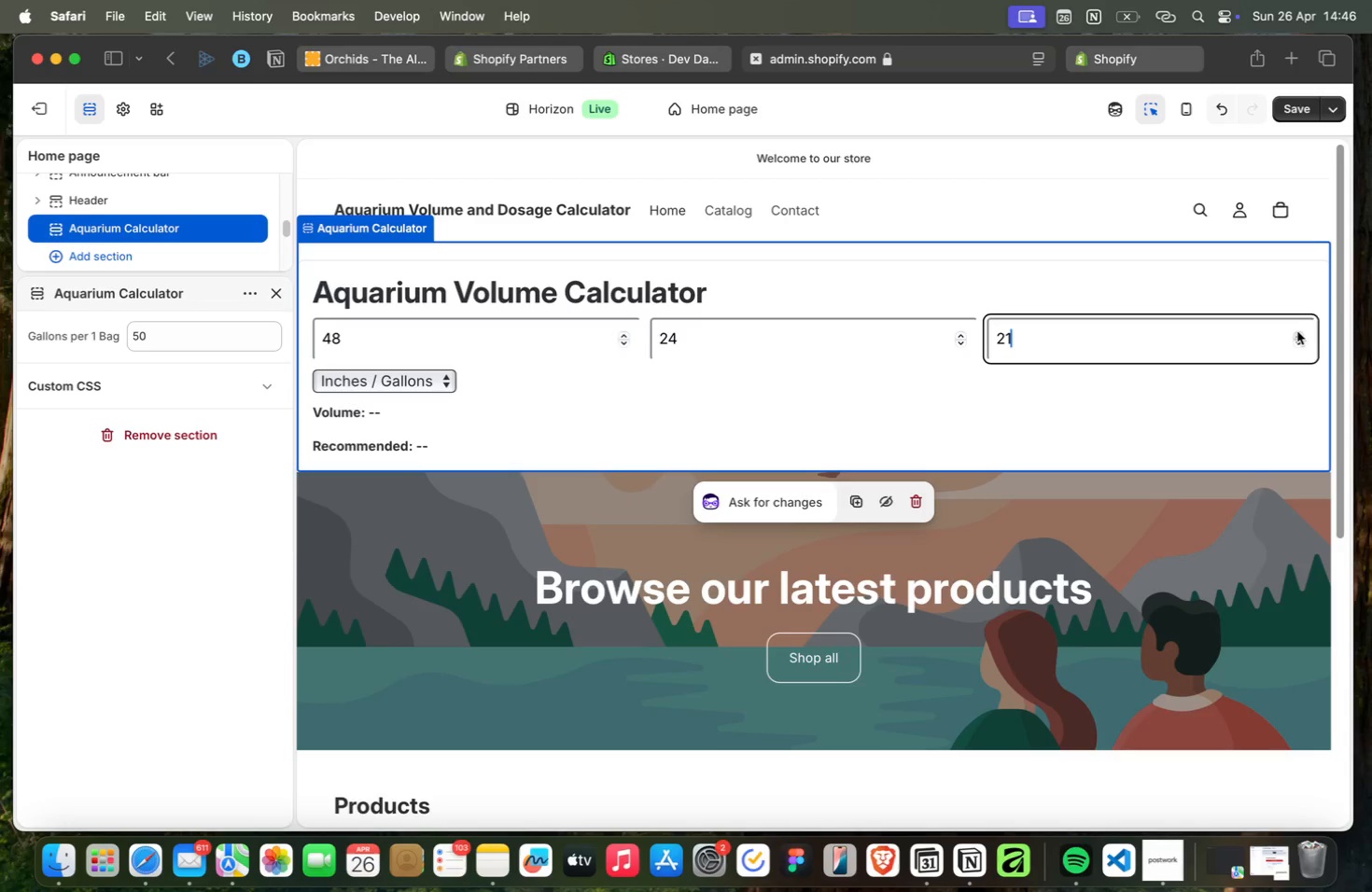 
triple_click([1297, 331])
 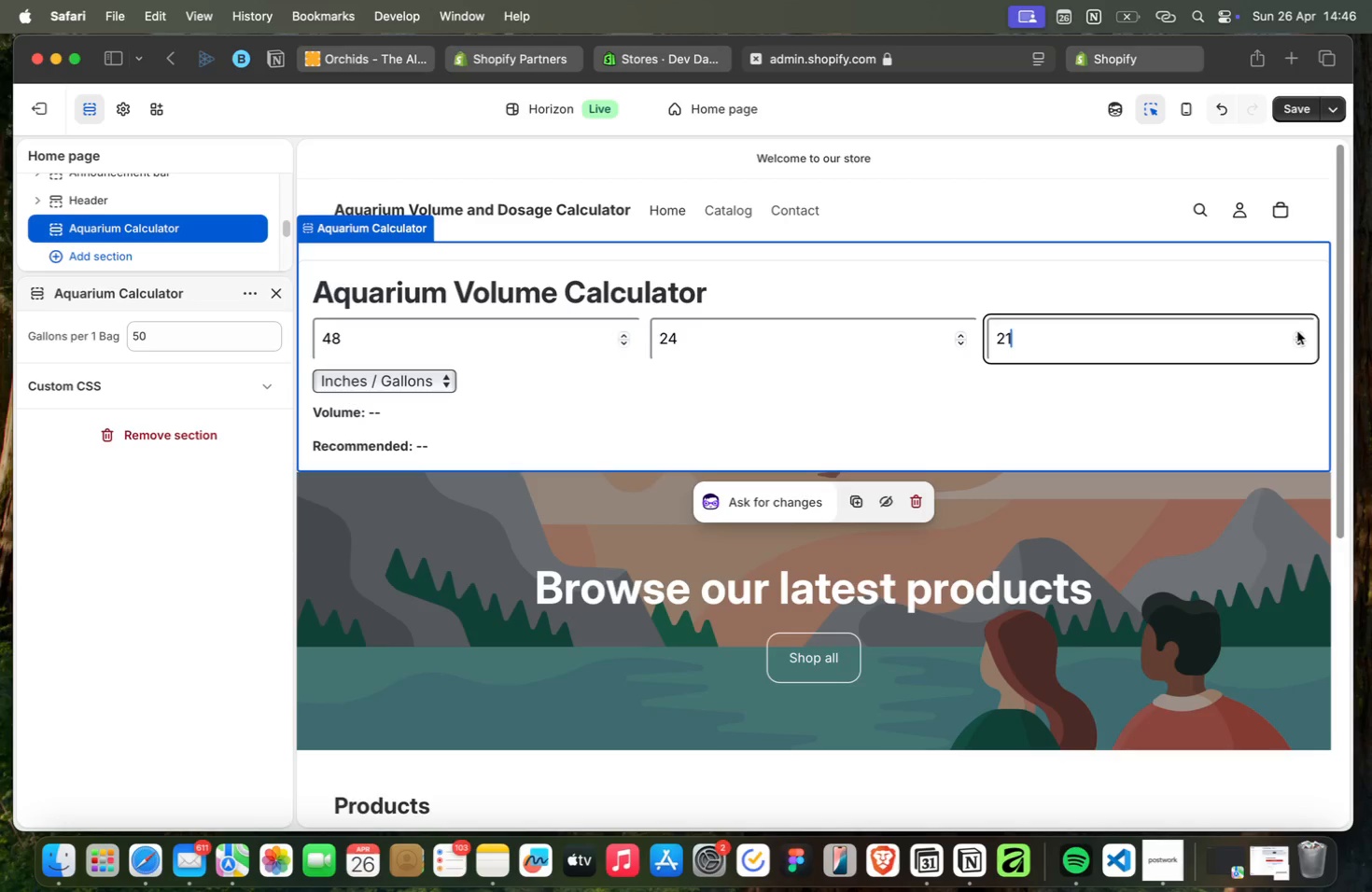 
triple_click([1297, 331])
 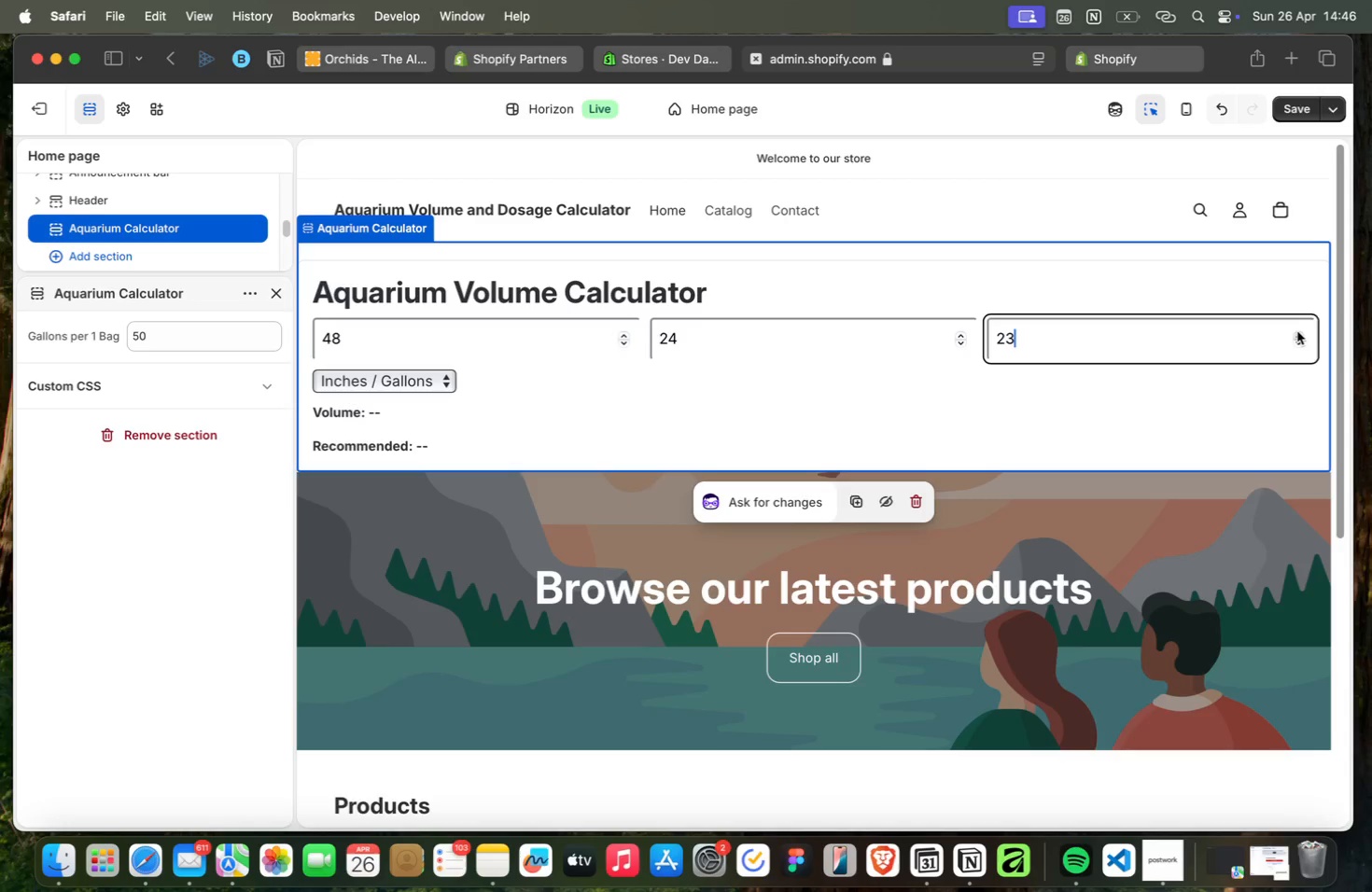 
triple_click([1297, 331])
 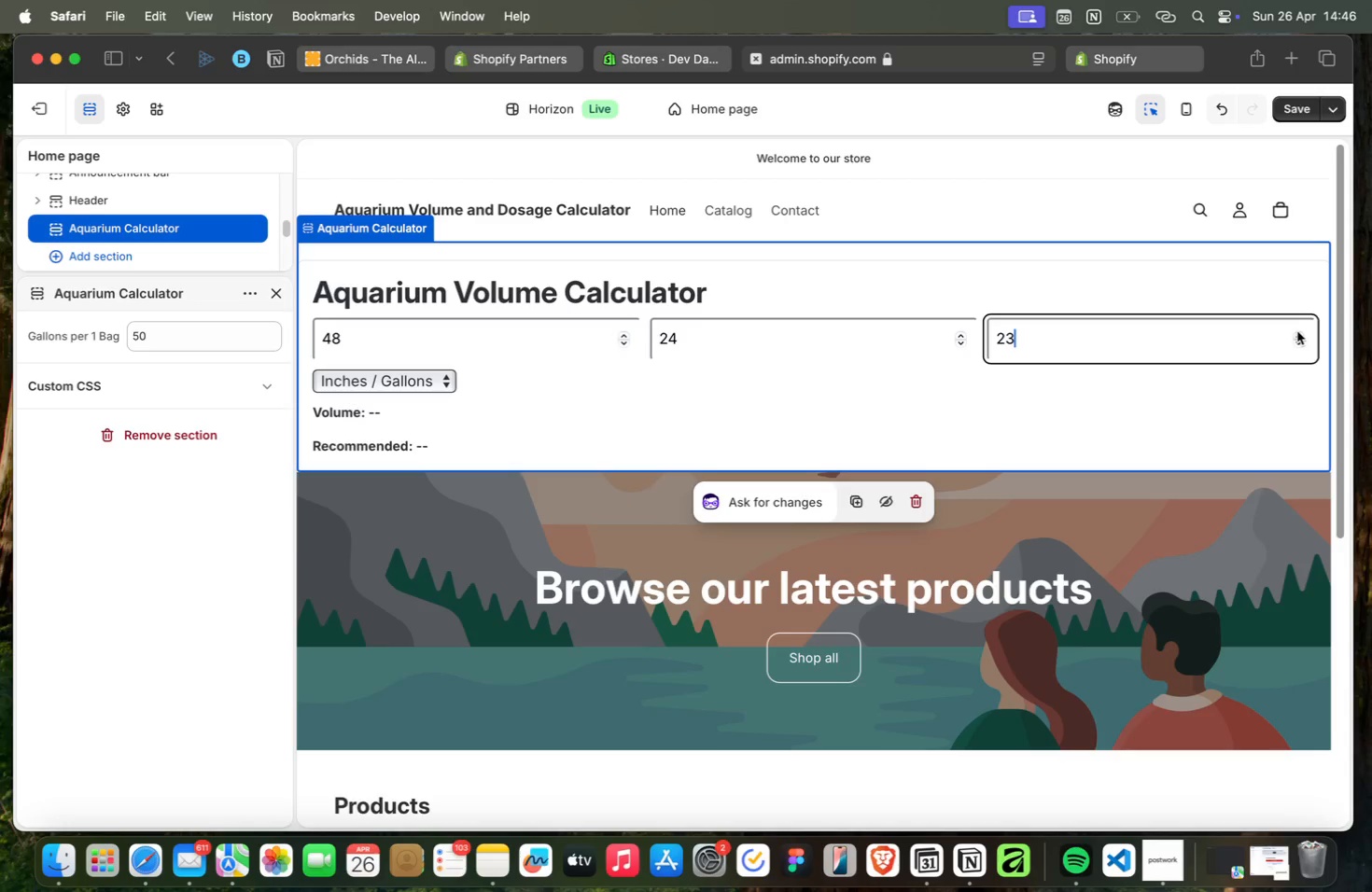 
triple_click([1297, 331])
 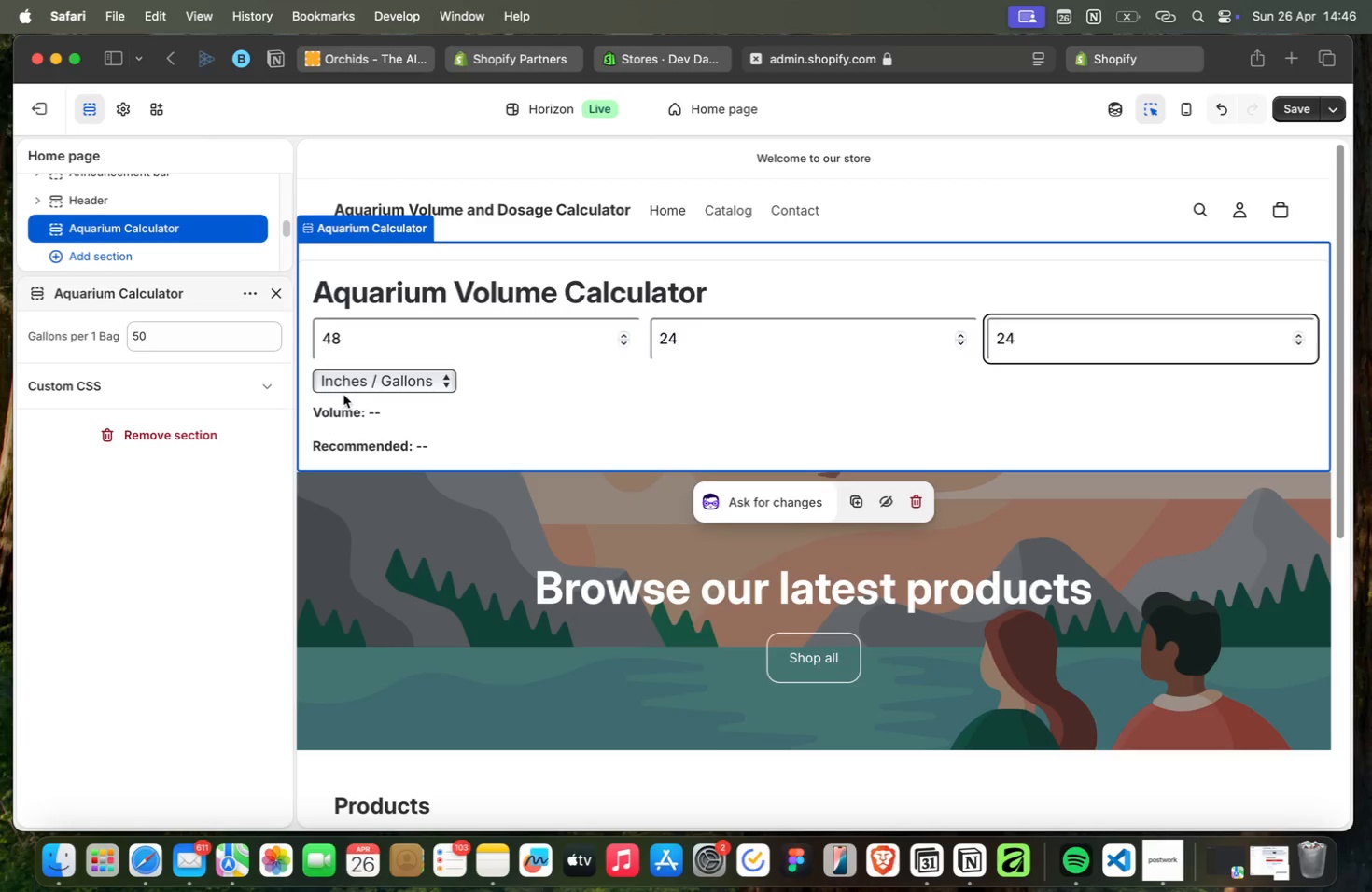 
left_click([638, 411])
 